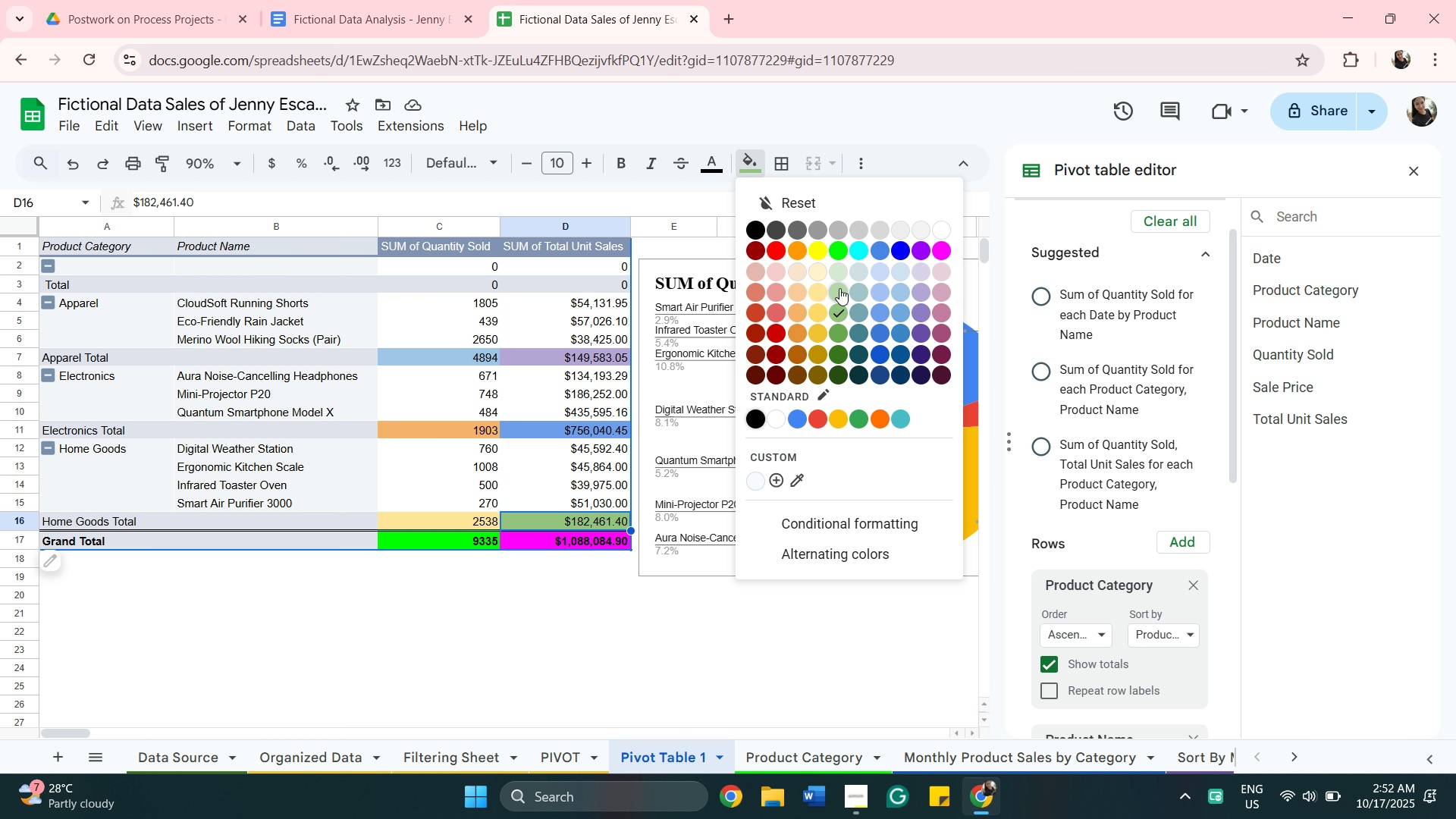 
left_click([841, 288])
 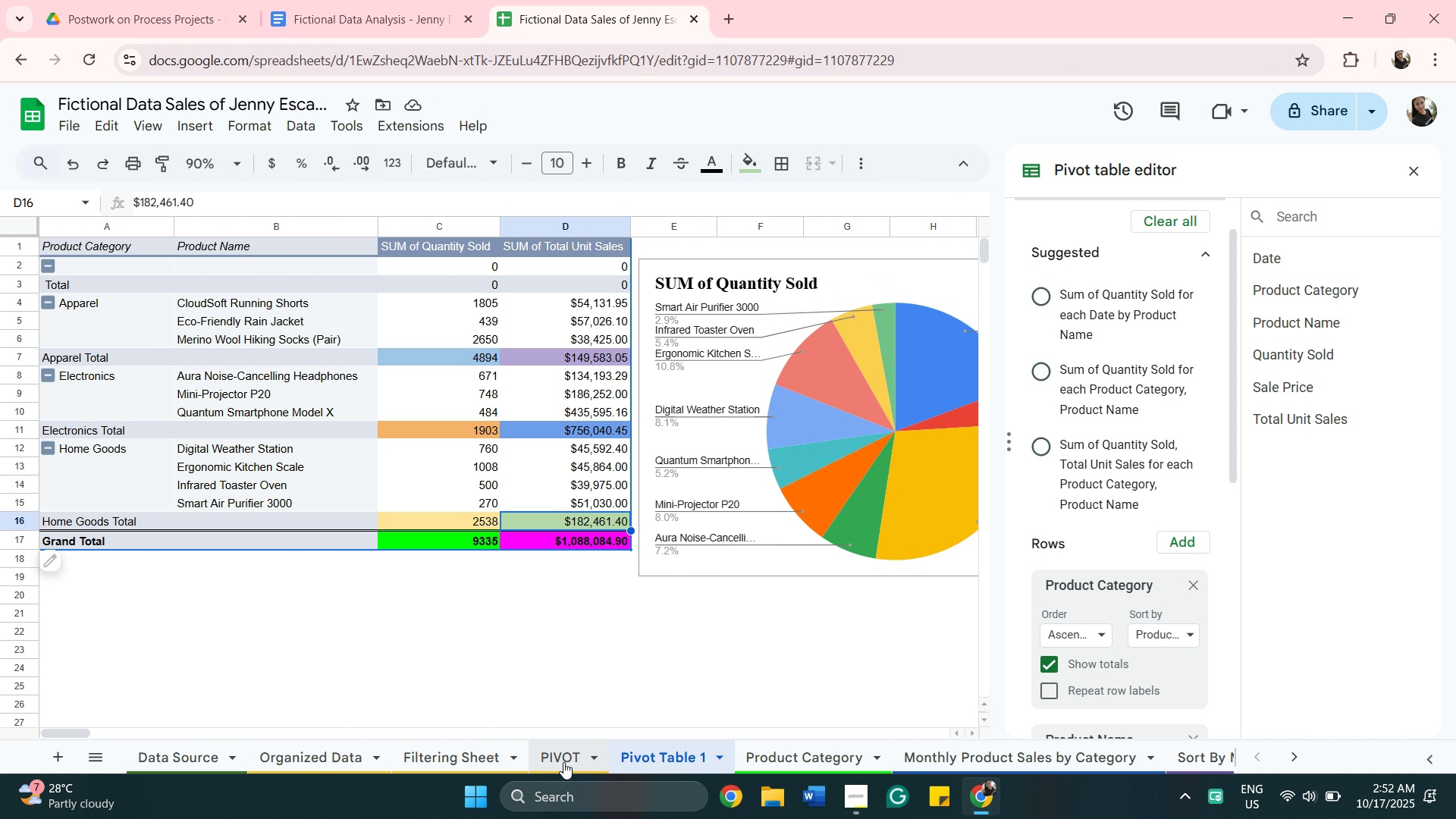 
wait(6.77)
 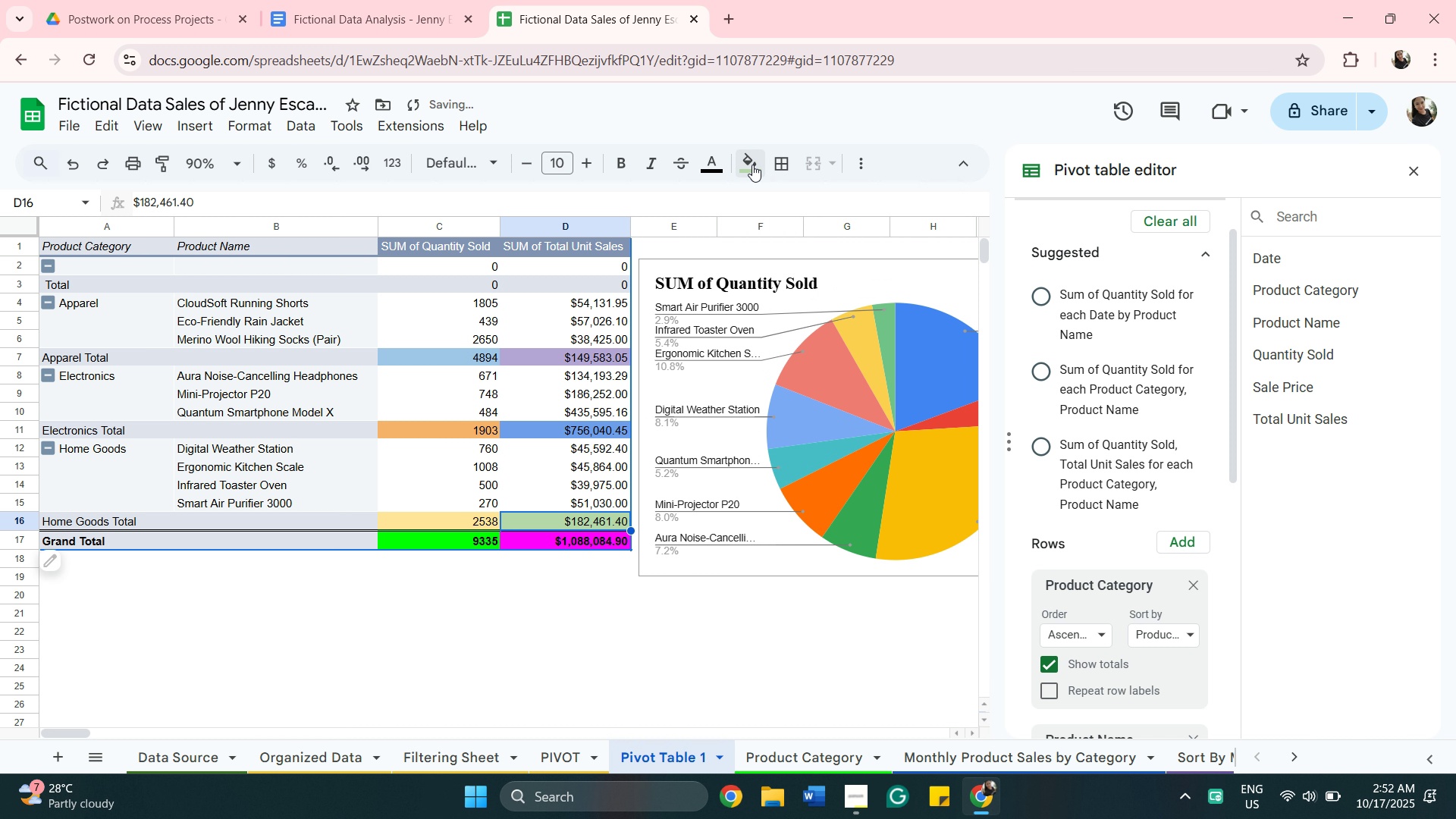 
left_click([790, 758])
 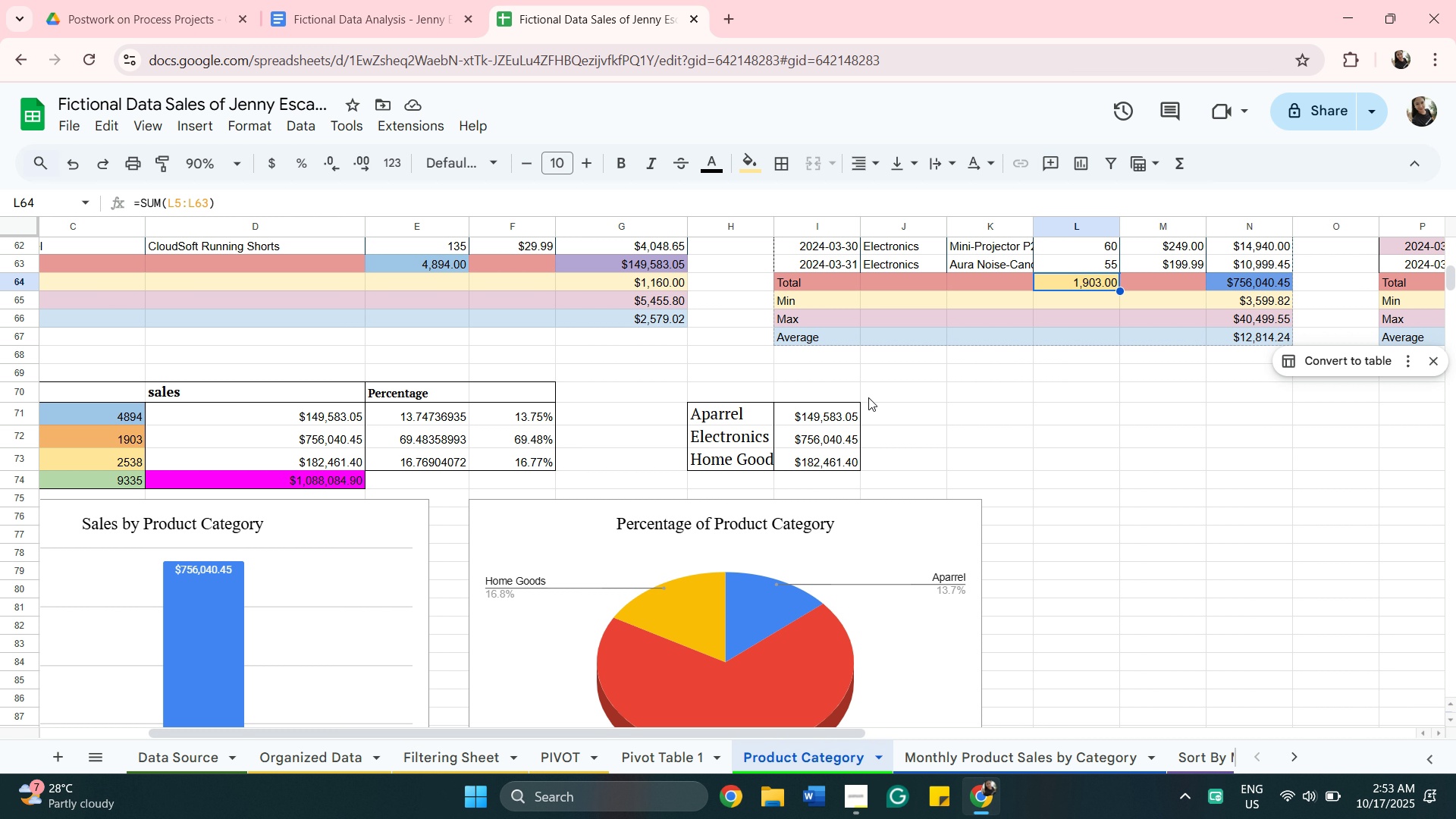 
wait(8.88)
 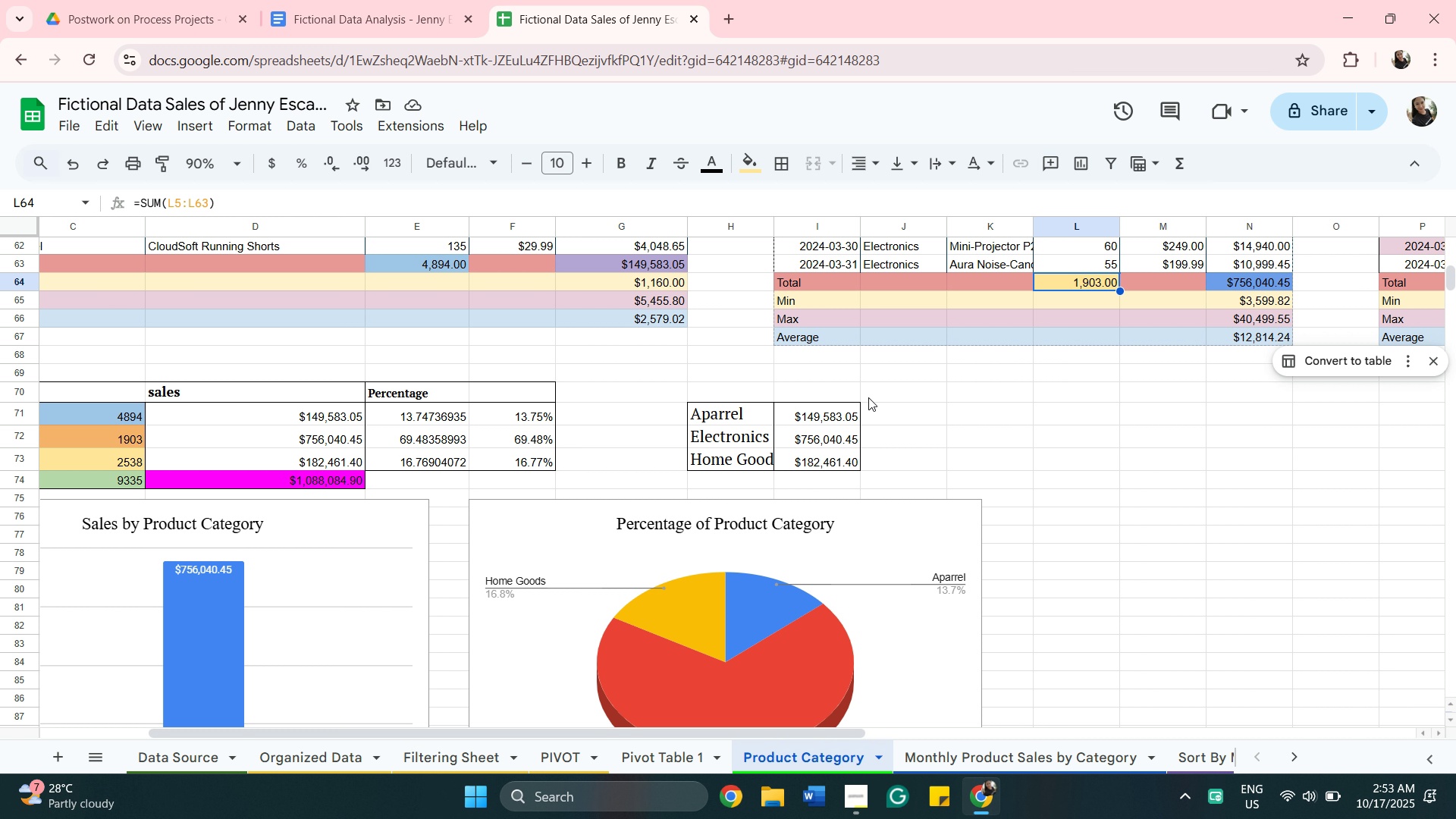 
left_click([696, 758])
 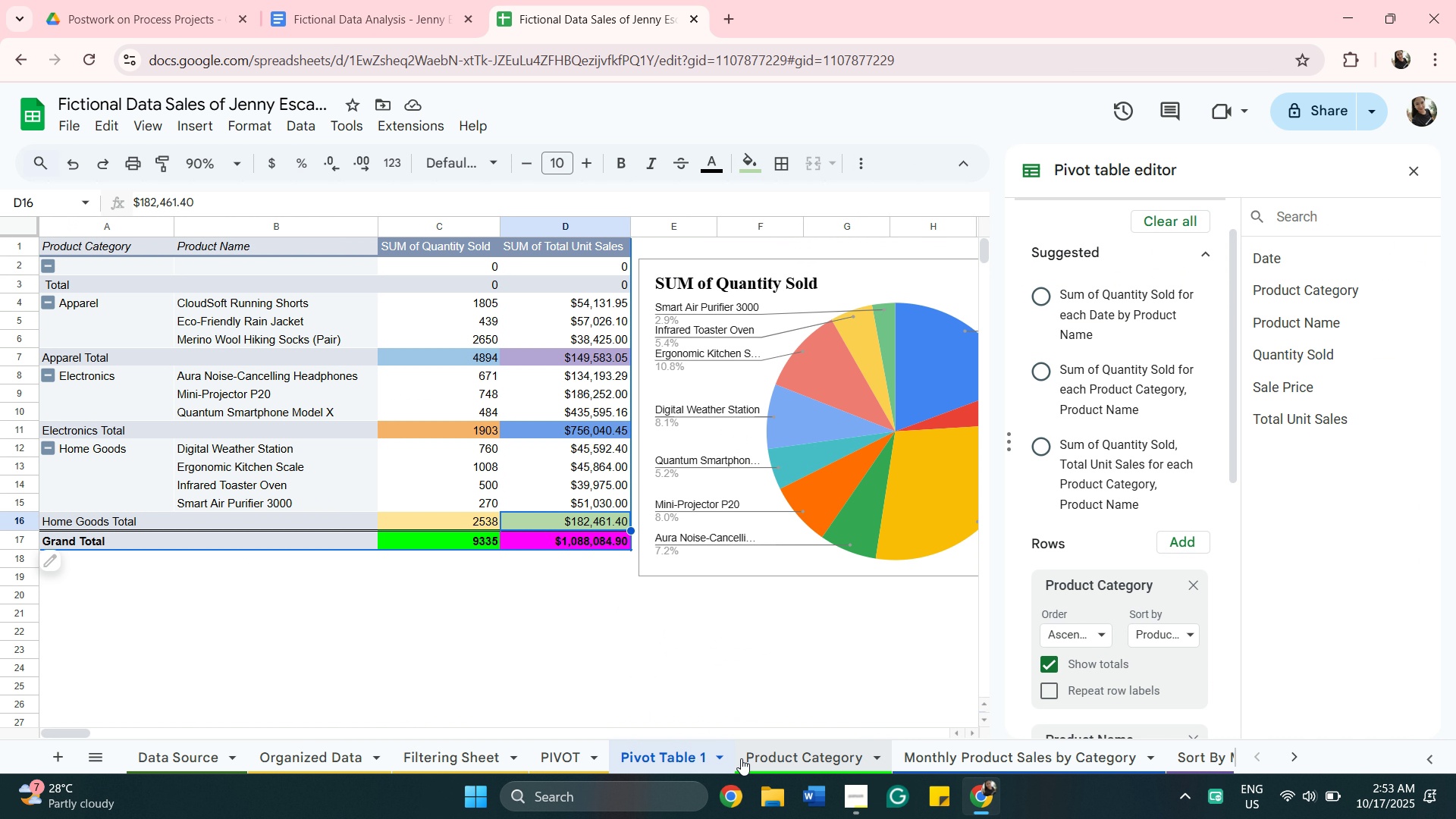 
left_click([765, 756])
 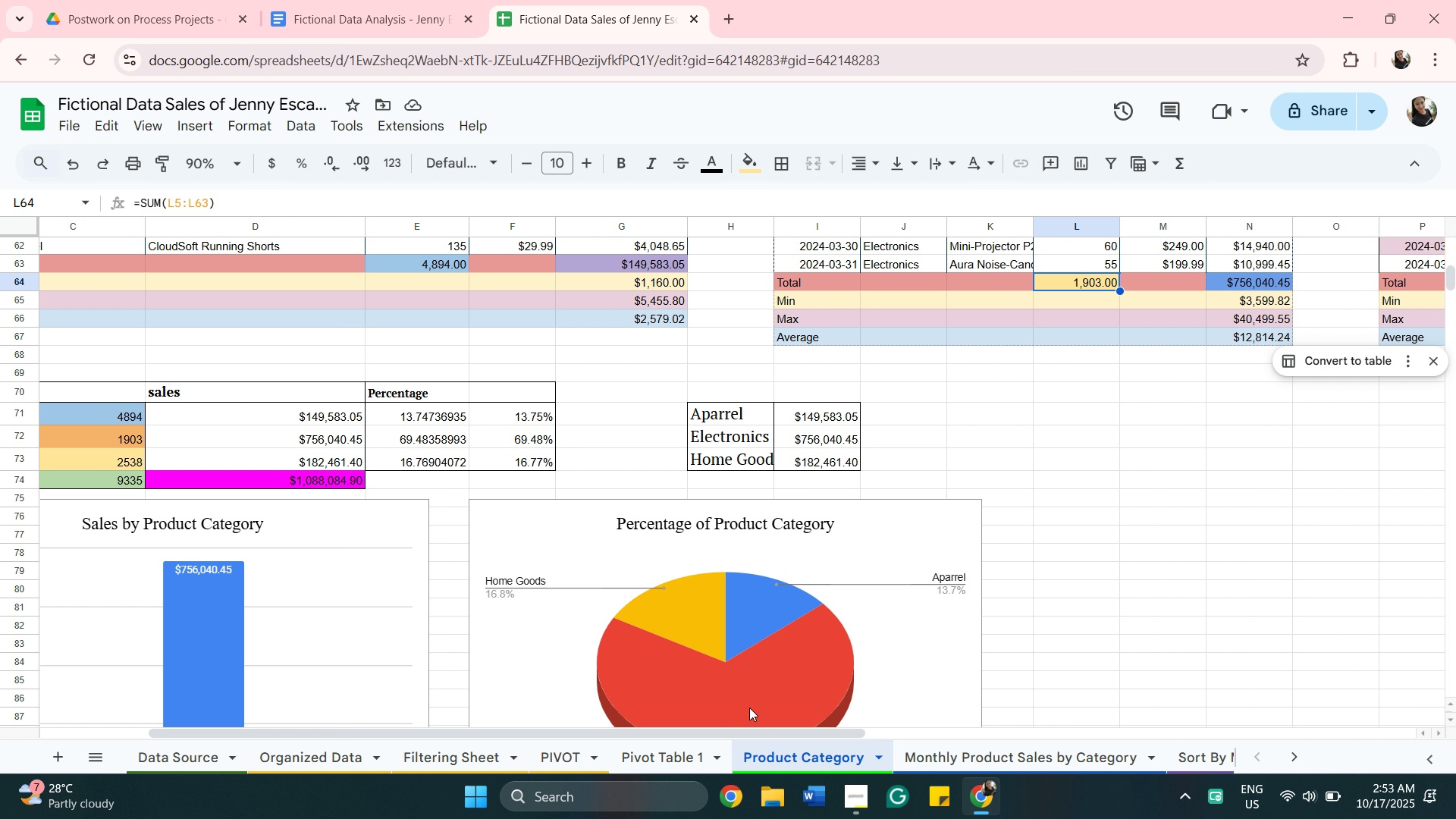 
left_click_drag(start_coordinate=[755, 732], to_coordinate=[1226, 784])
 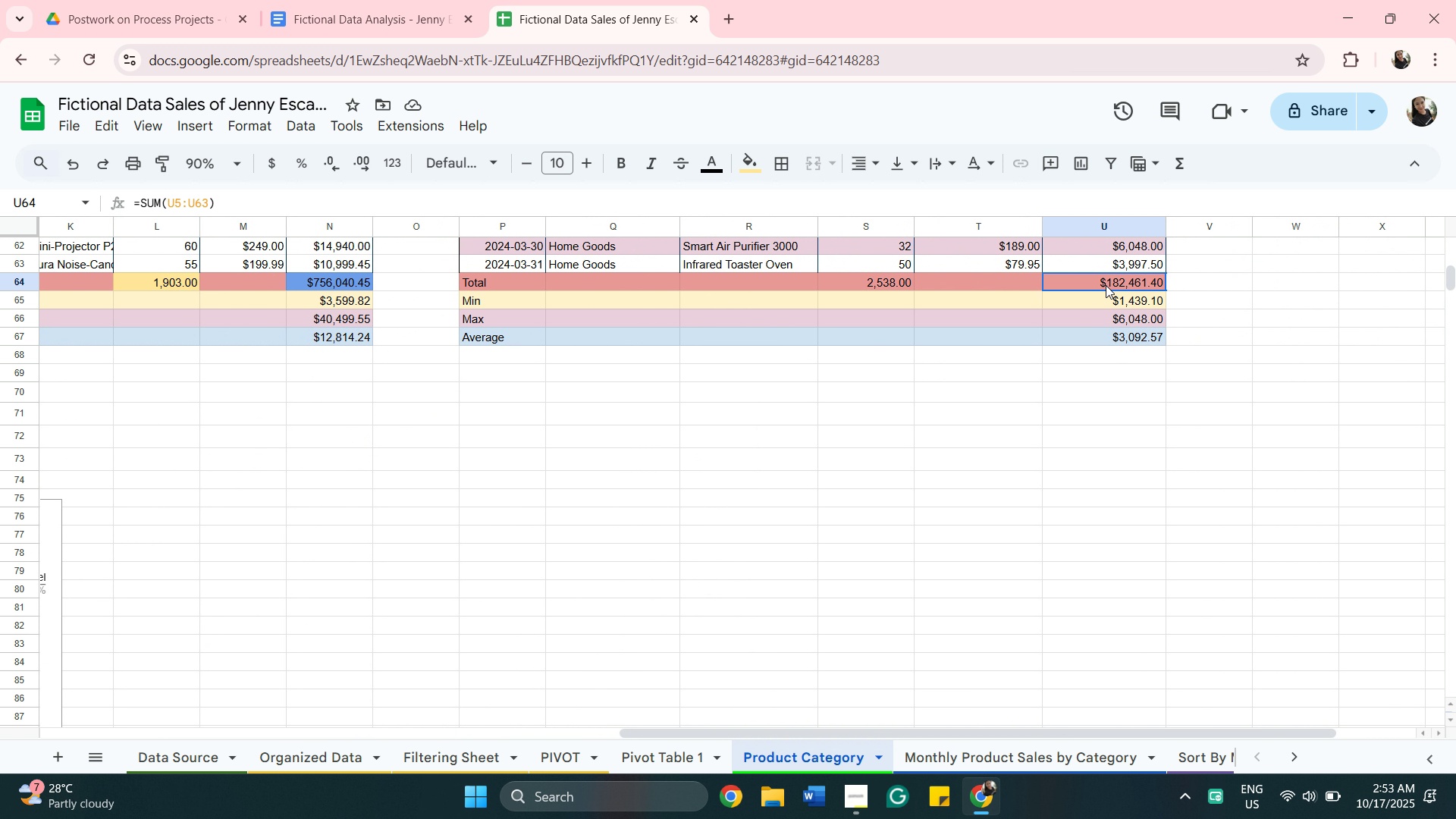 
left_click([1106, 285])
 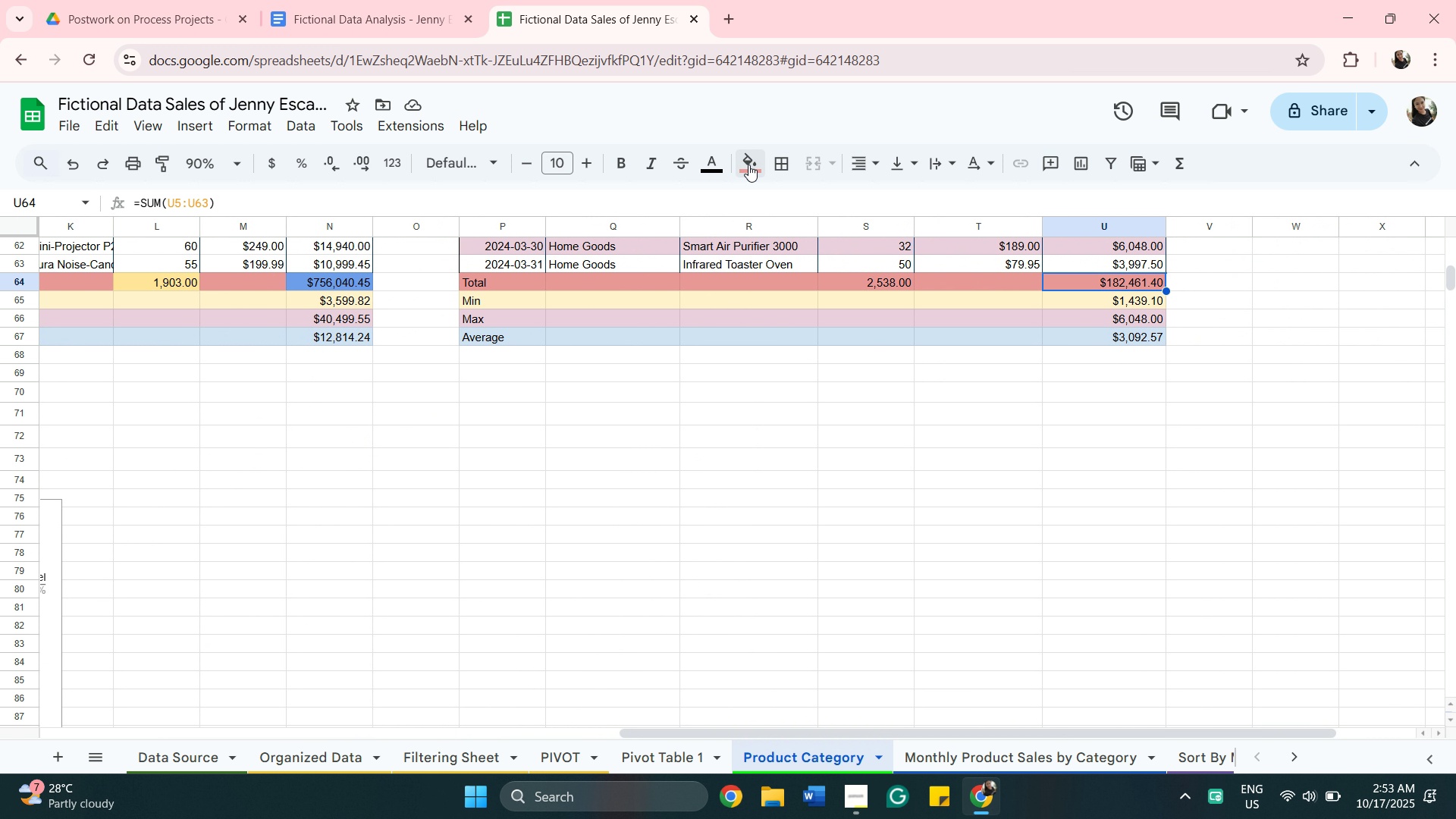 
left_click([750, 166])
 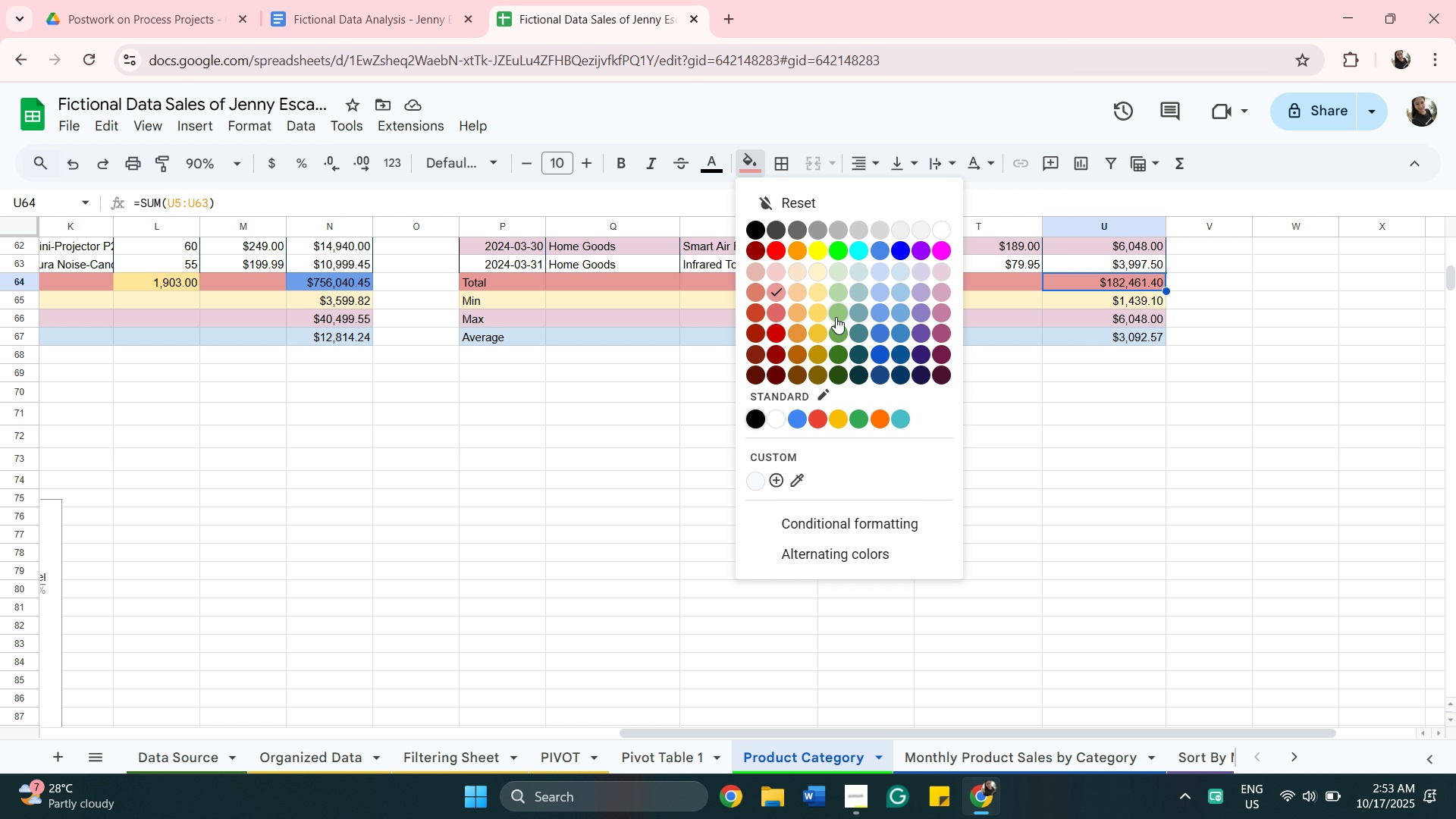 
left_click([836, 317])
 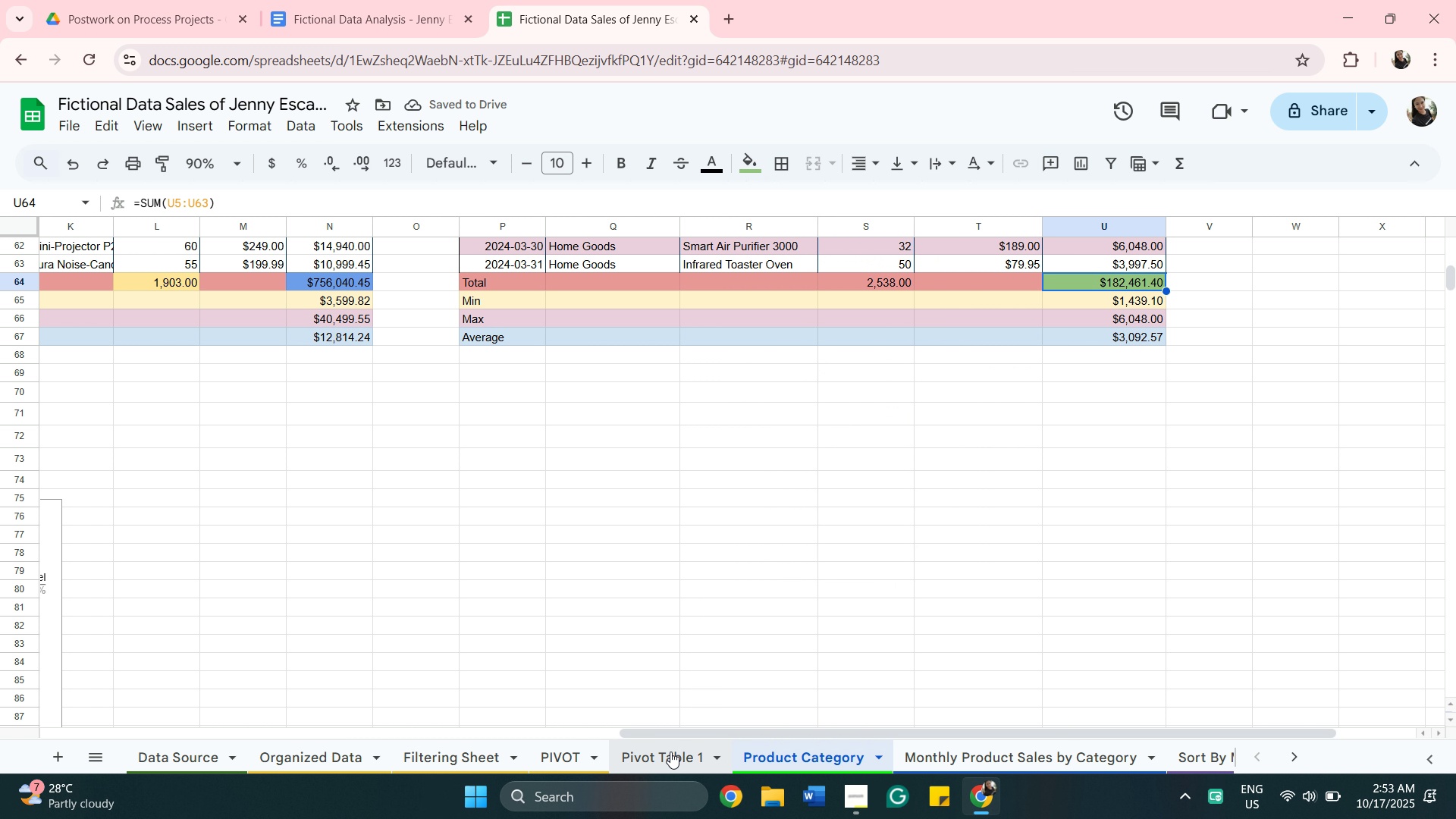 
left_click([670, 752])
 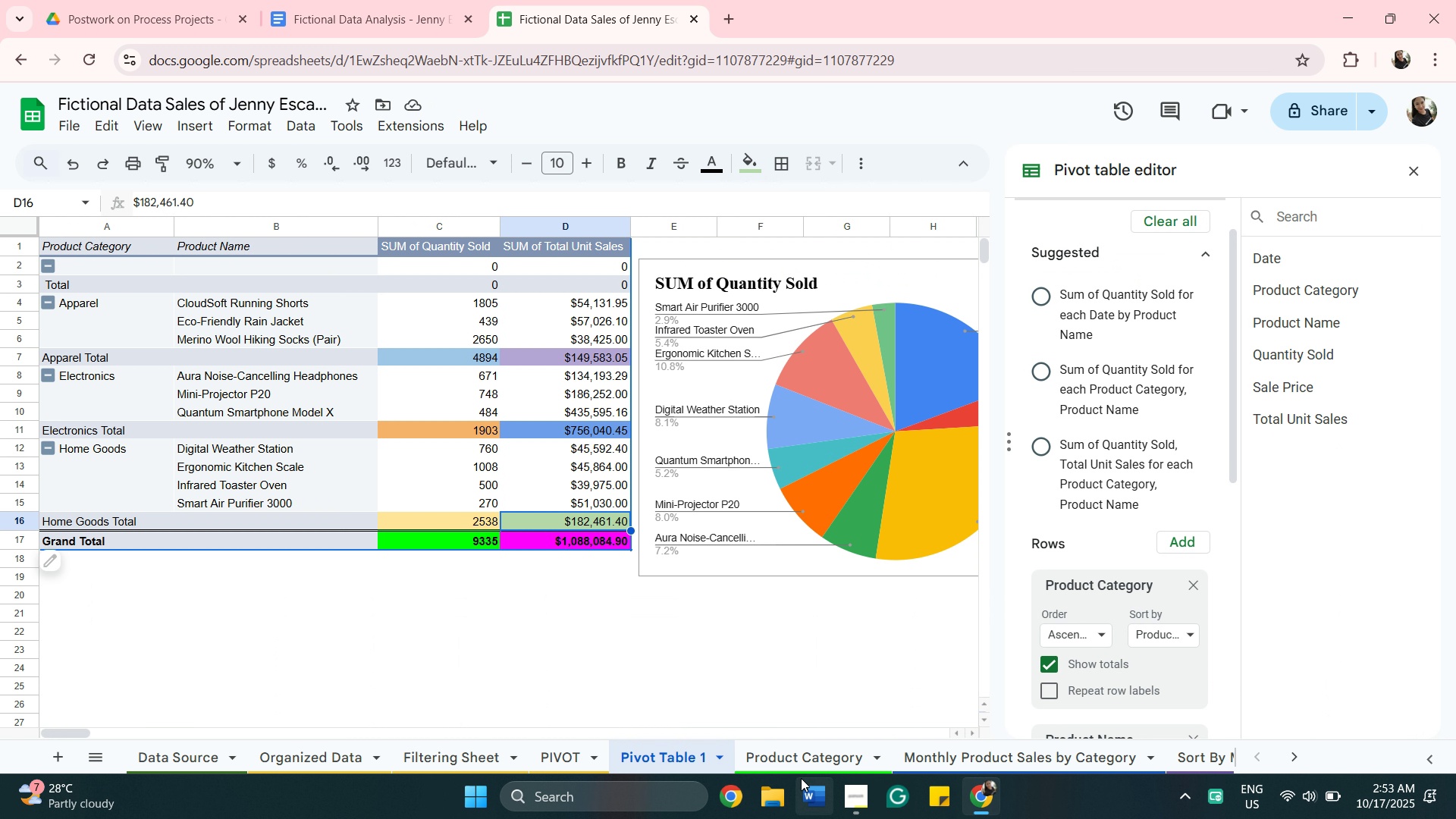 
left_click([800, 761])
 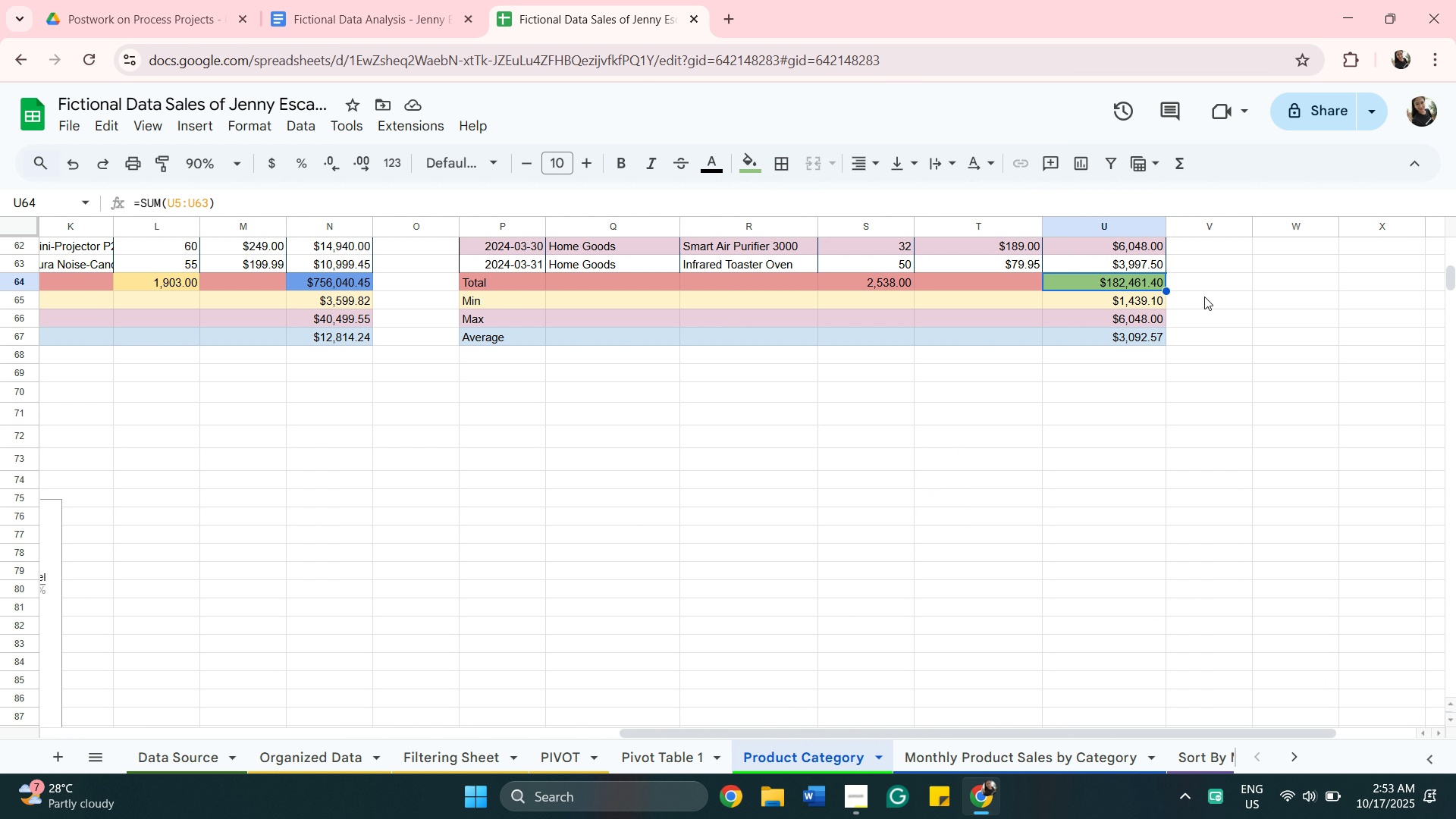 
left_click([1203, 286])
 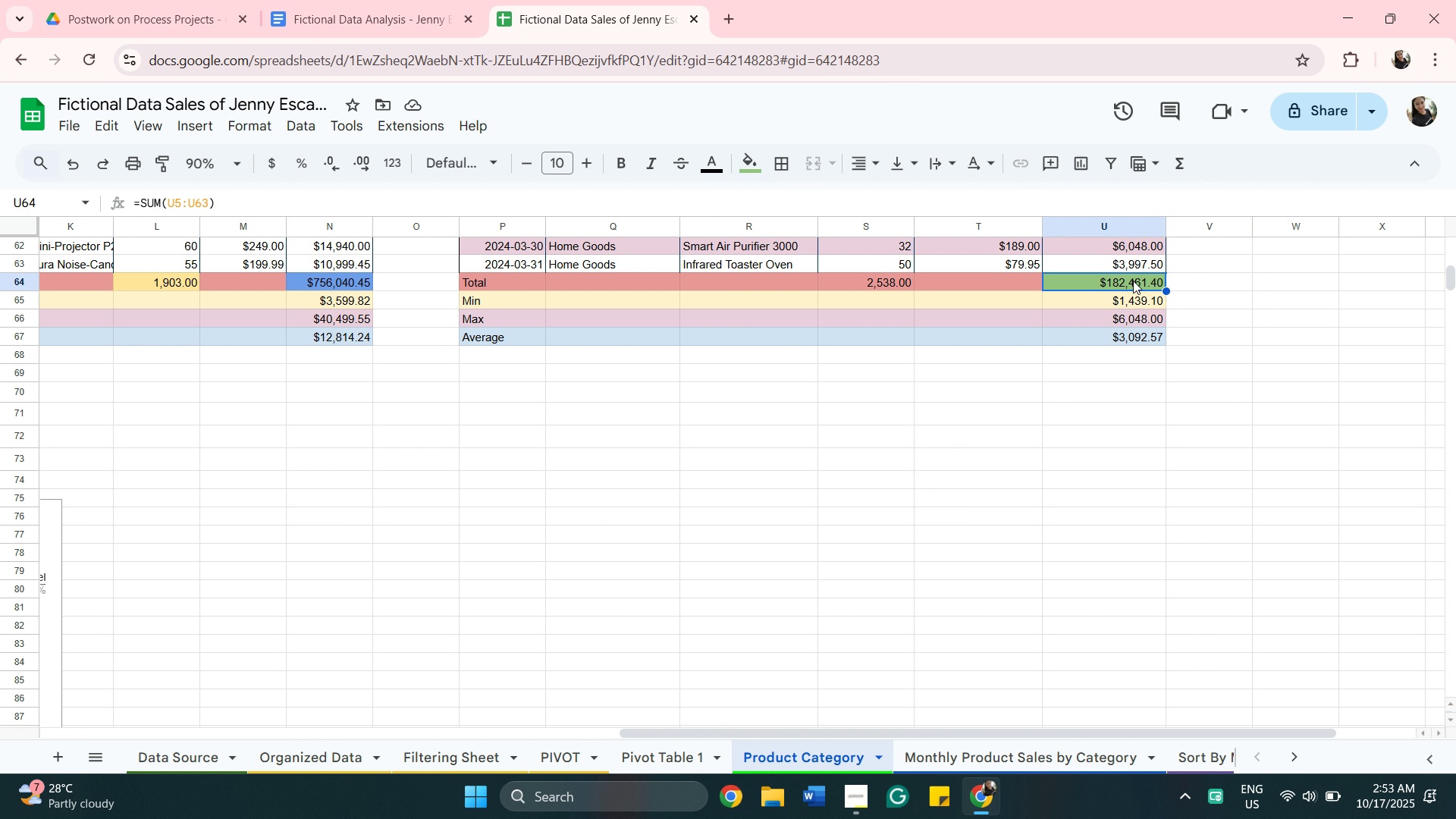 
left_click([1133, 281])
 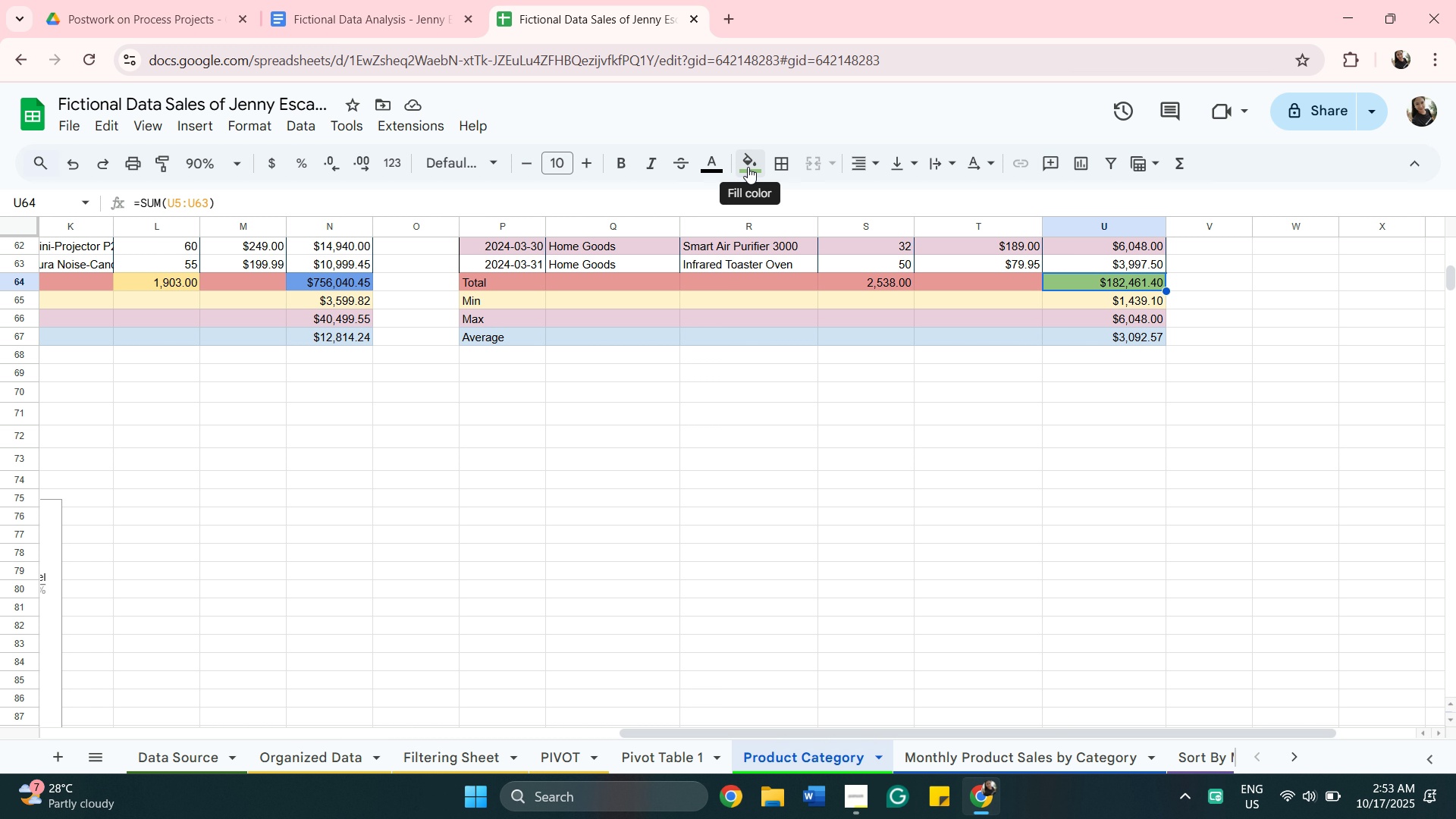 
left_click([748, 167])
 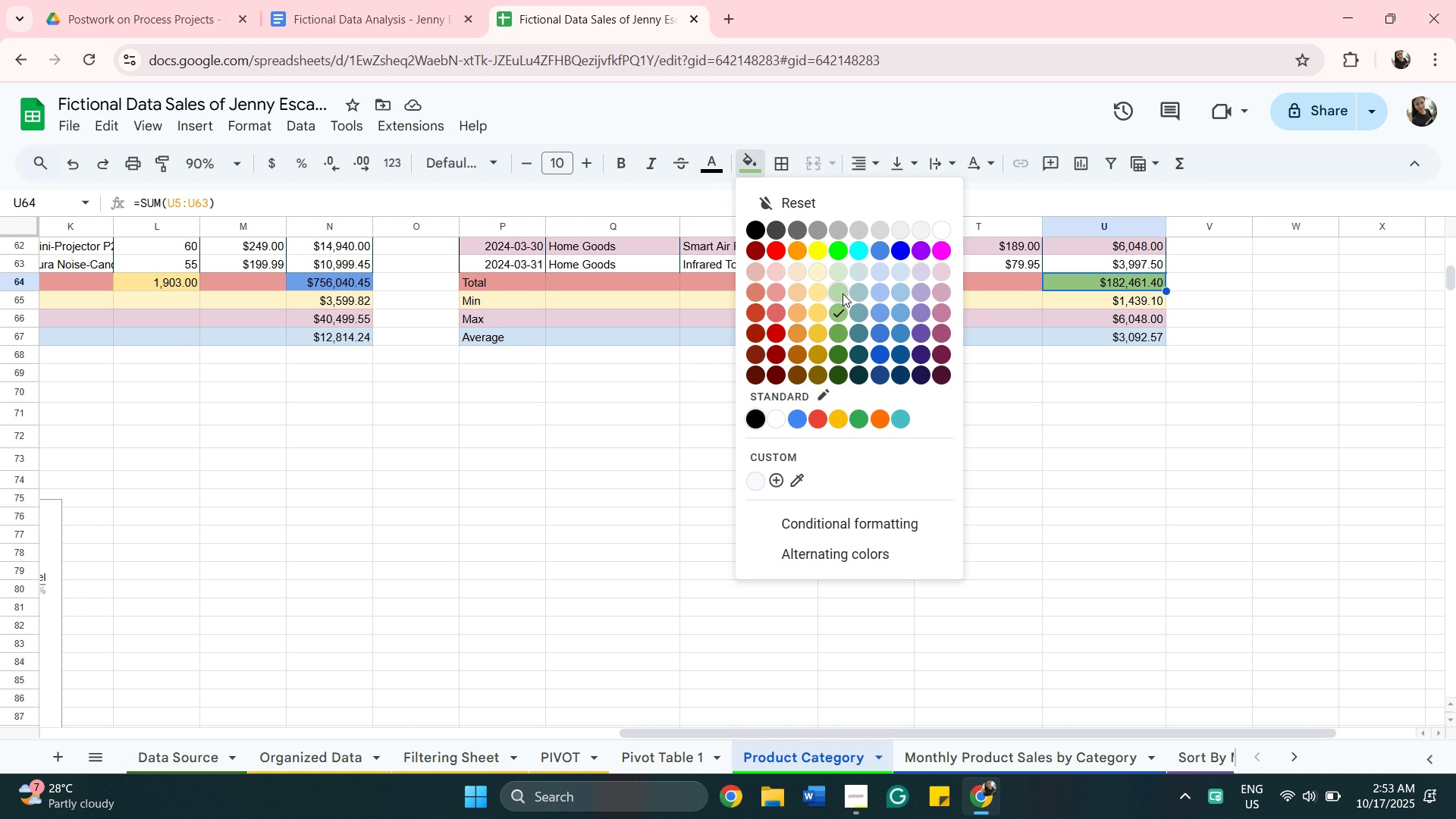 
left_click([843, 293])
 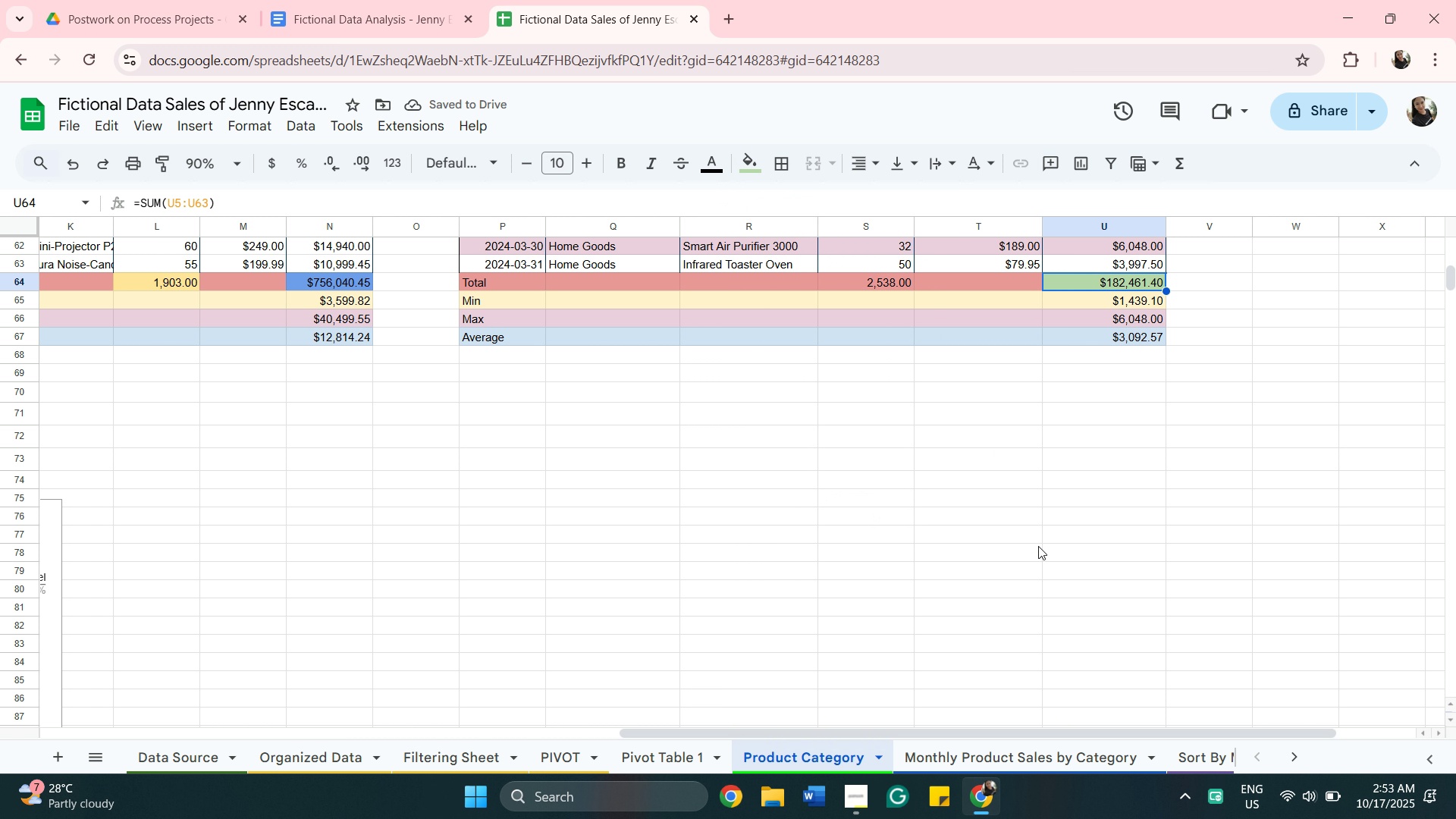 
scroll: coordinate [1038, 549], scroll_direction: up, amount: 3.0
 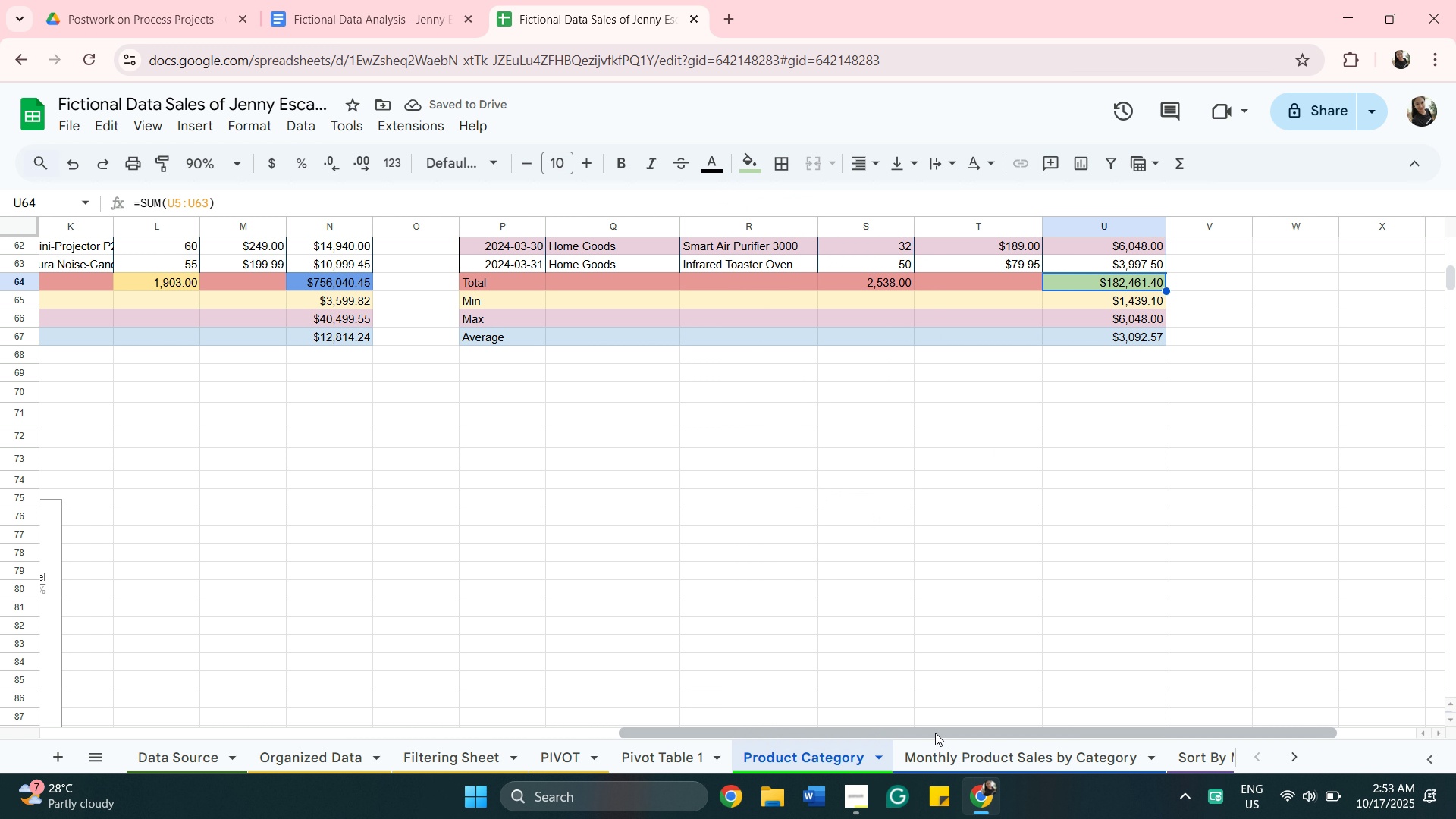 
left_click_drag(start_coordinate=[935, 733], to_coordinate=[891, 720])
 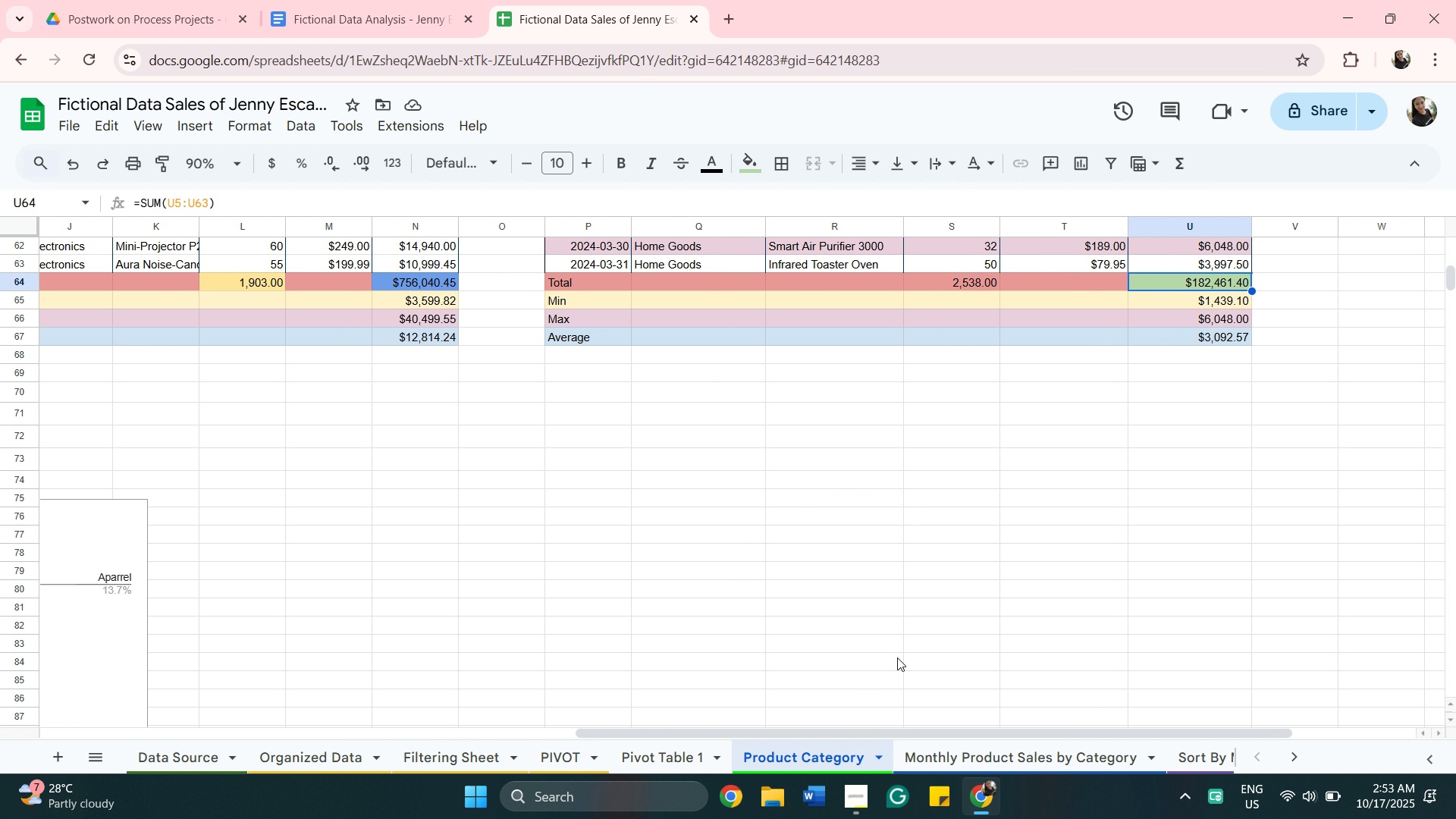 
scroll: coordinate [897, 657], scroll_direction: up, amount: 3.0
 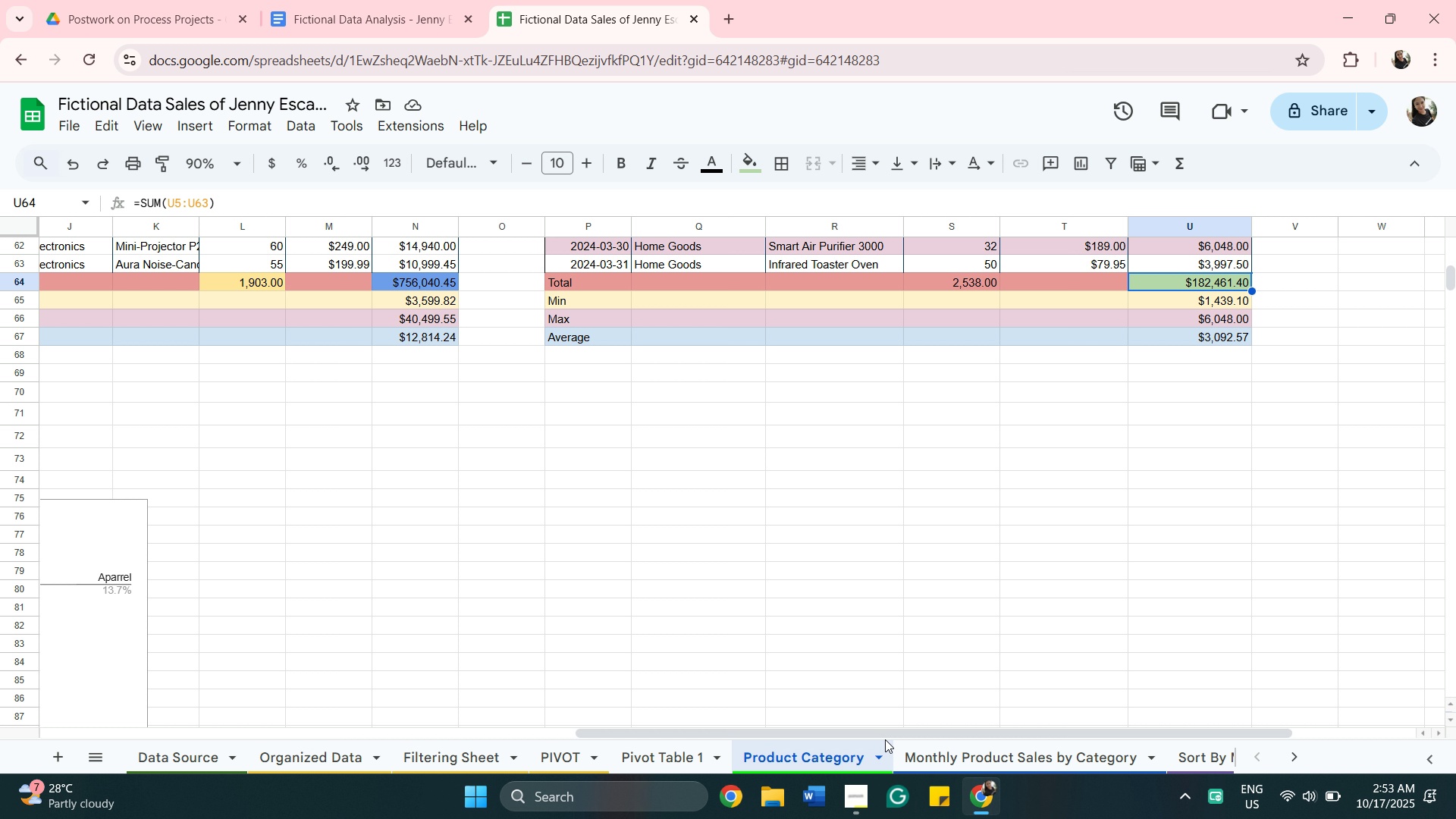 
scroll: coordinate [900, 648], scroll_direction: down, amount: 2.0
 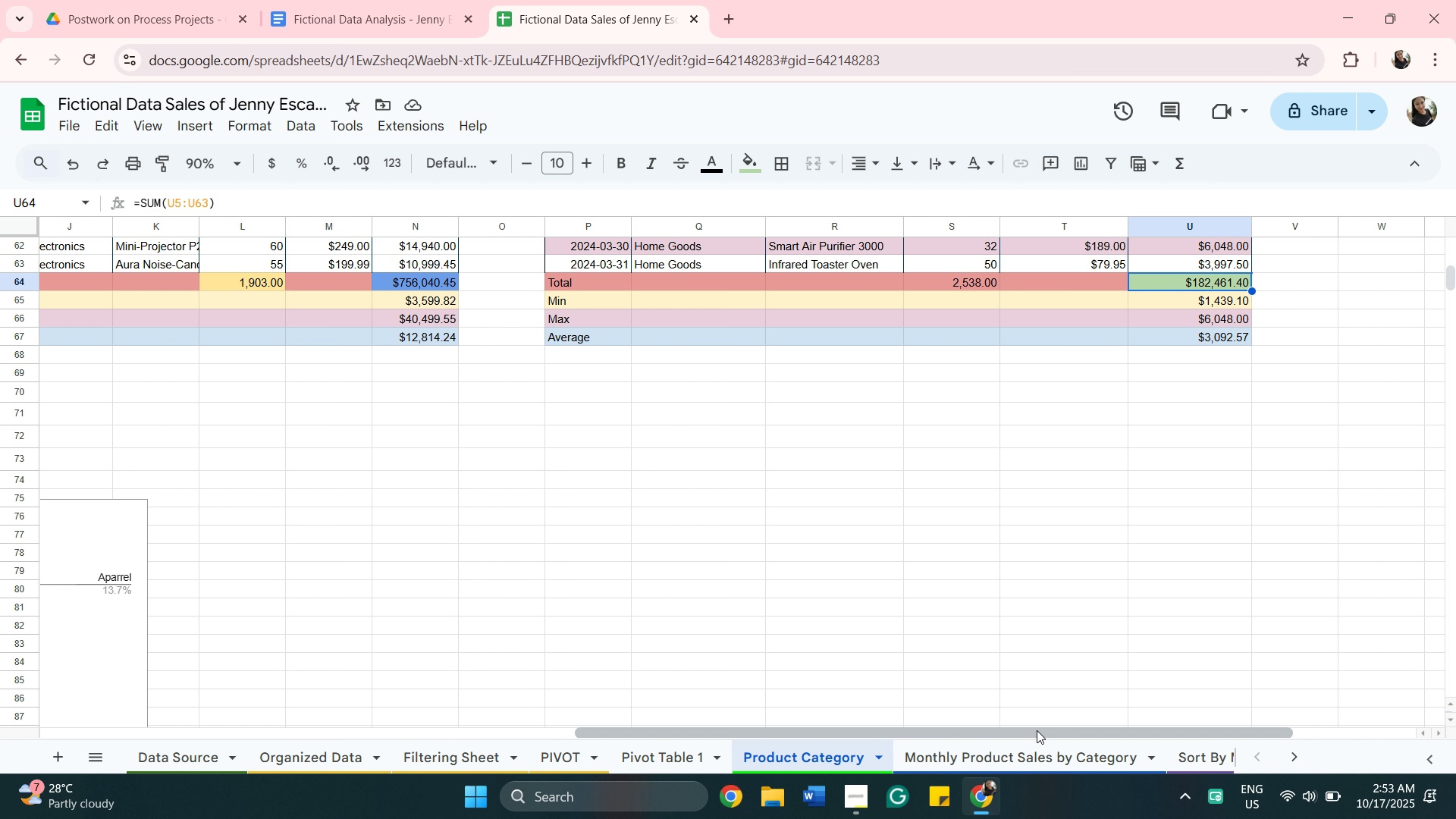 
left_click_drag(start_coordinate=[1038, 730], to_coordinate=[465, 724])
 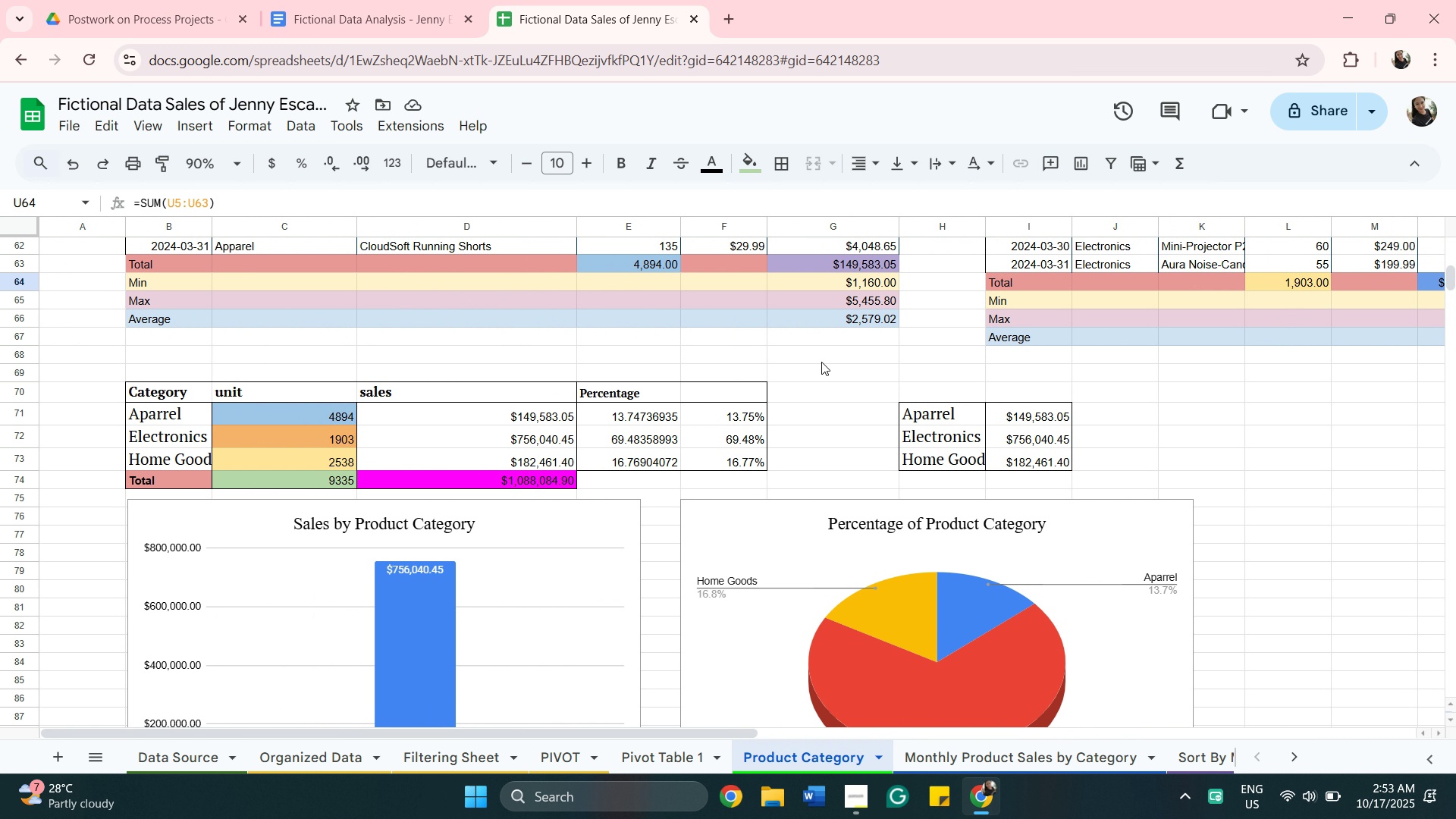 
scroll: coordinate [997, 551], scroll_direction: down, amount: 6.0
 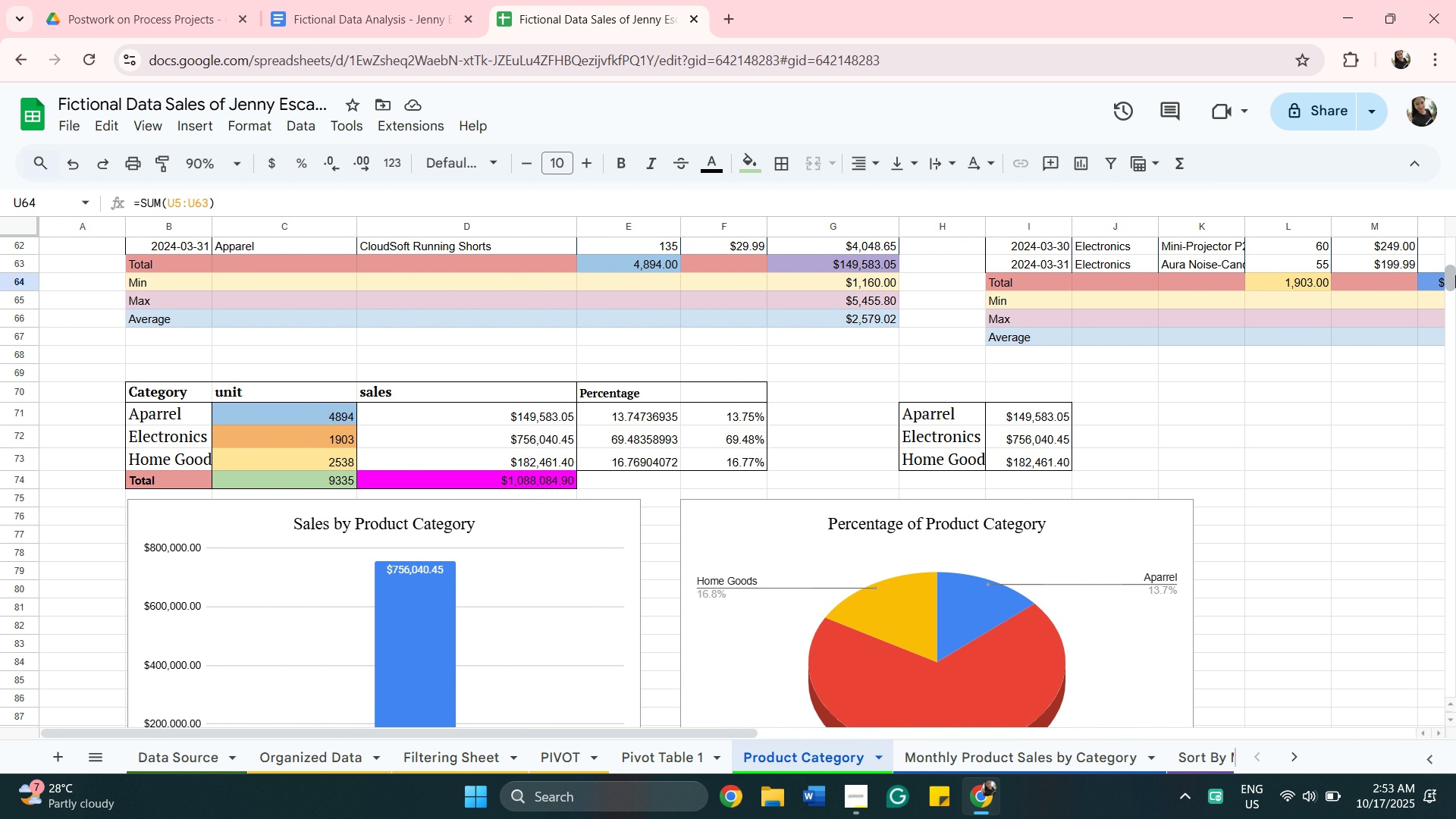 
left_click_drag(start_coordinate=[1451, 275], to_coordinate=[1450, 279])
 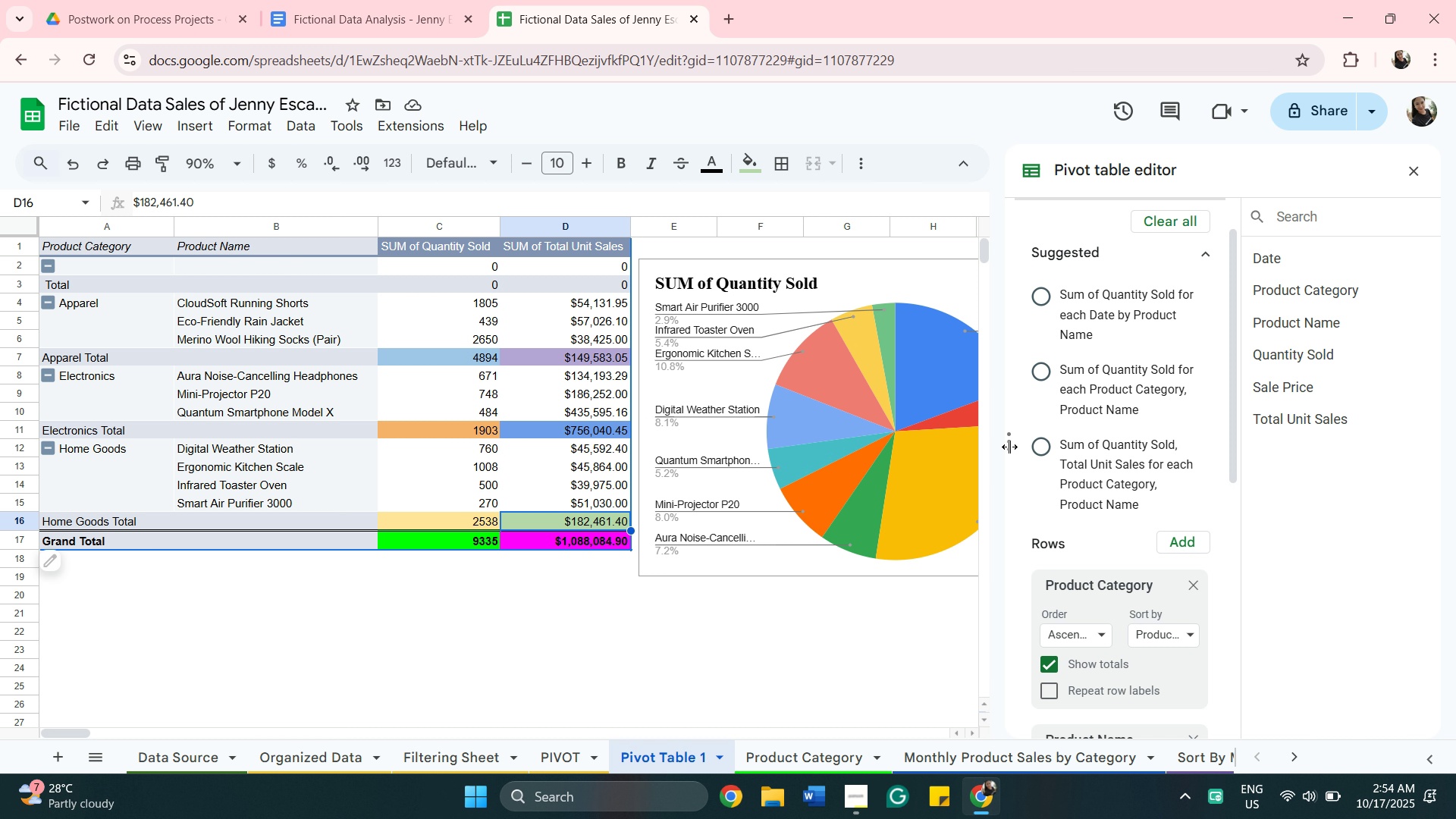 
wait(14.46)
 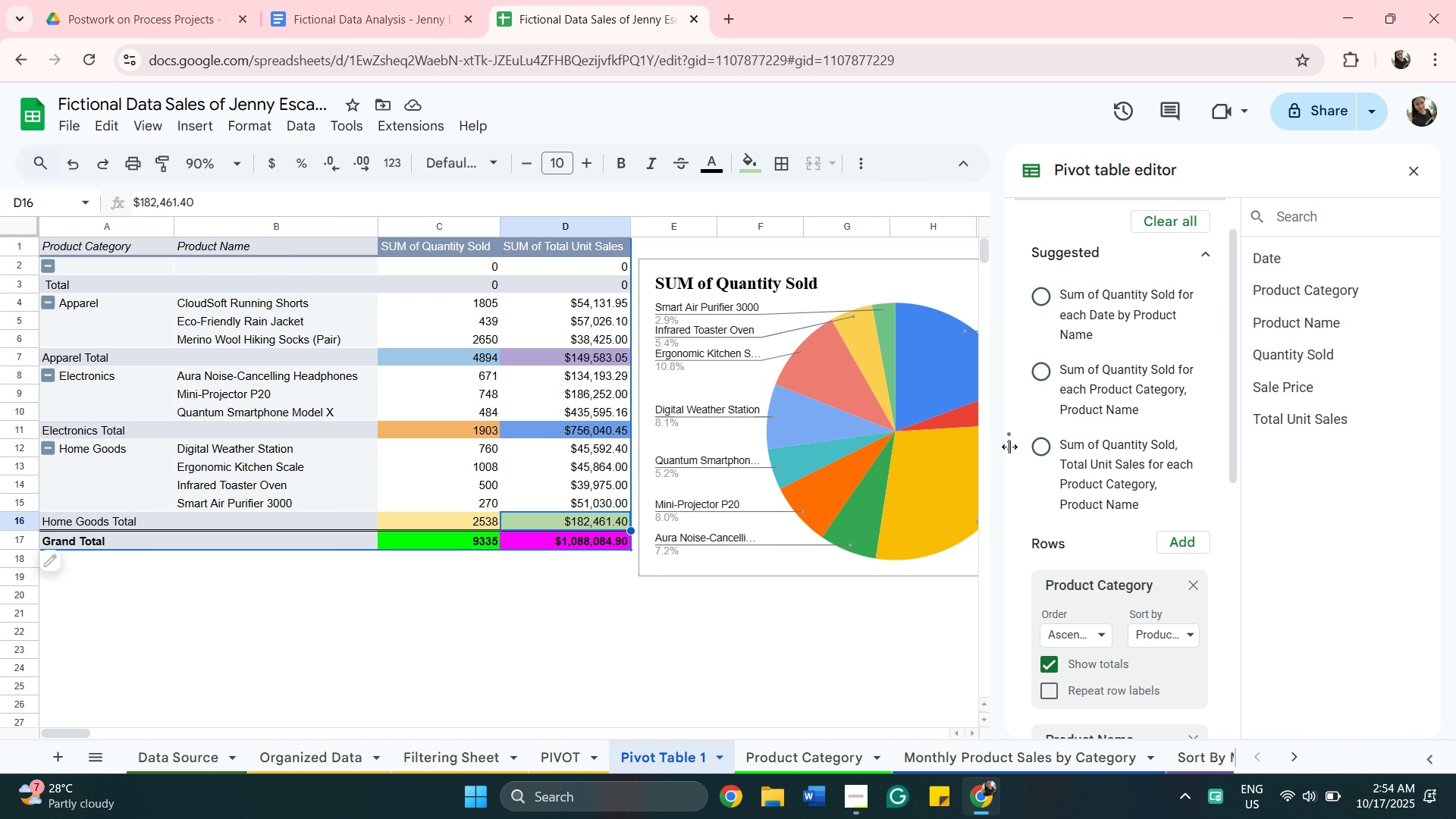 
scroll: coordinate [892, 683], scroll_direction: down, amount: 2.0
 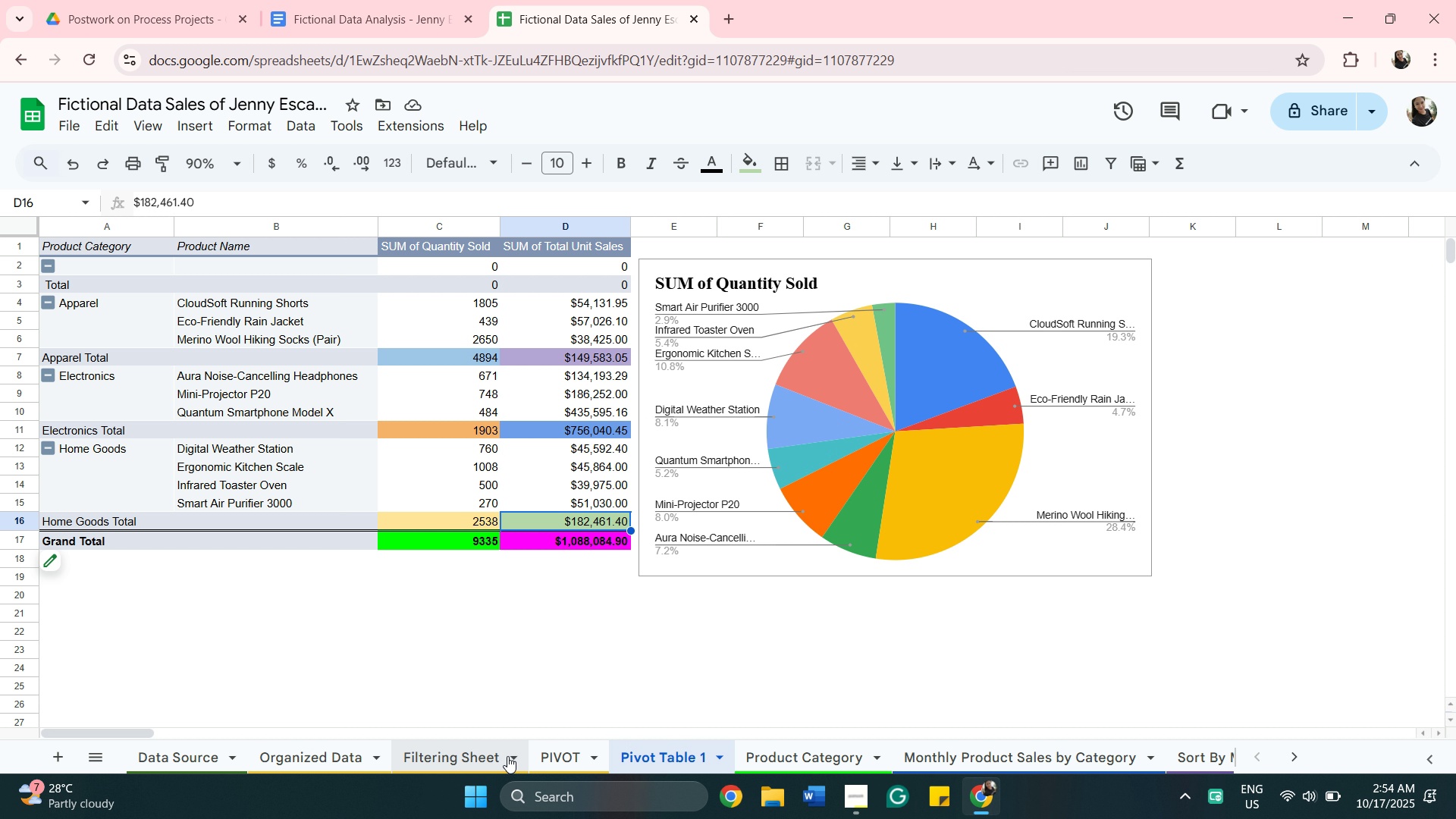 
left_click([556, 752])
 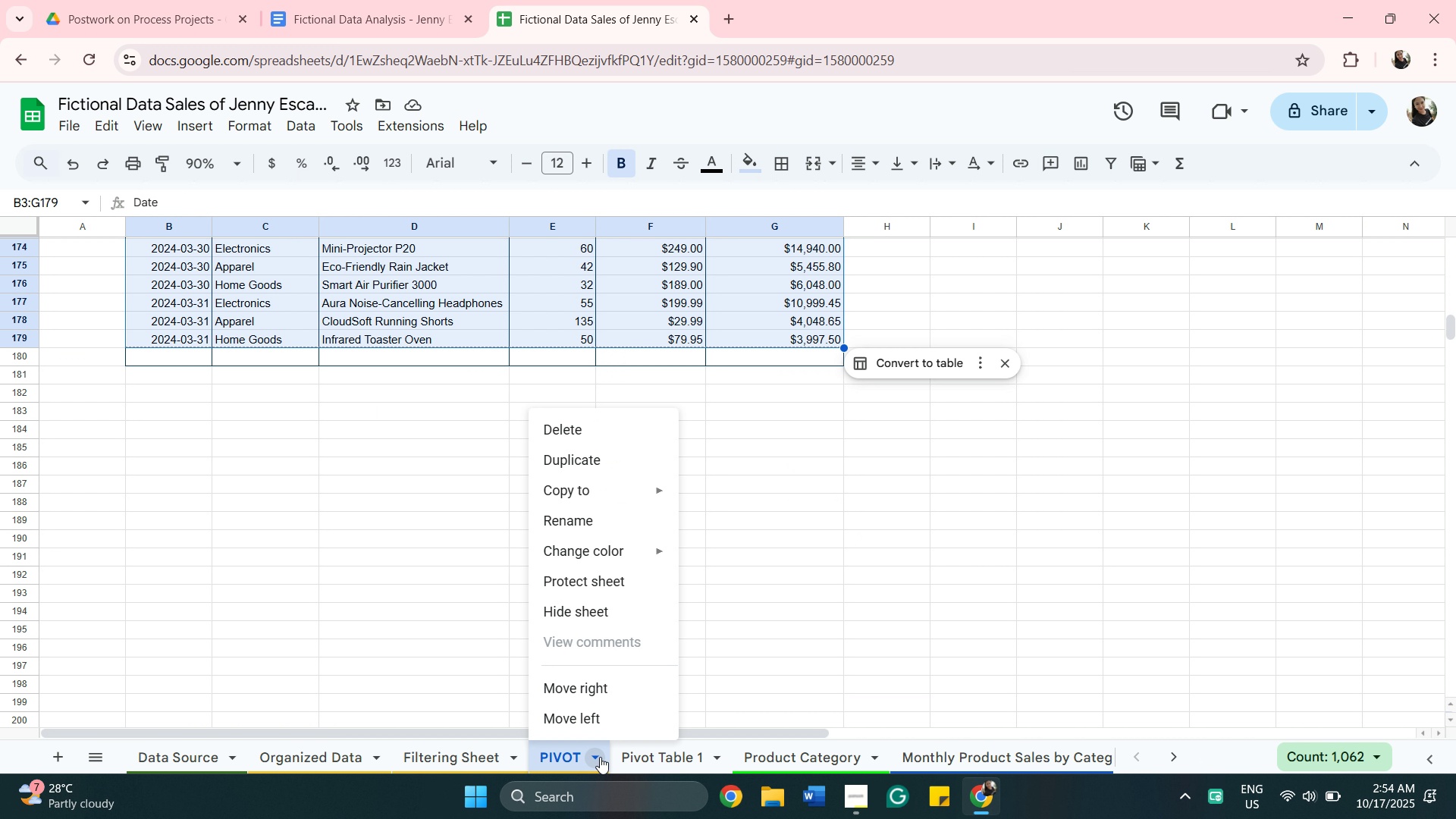 
left_click([600, 757])
 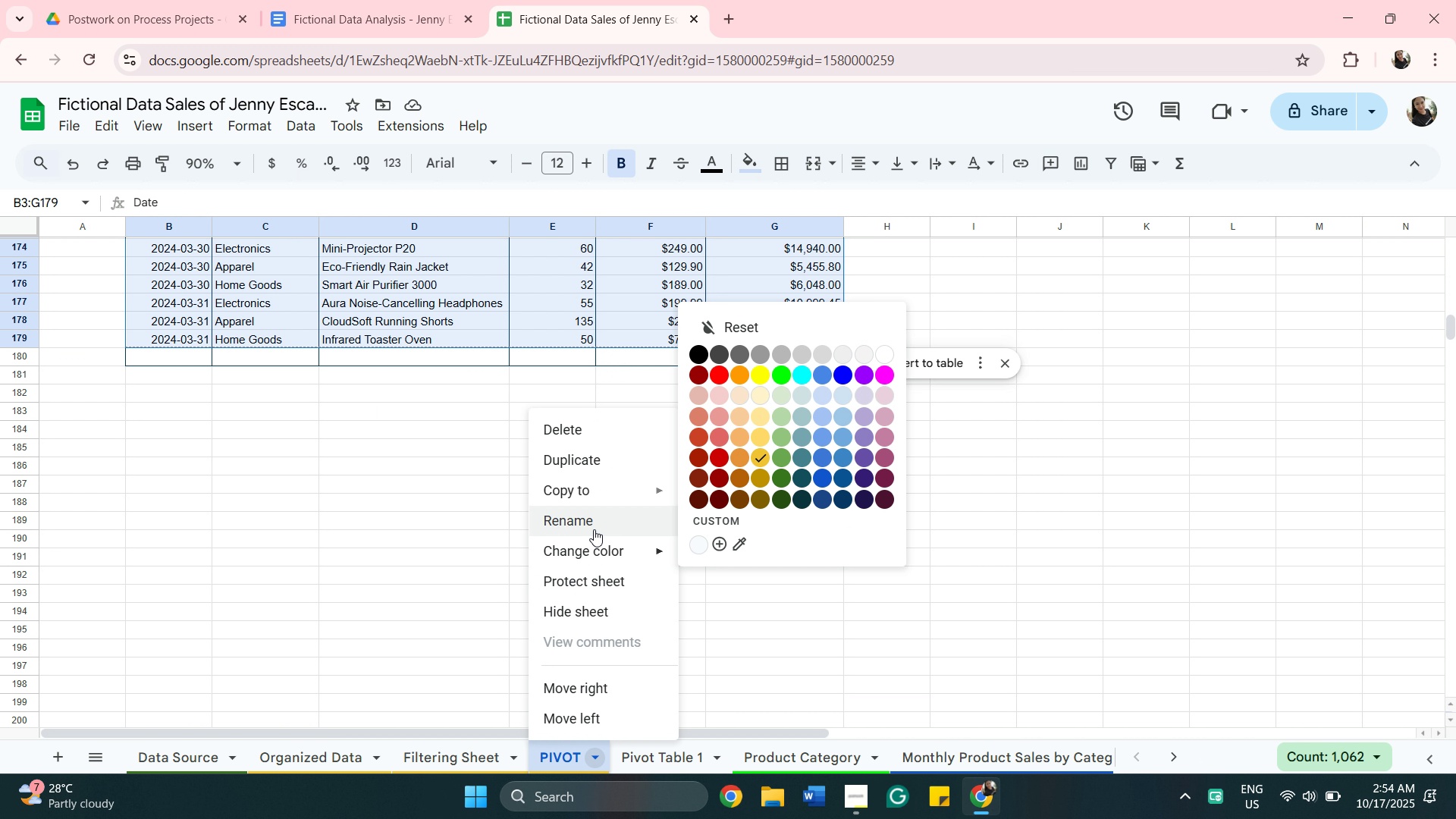 
left_click([594, 526])
 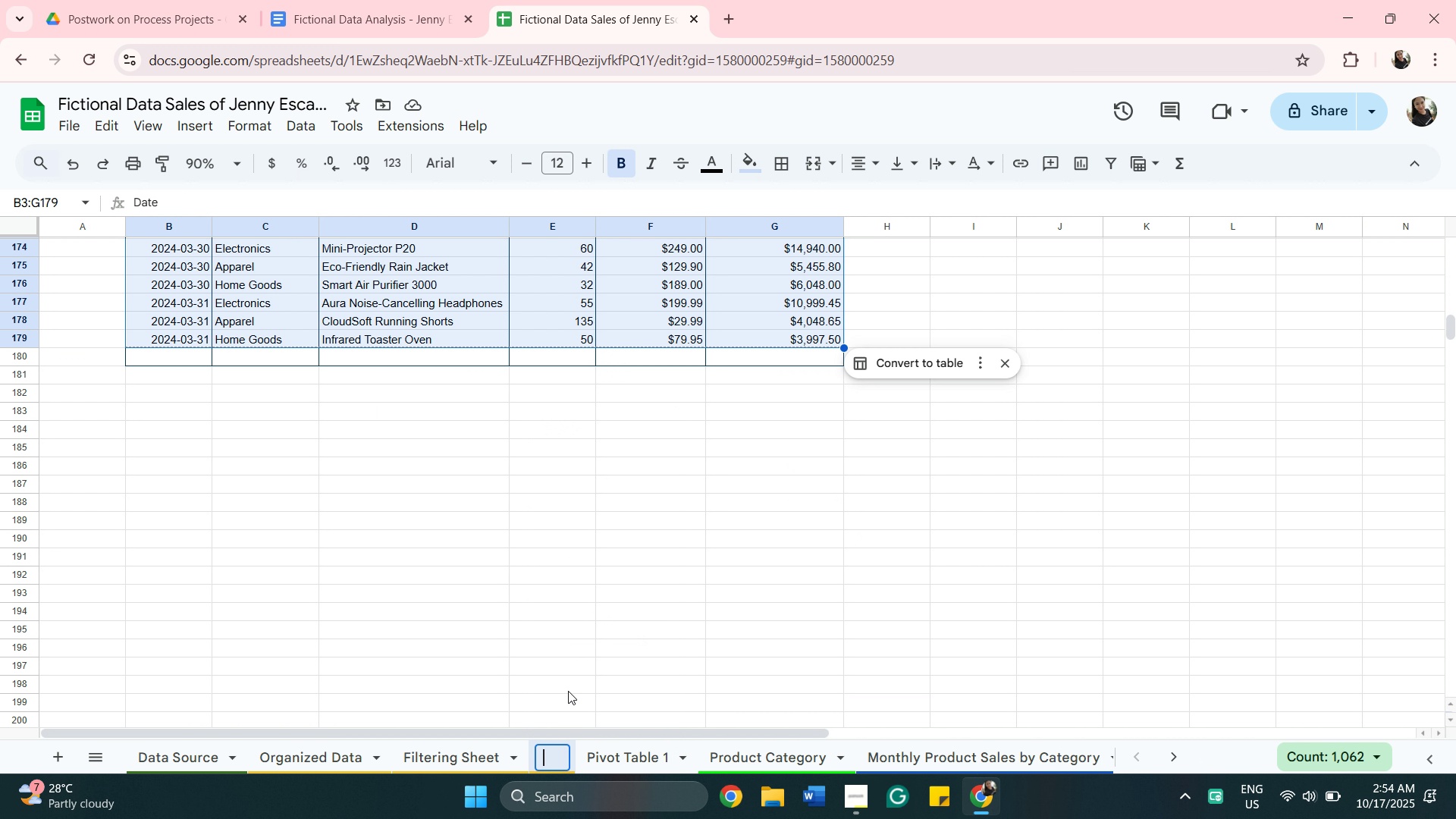 
type( For Pivot)
 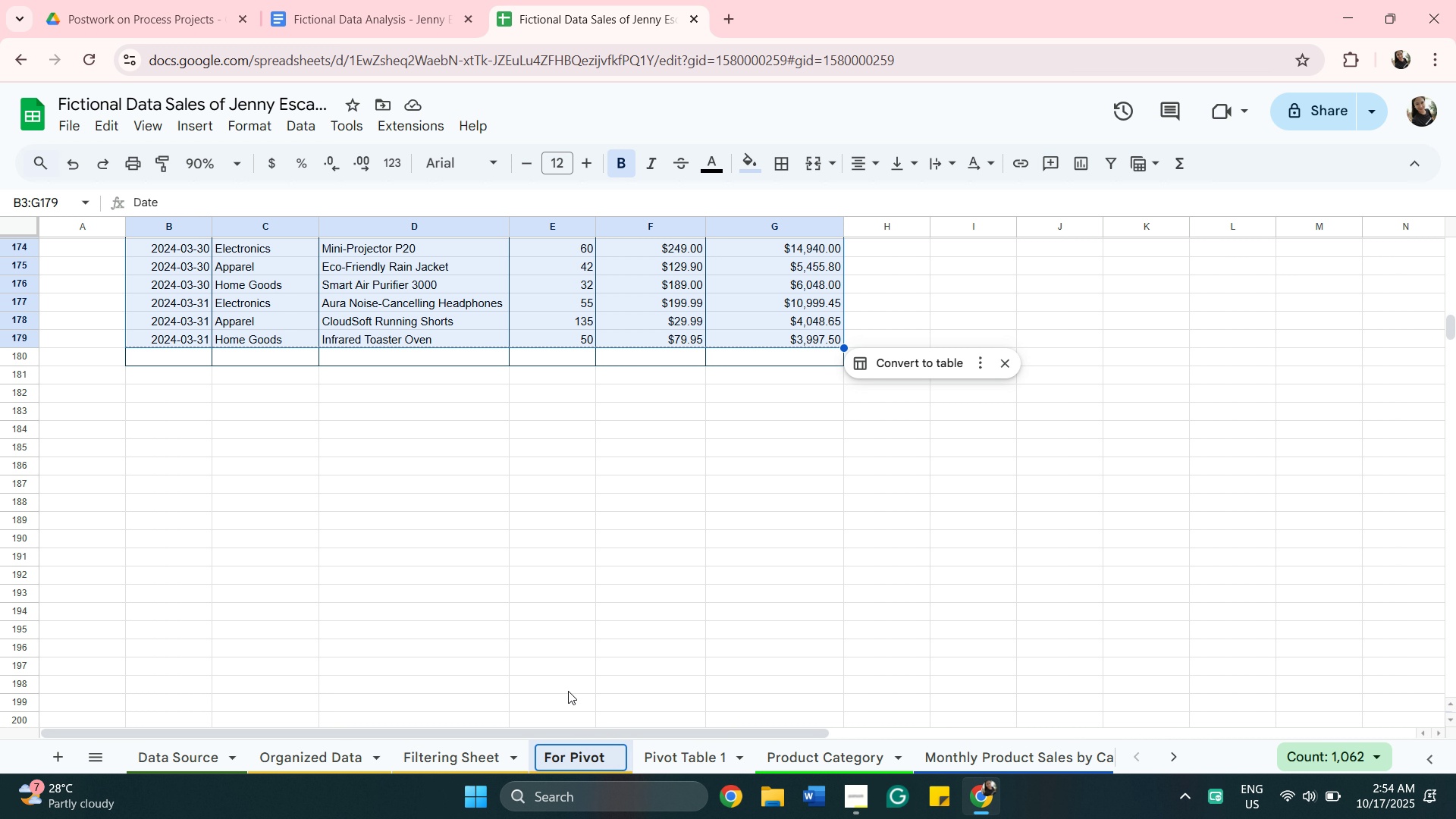 
left_click([683, 762])
 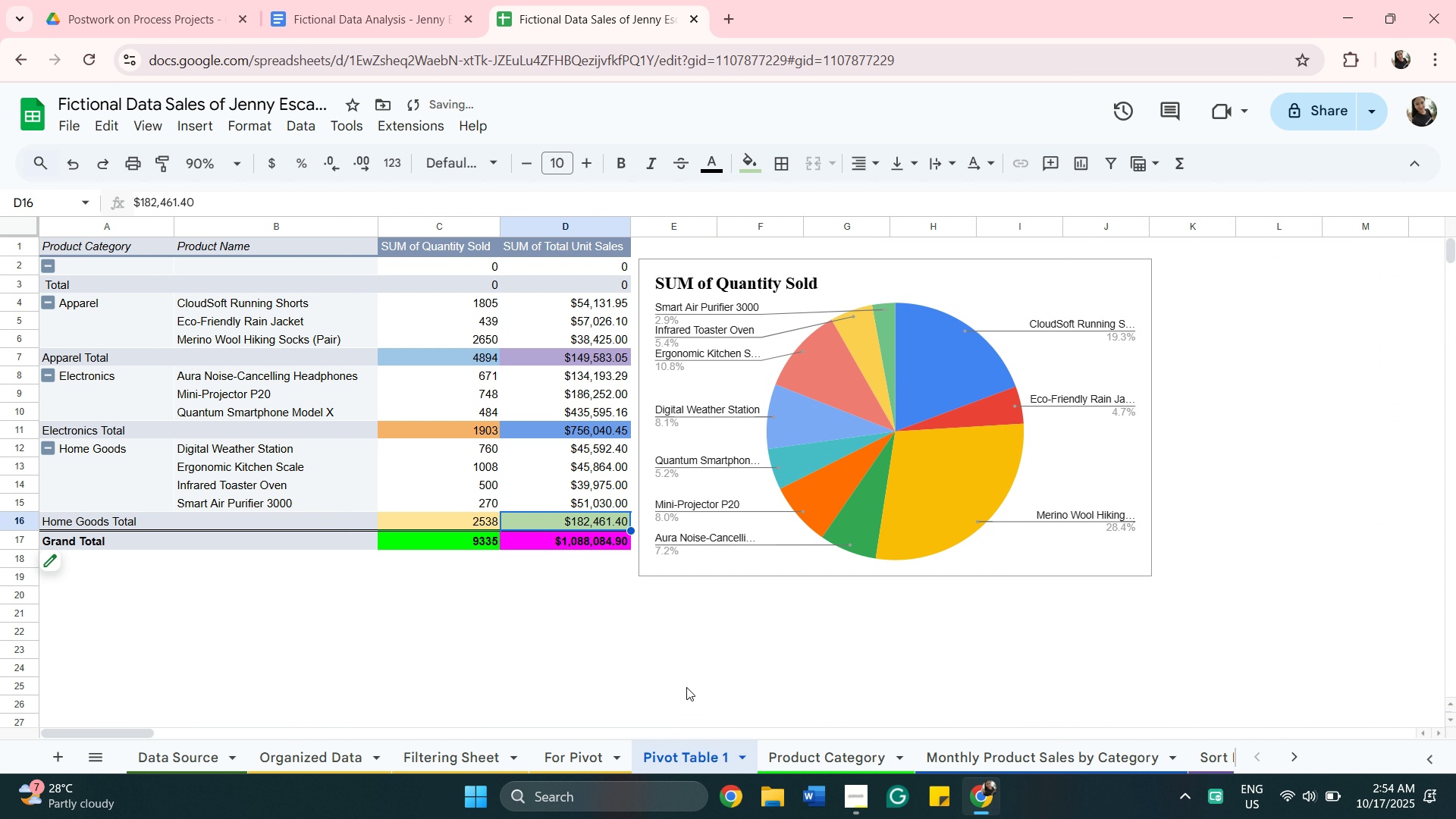 
scroll: coordinate [790, 638], scroll_direction: down, amount: 2.0
 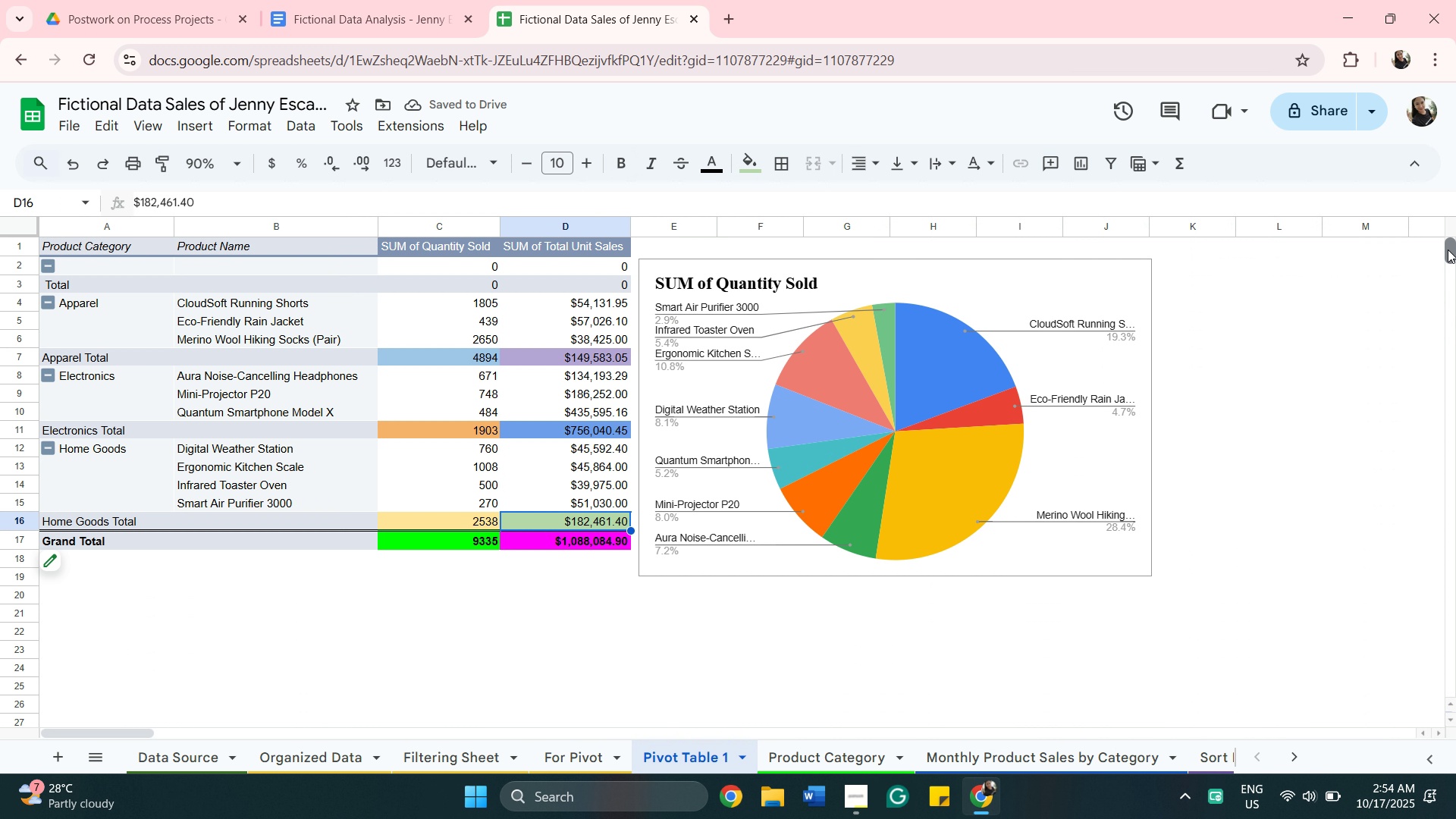 
left_click_drag(start_coordinate=[1448, 249], to_coordinate=[1450, 261])
 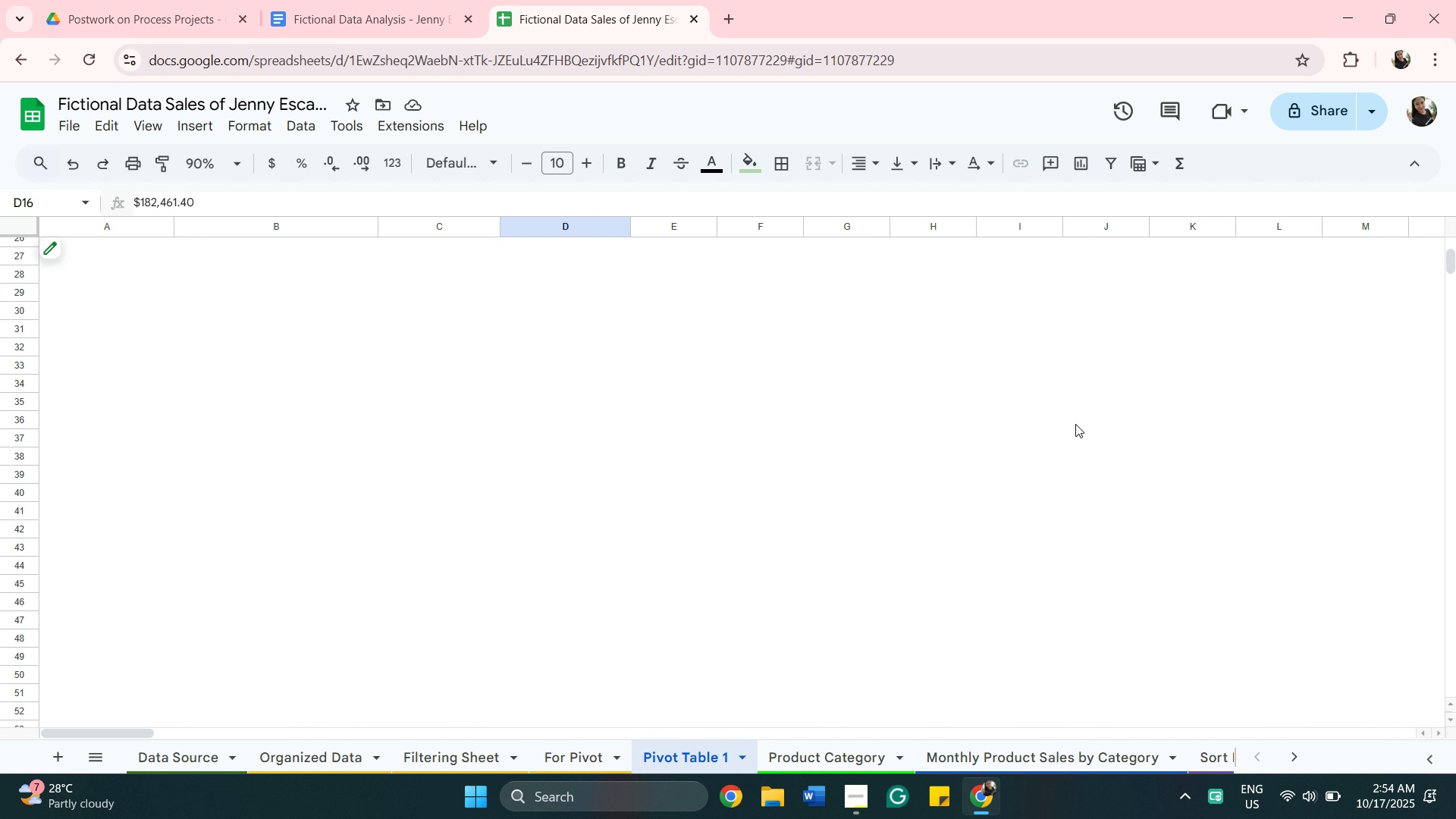 
scroll: coordinate [1016, 441], scroll_direction: up, amount: 3.0
 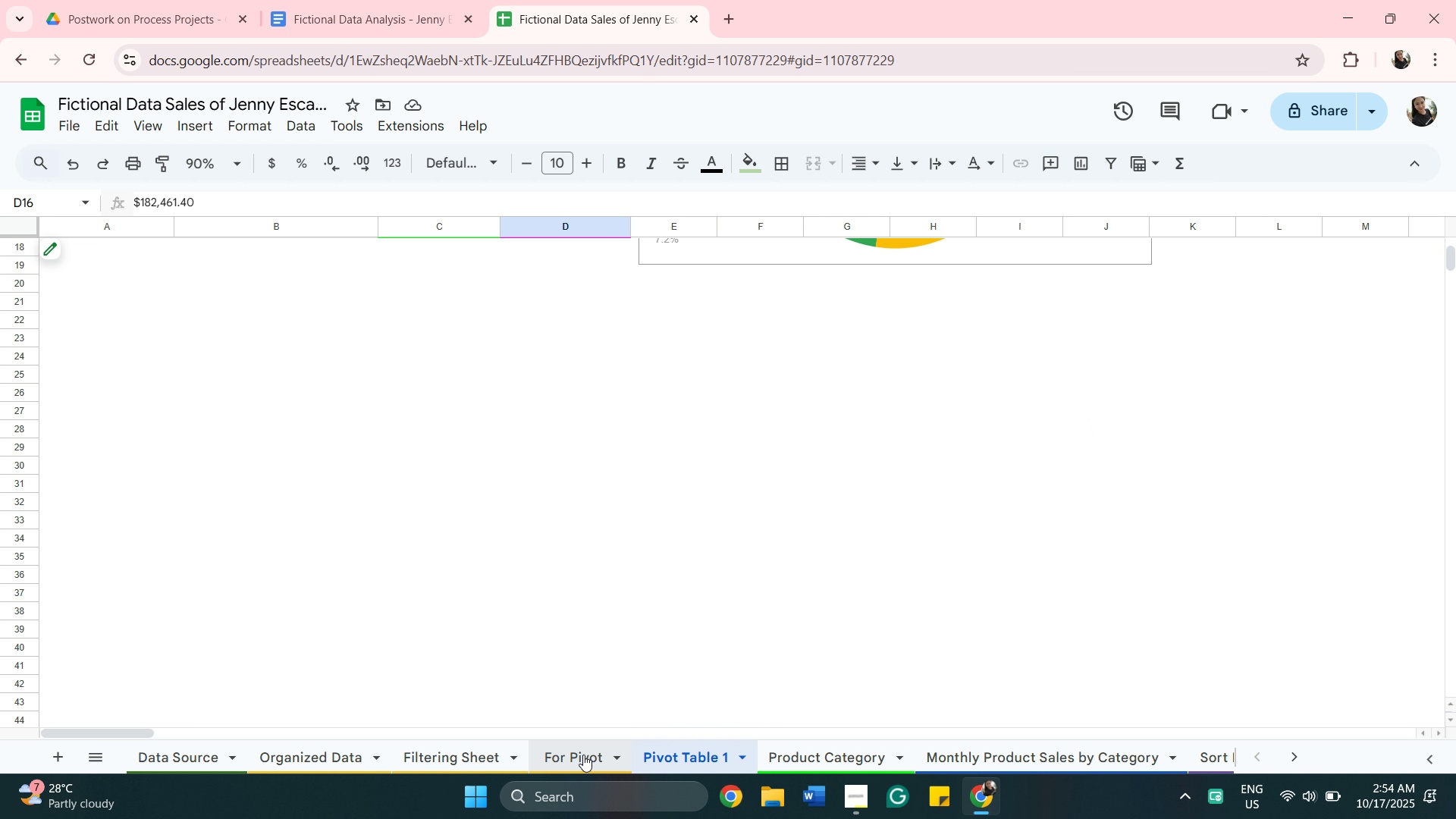 
wait(6.6)
 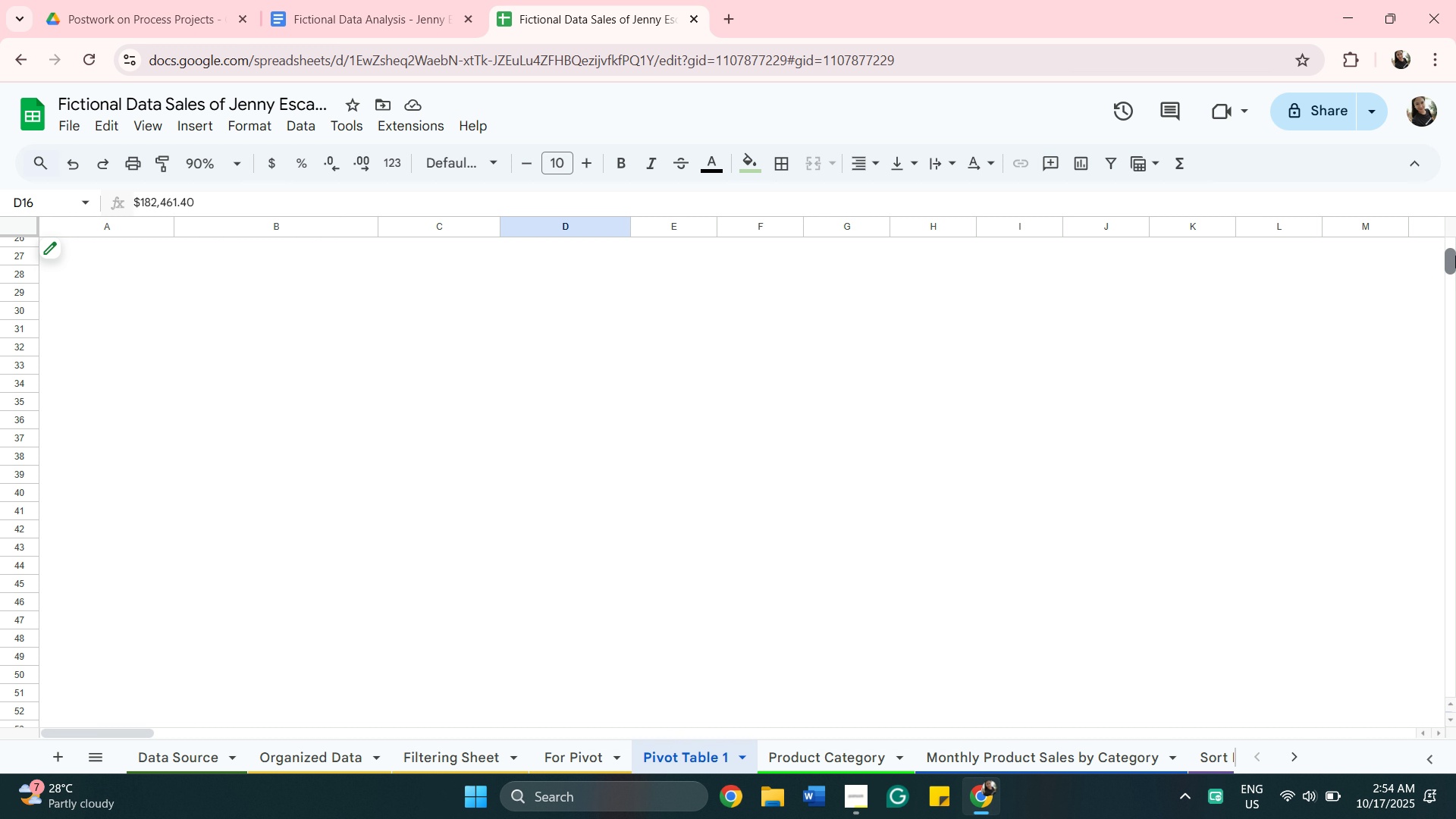 
left_click([588, 760])
 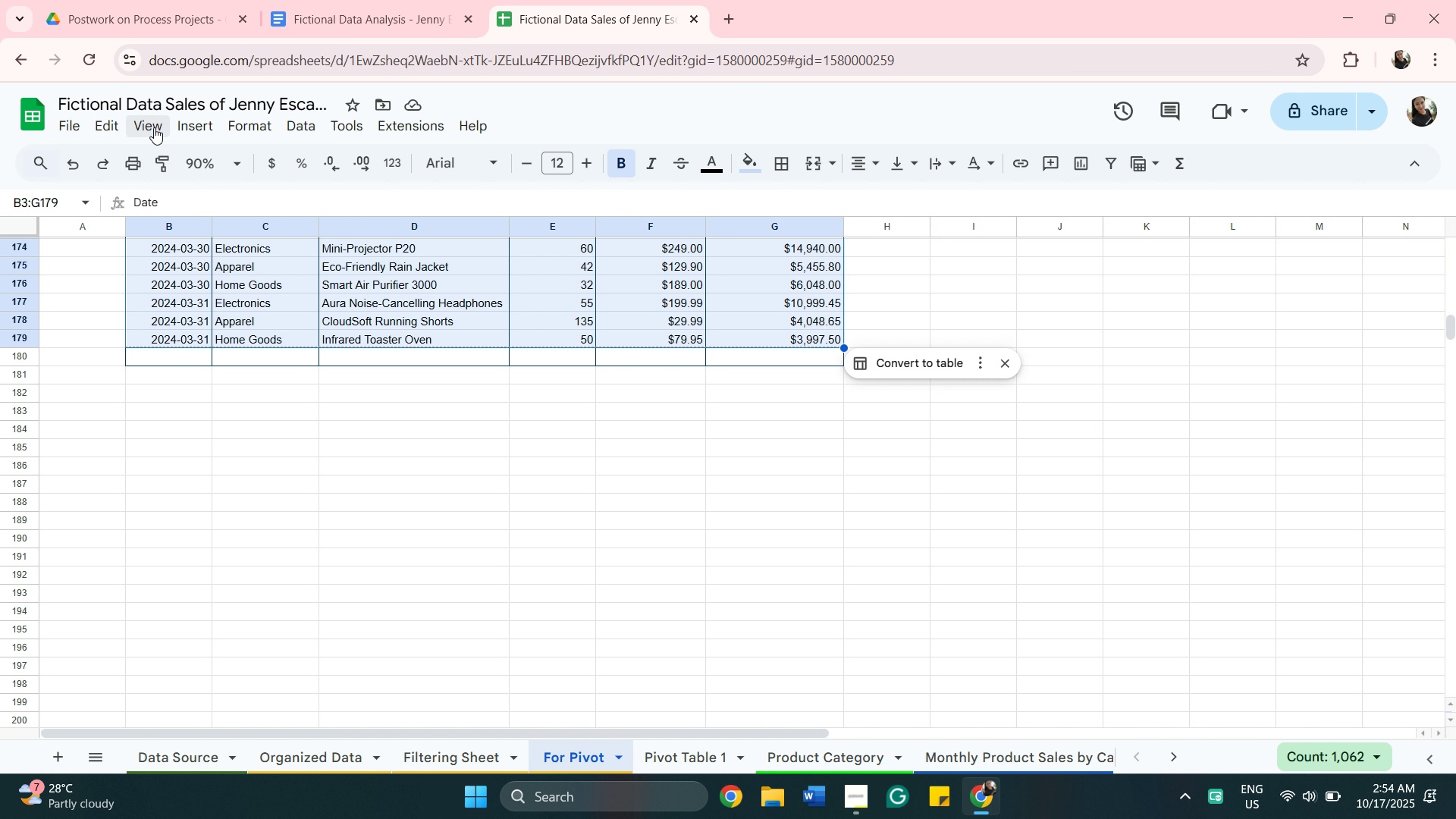 
left_click([191, 121])
 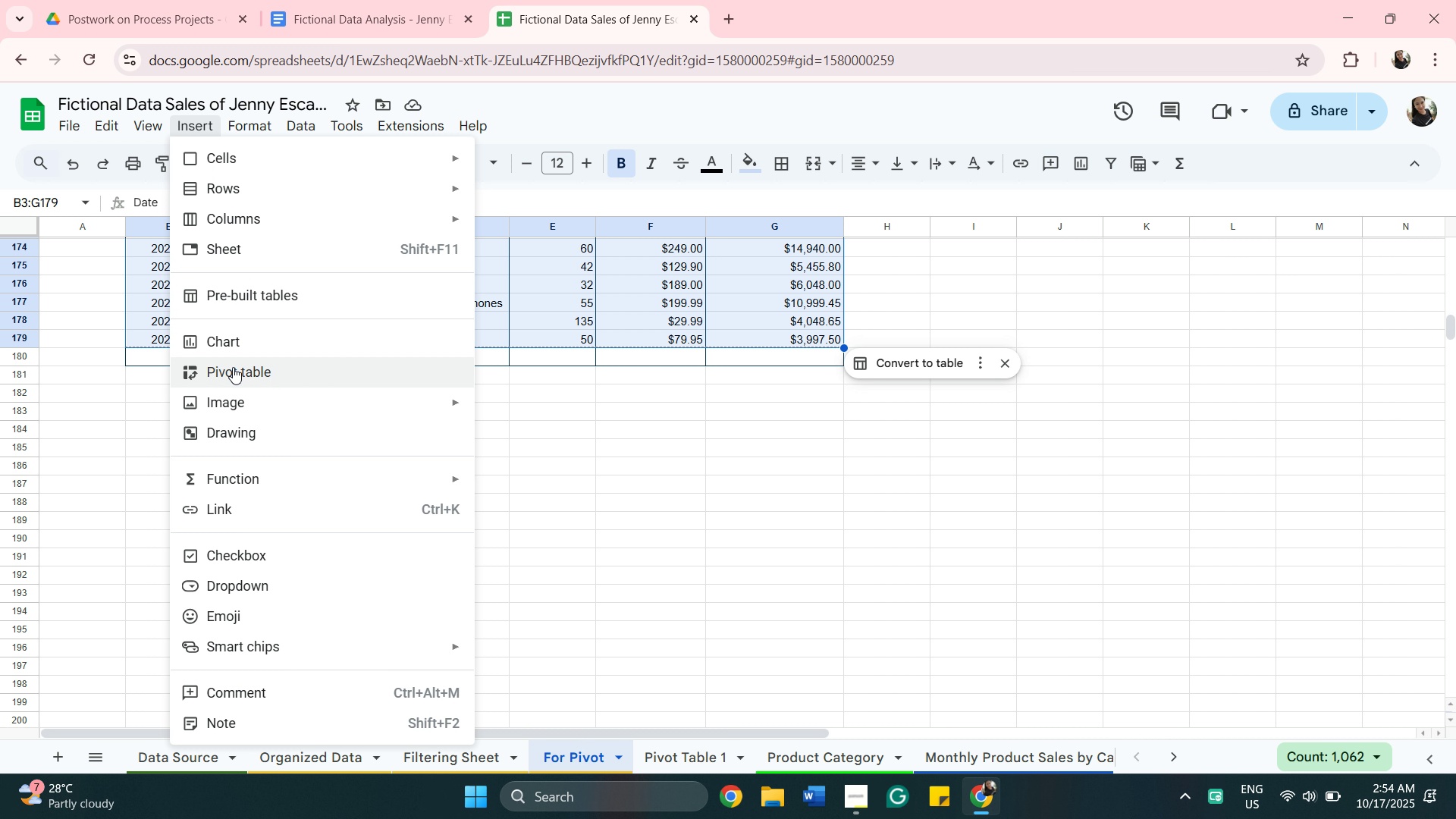 
left_click([234, 371])
 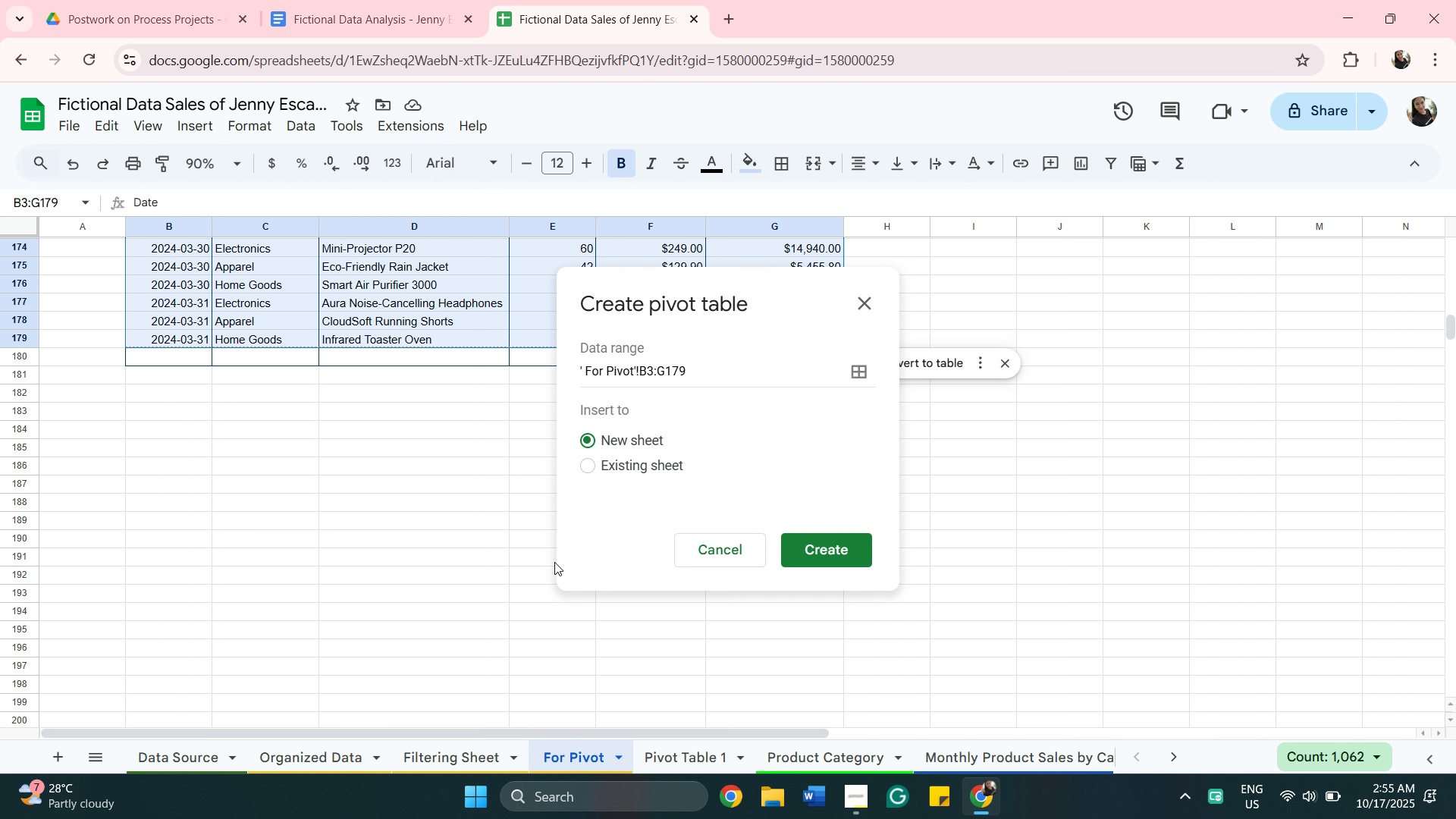 
left_click([598, 465])
 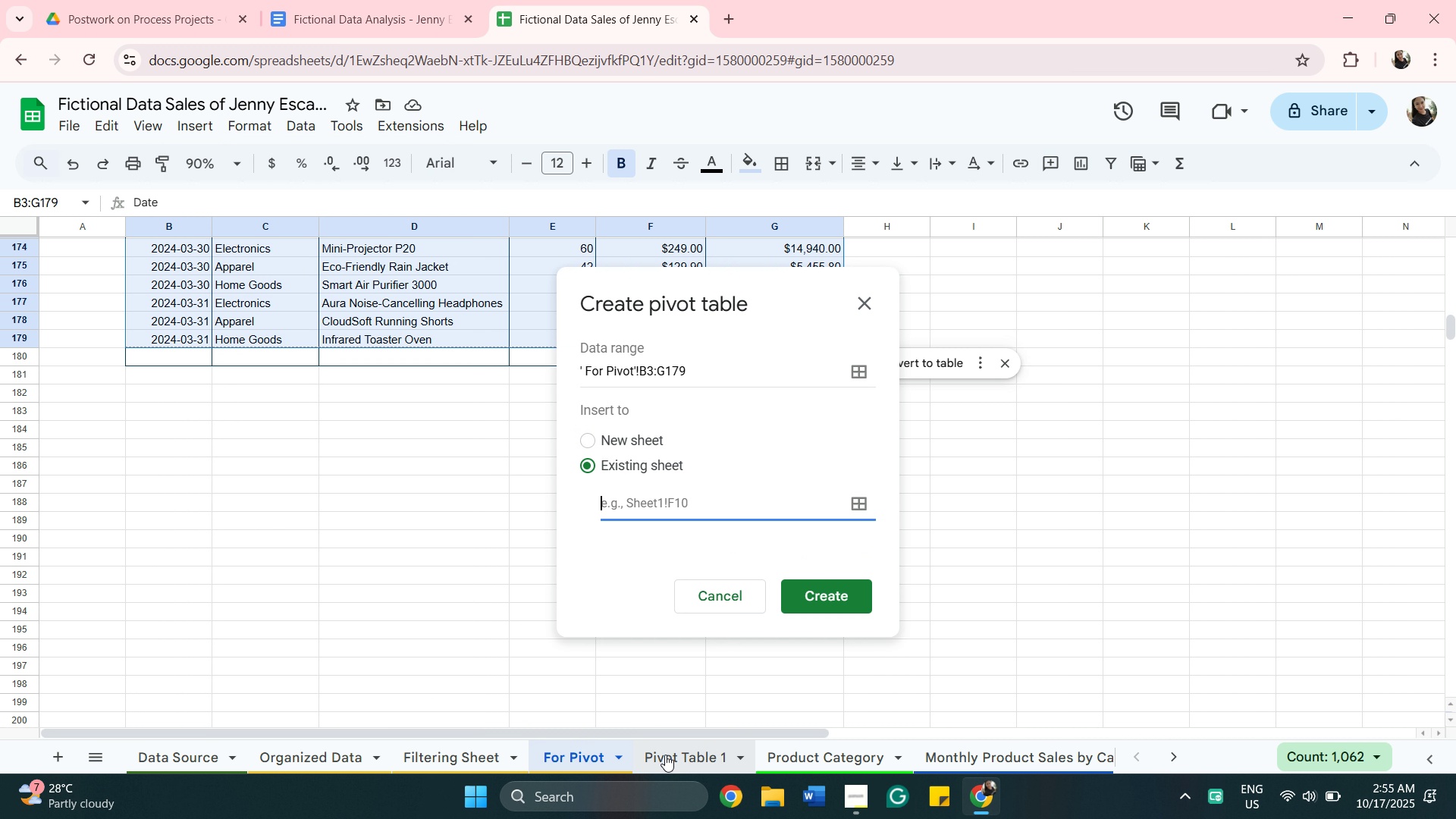 
left_click([667, 755])
 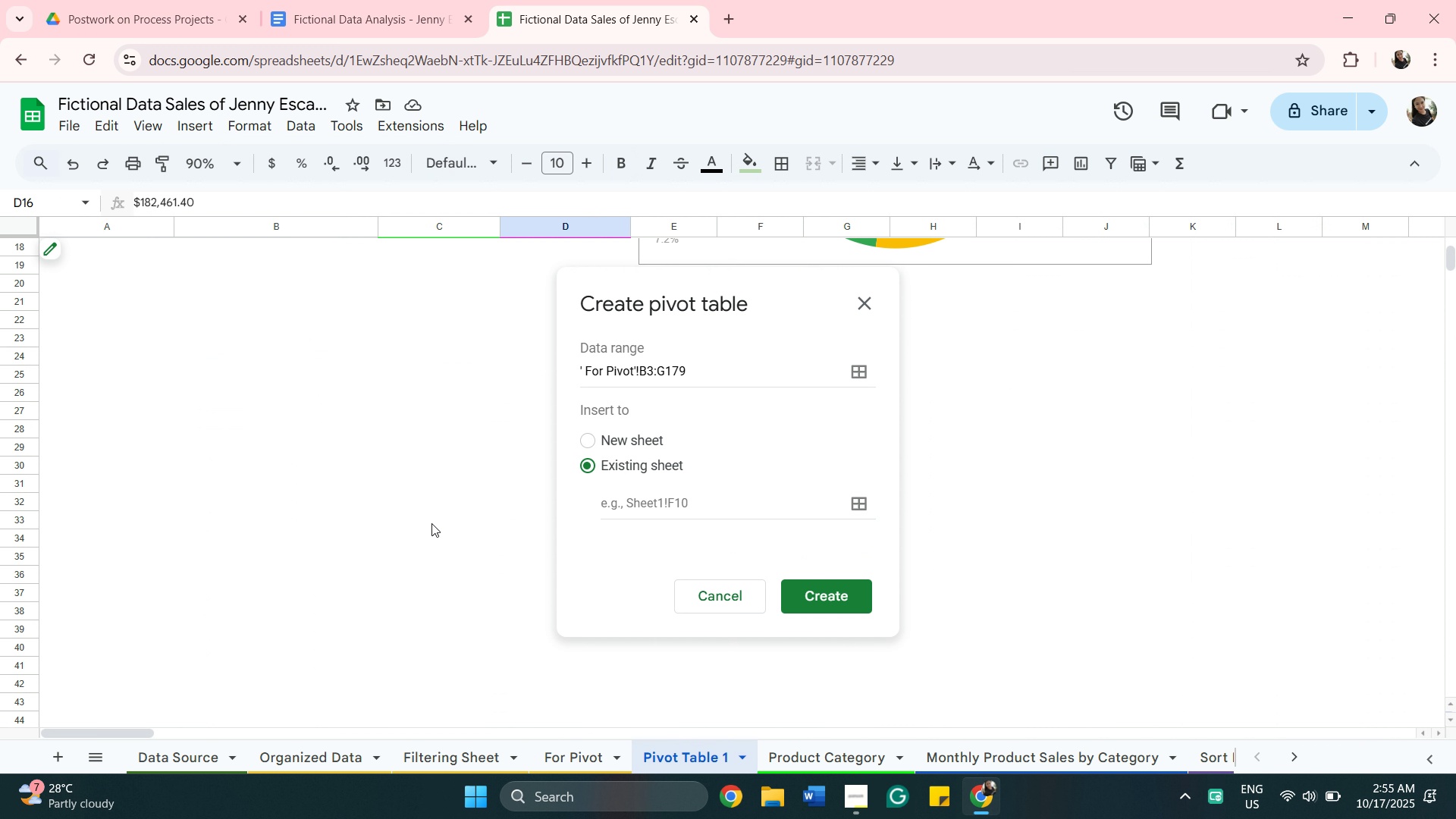 
scroll: coordinate [408, 497], scroll_direction: up, amount: 2.0
 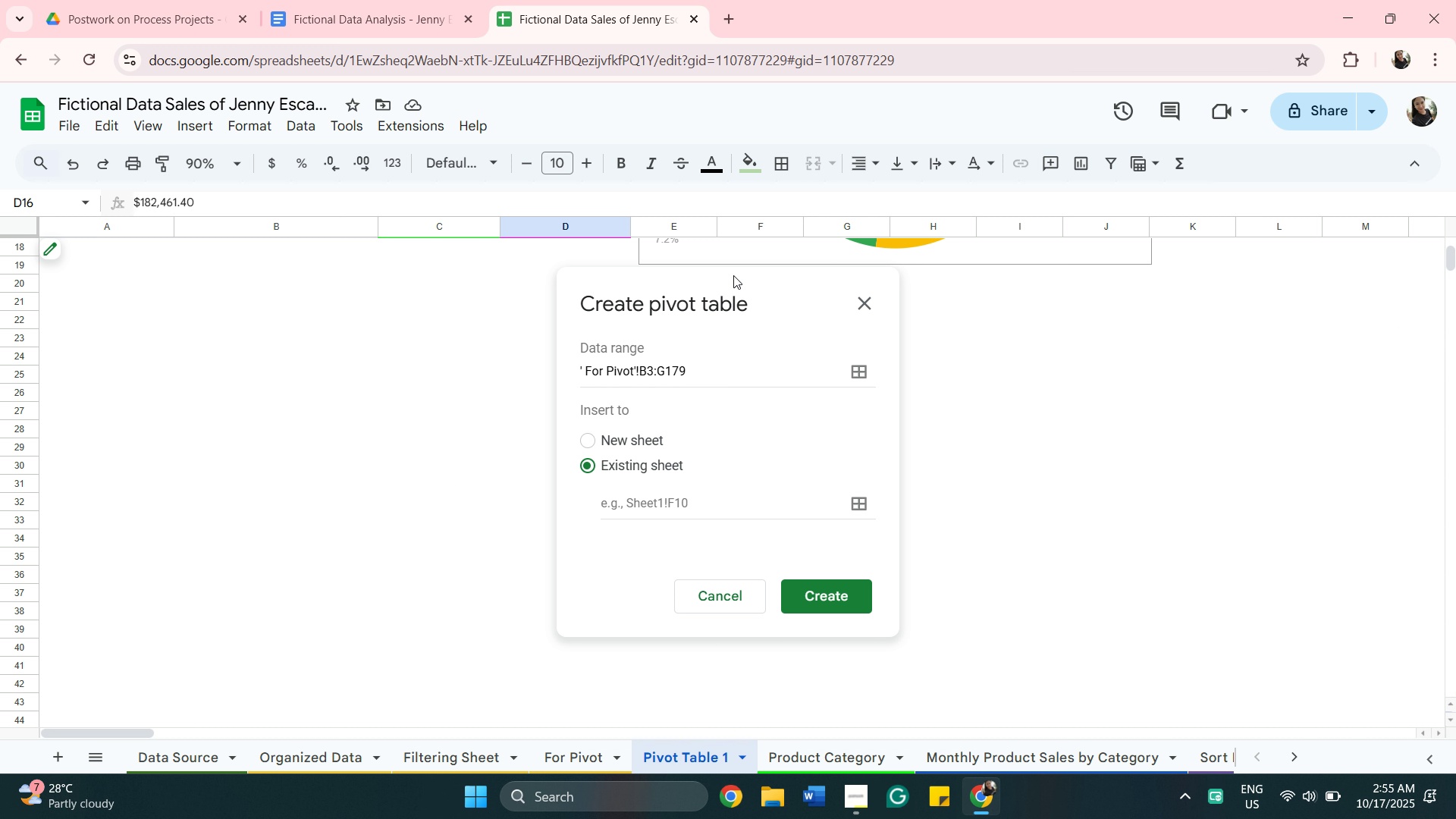 
wait(8.95)
 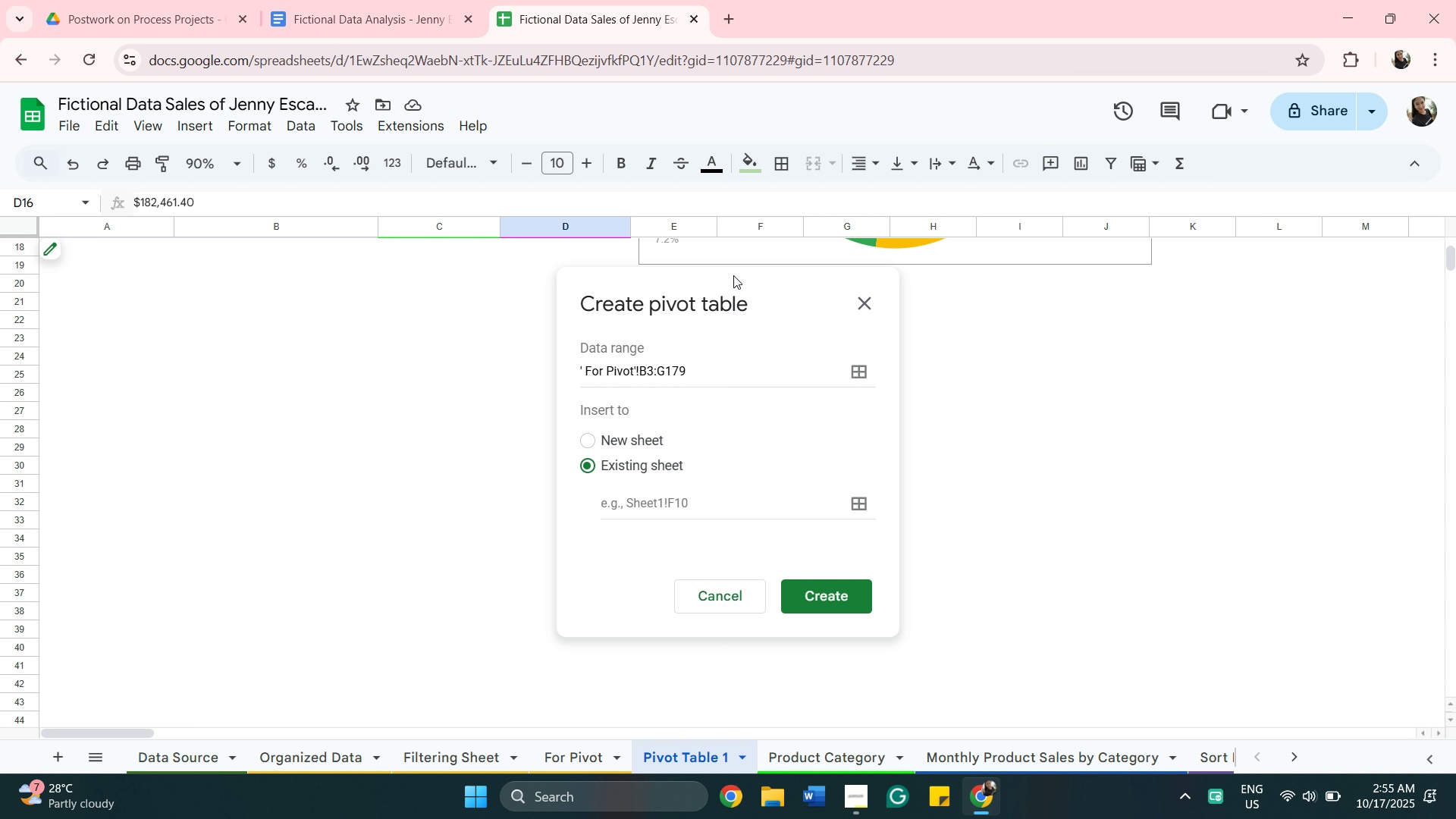 
left_click([67, 285])
 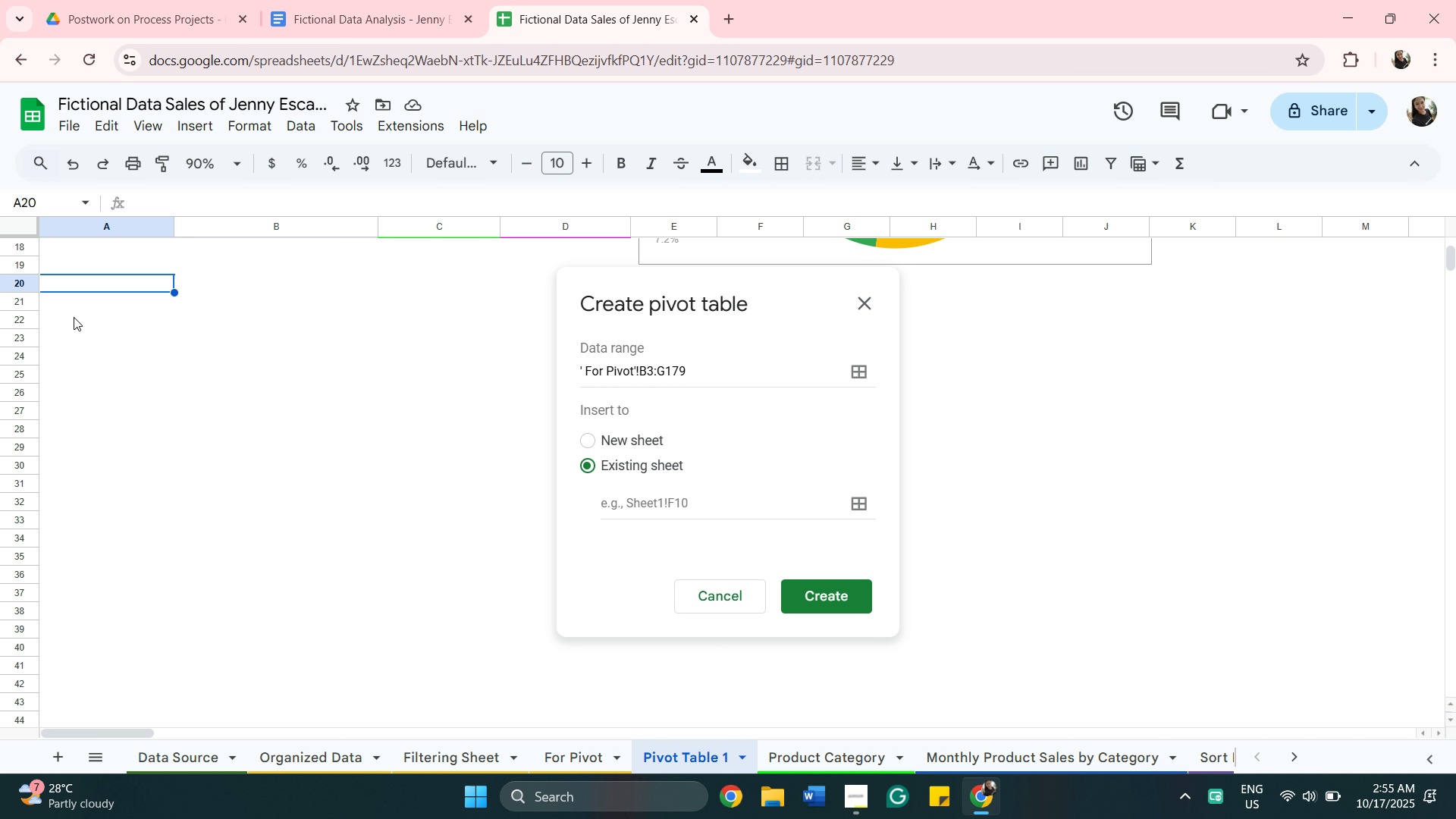 
left_click([83, 325])
 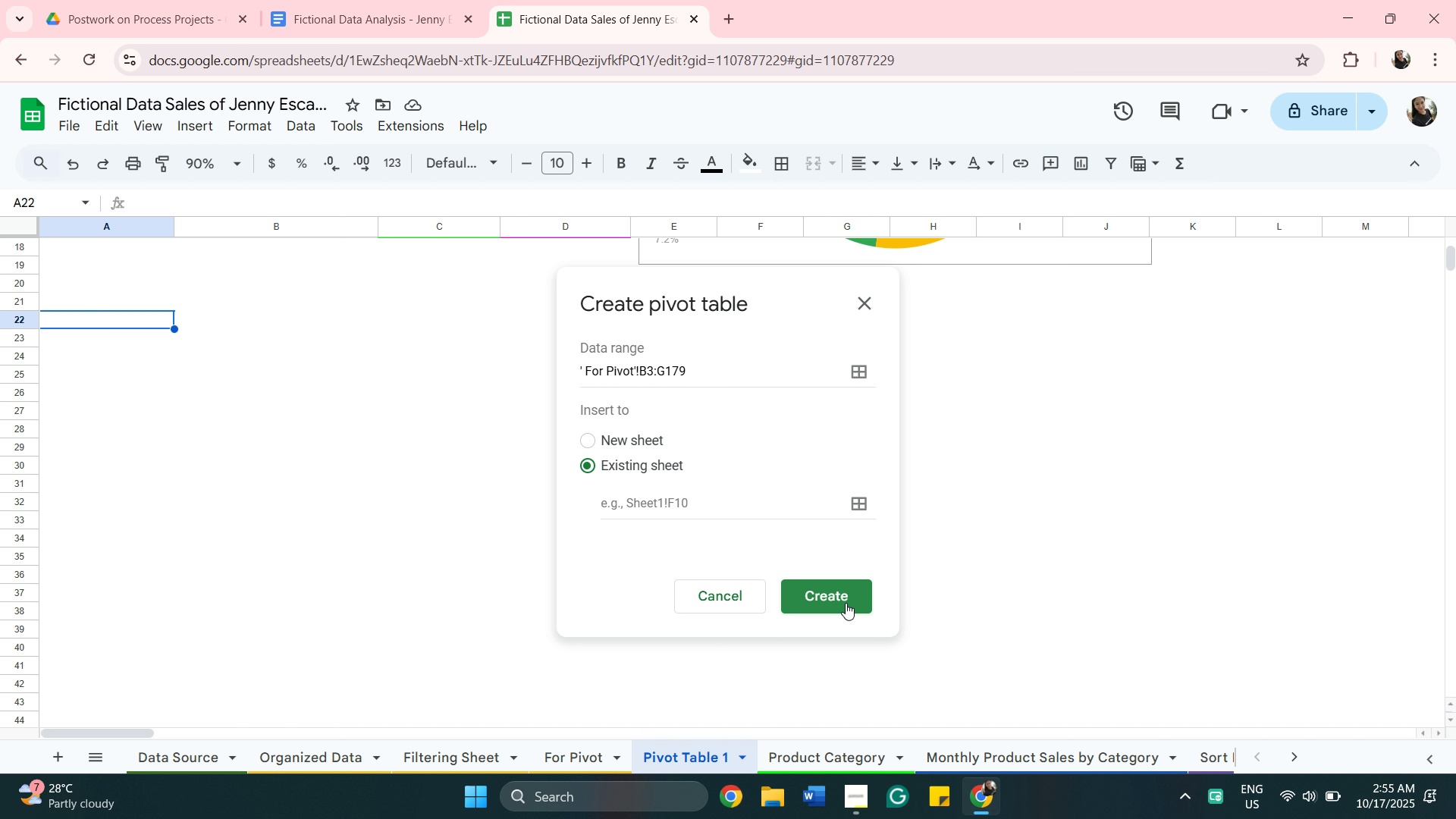 
left_click([843, 601])
 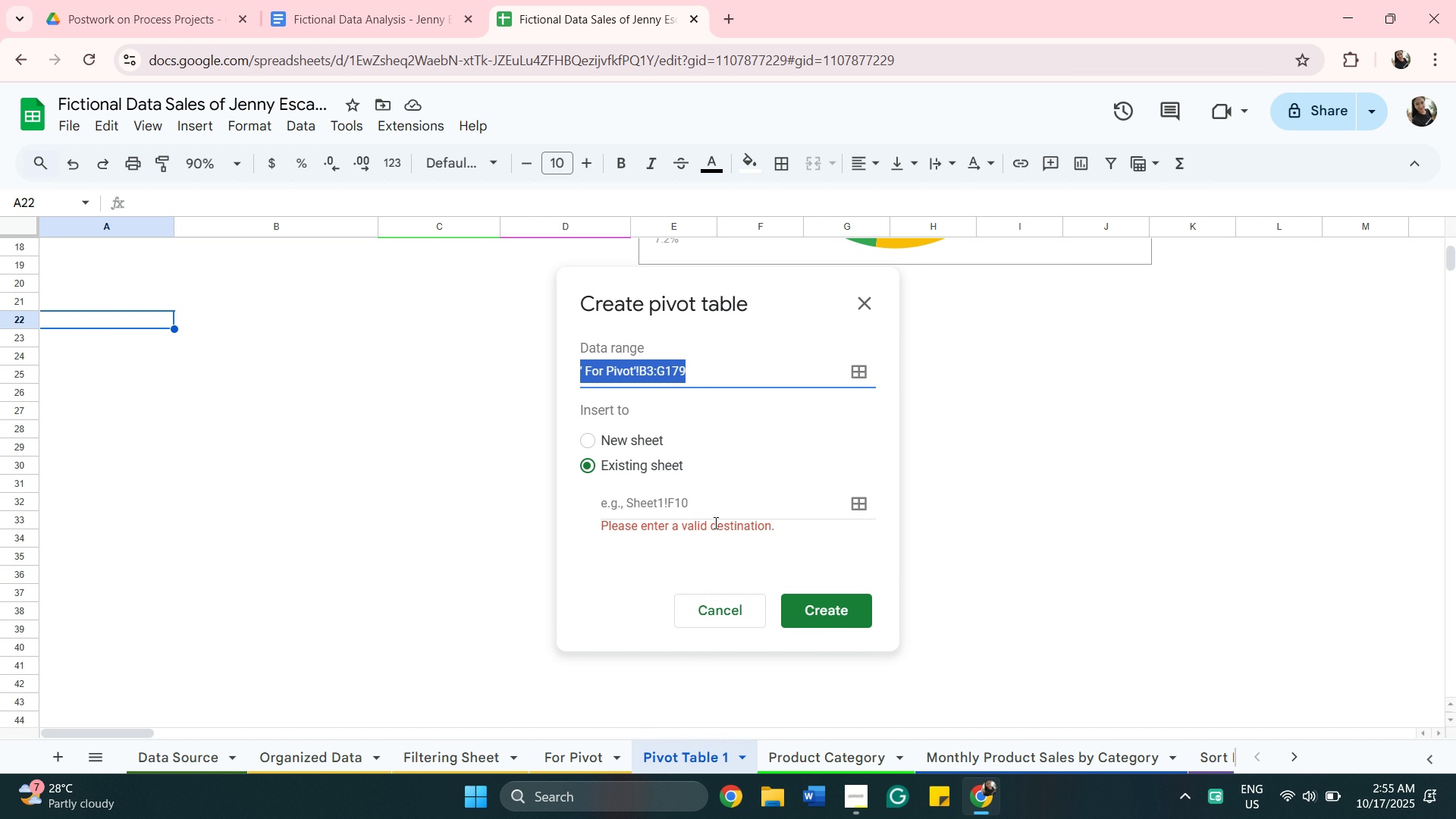 
wait(5.8)
 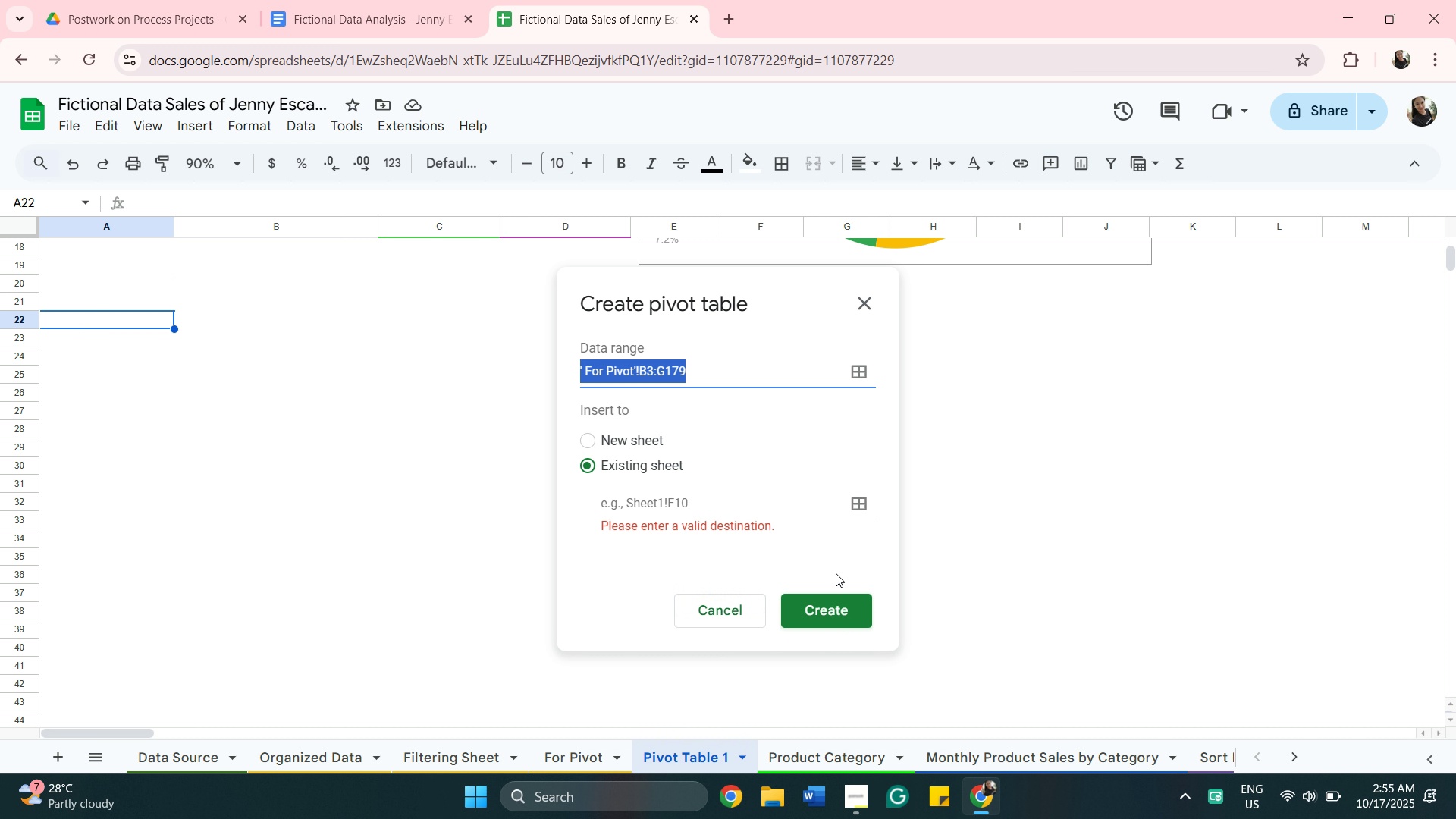 
left_click([725, 504])
 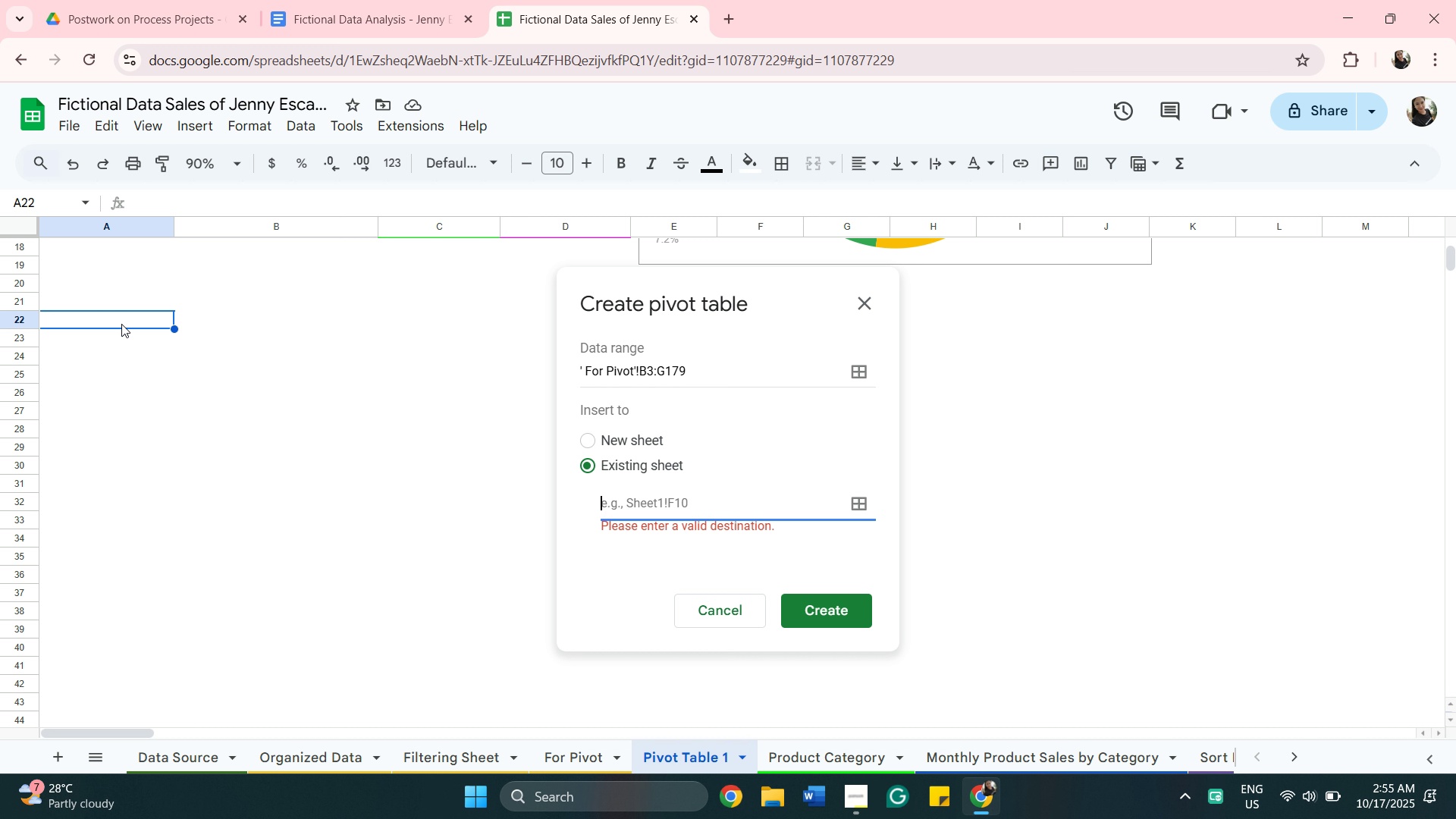 
left_click([121, 319])
 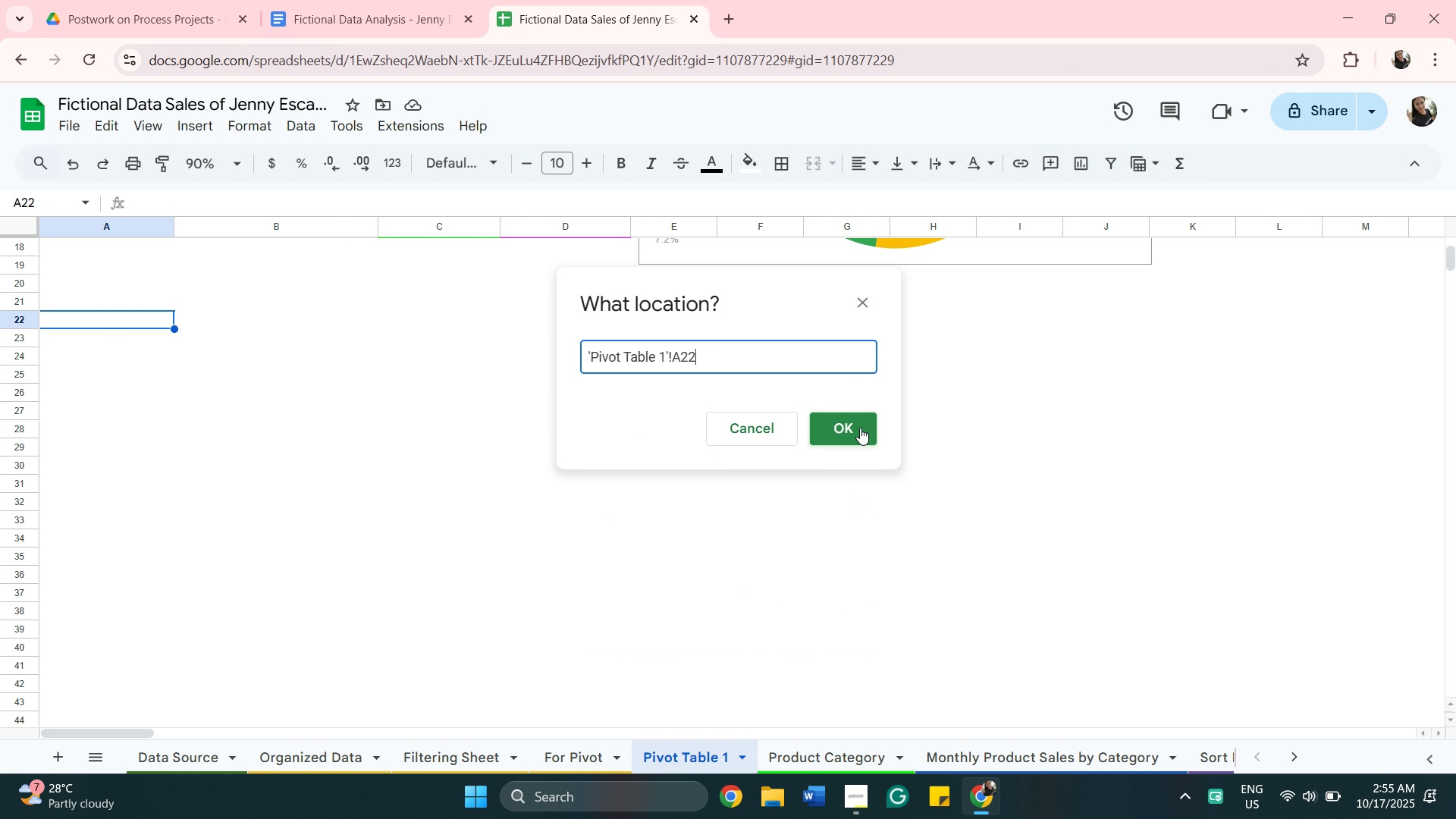 
left_click([860, 428])
 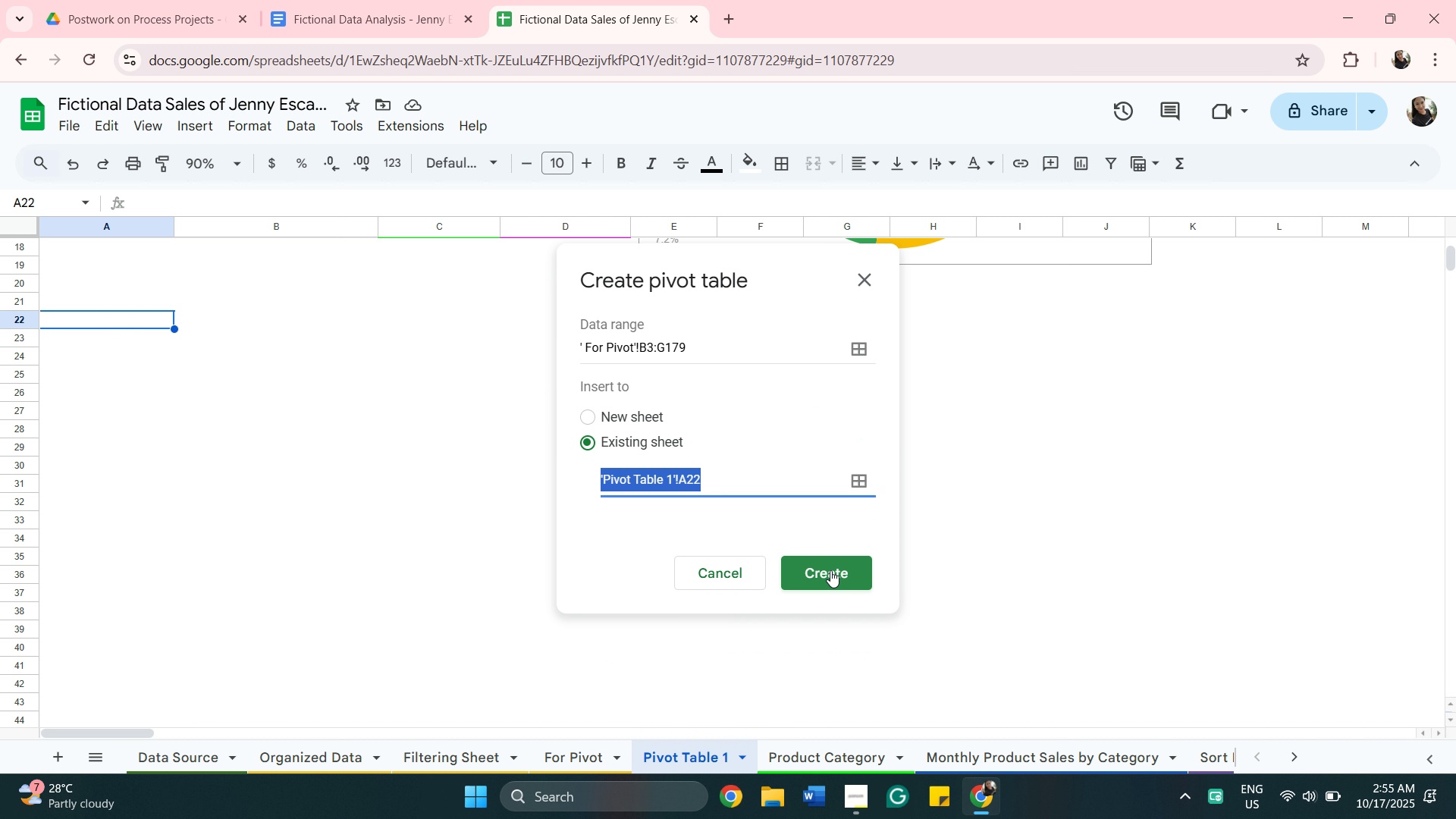 
left_click([833, 582])
 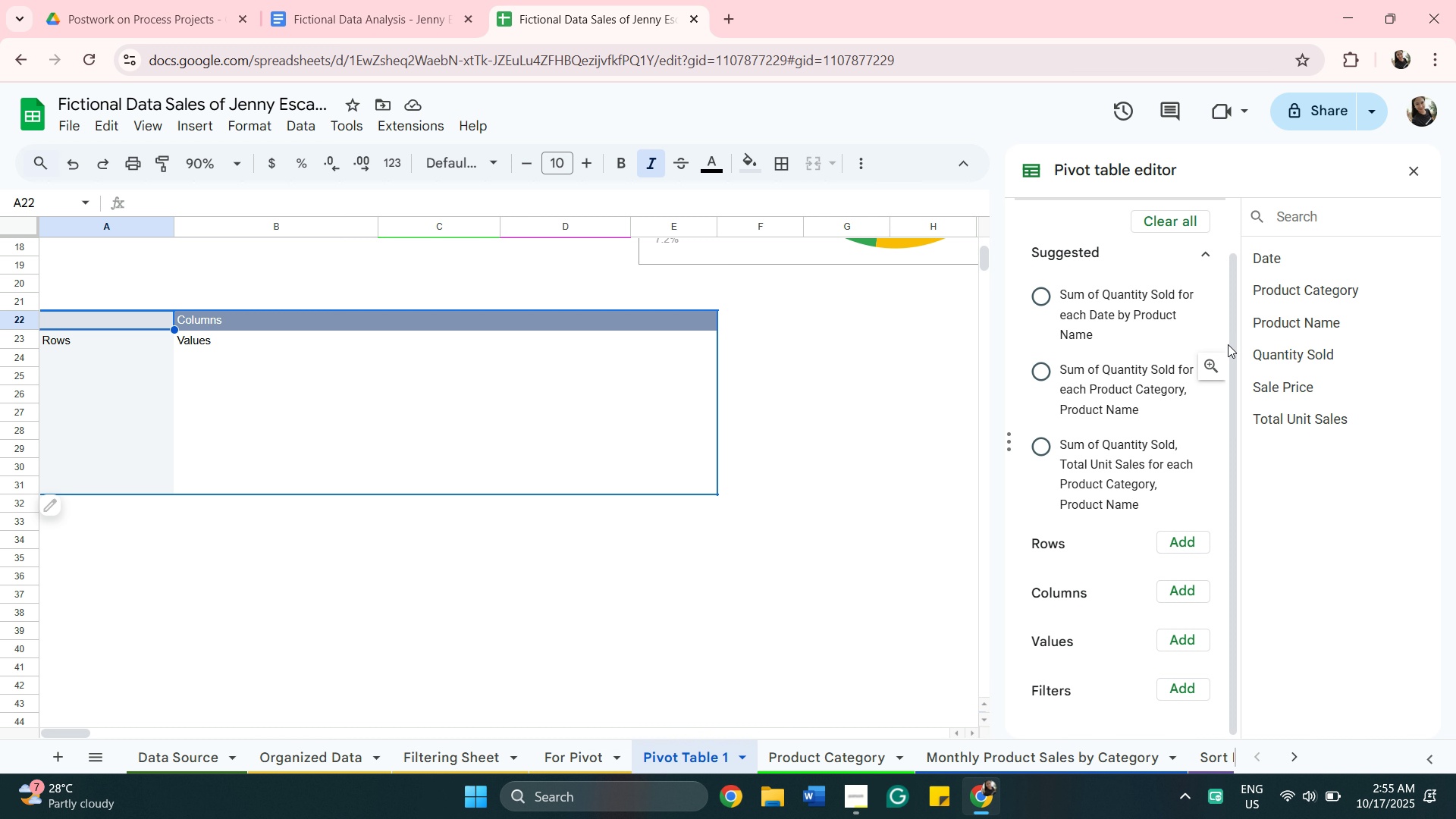 
wait(21.53)
 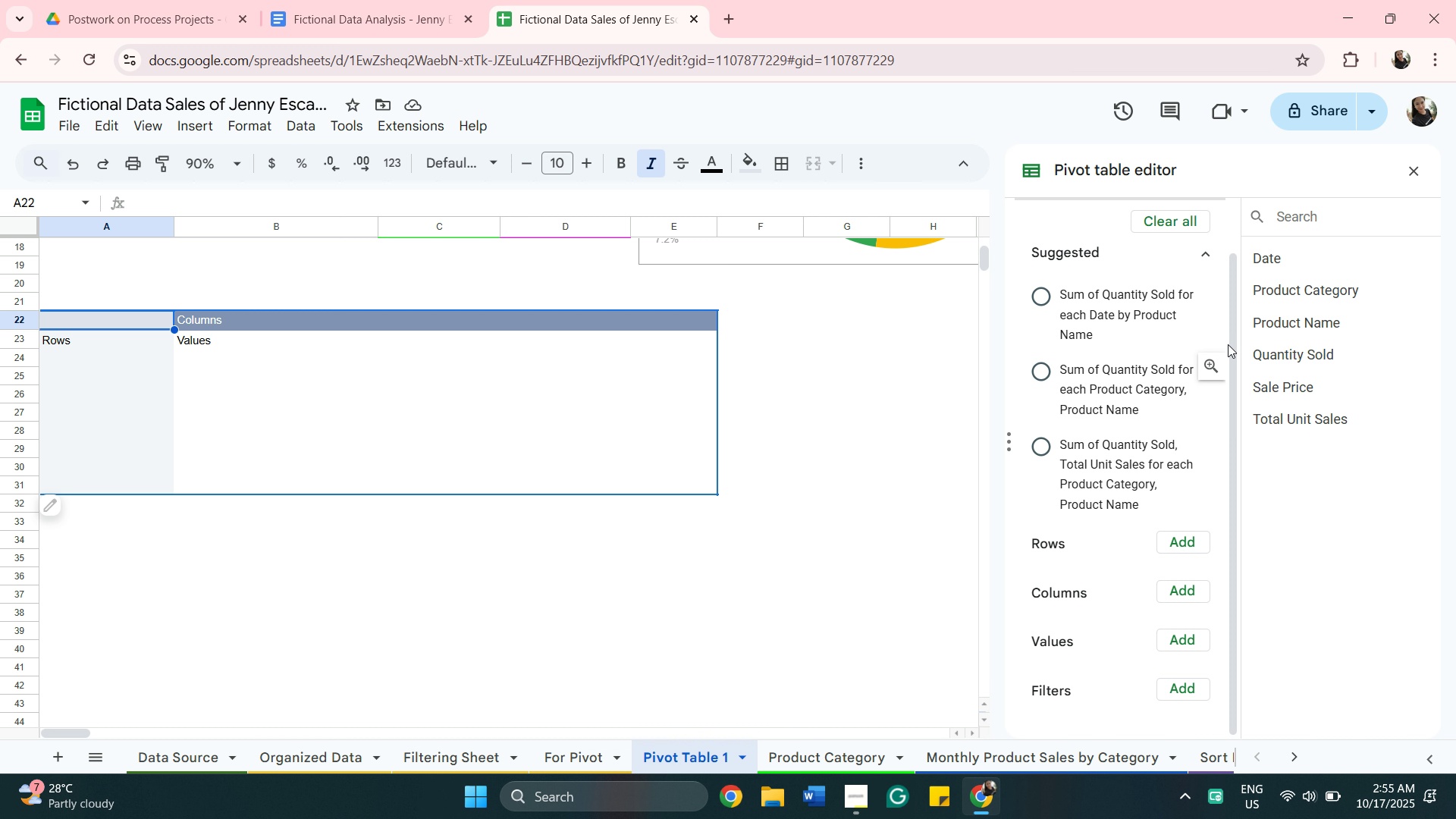 
scroll: coordinate [602, 574], scroll_direction: up, amount: 3.0
 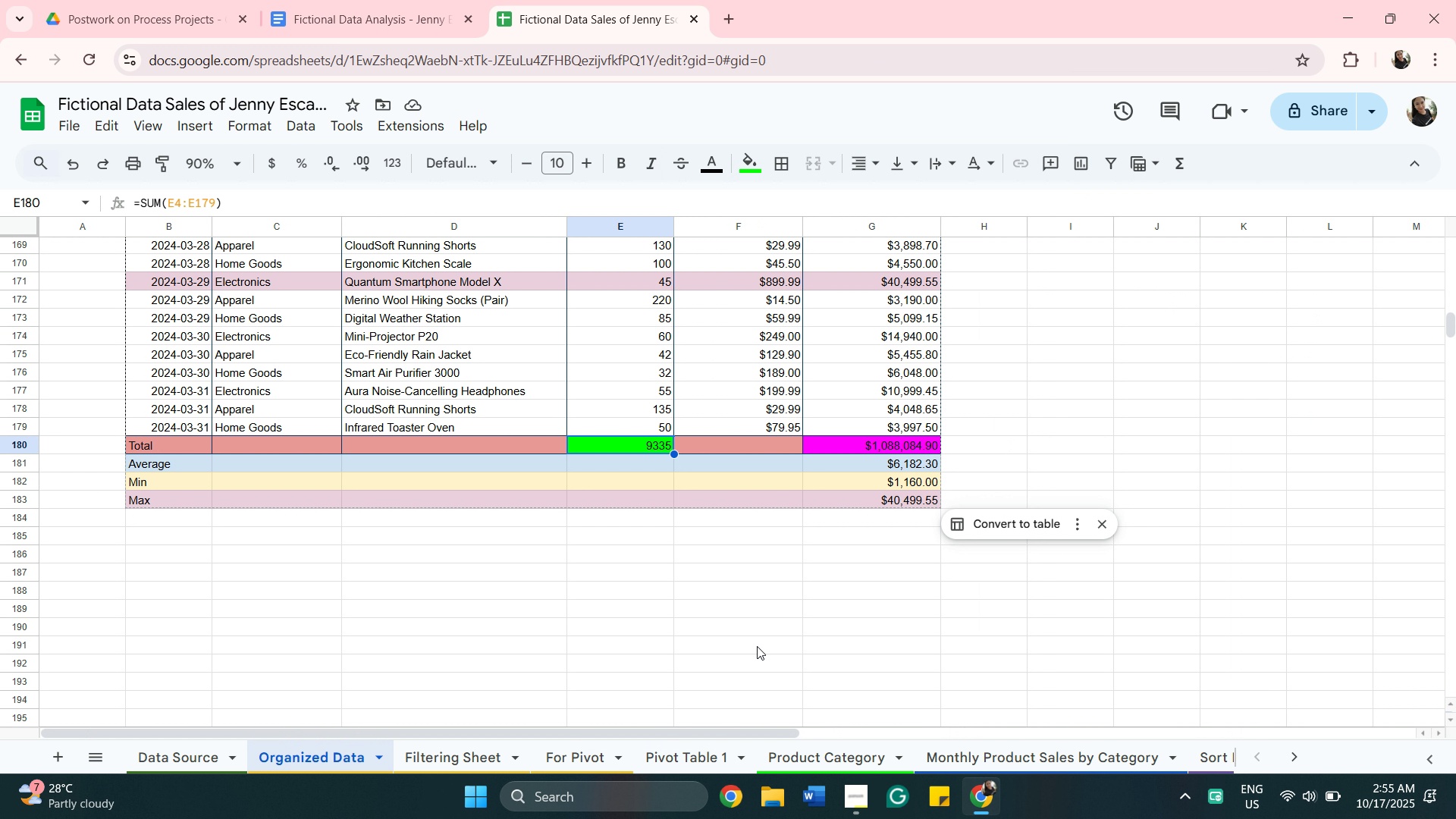 
scroll: coordinate [753, 651], scroll_direction: none, amount: 0.0
 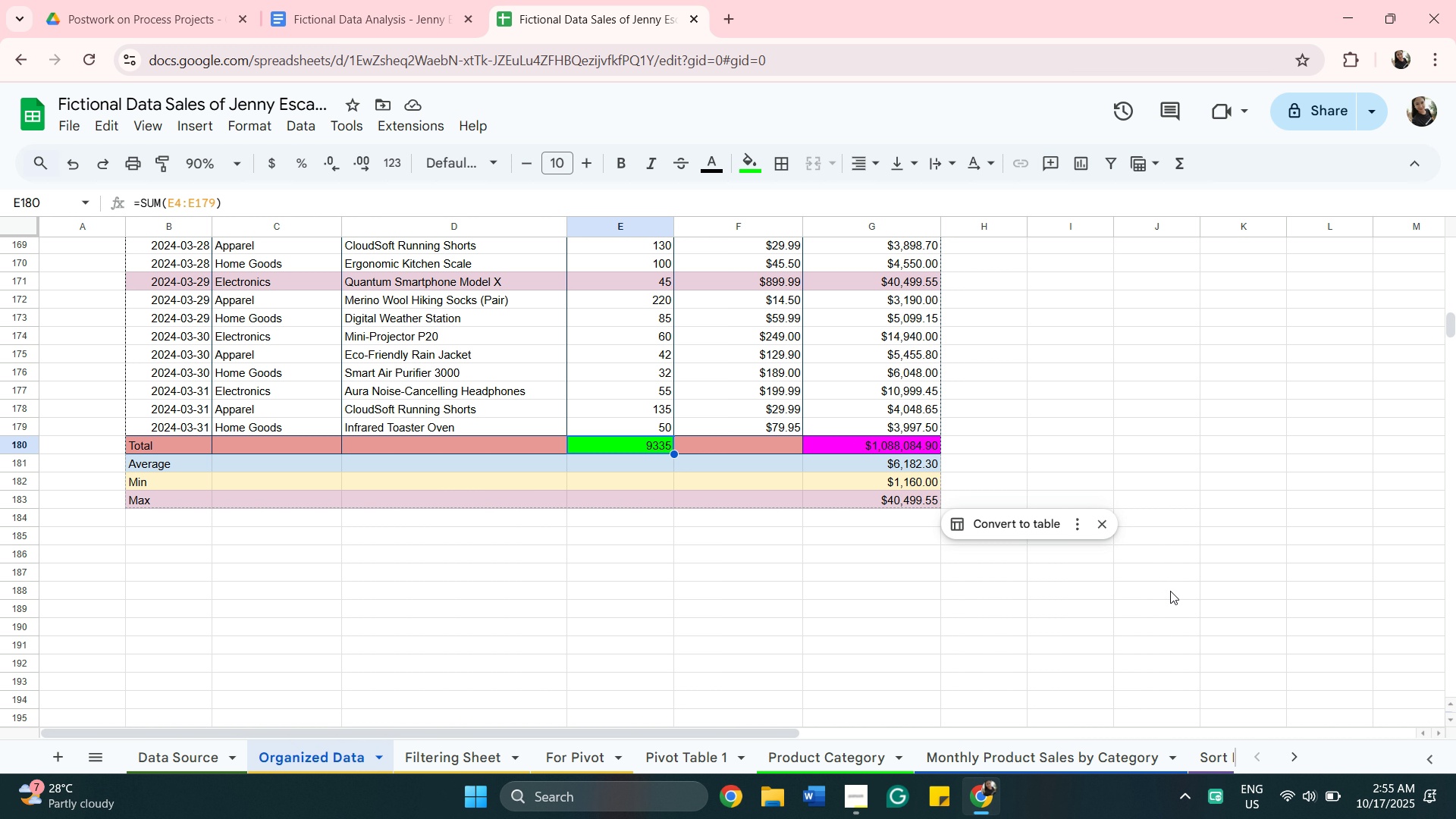 
left_click([1172, 593])
 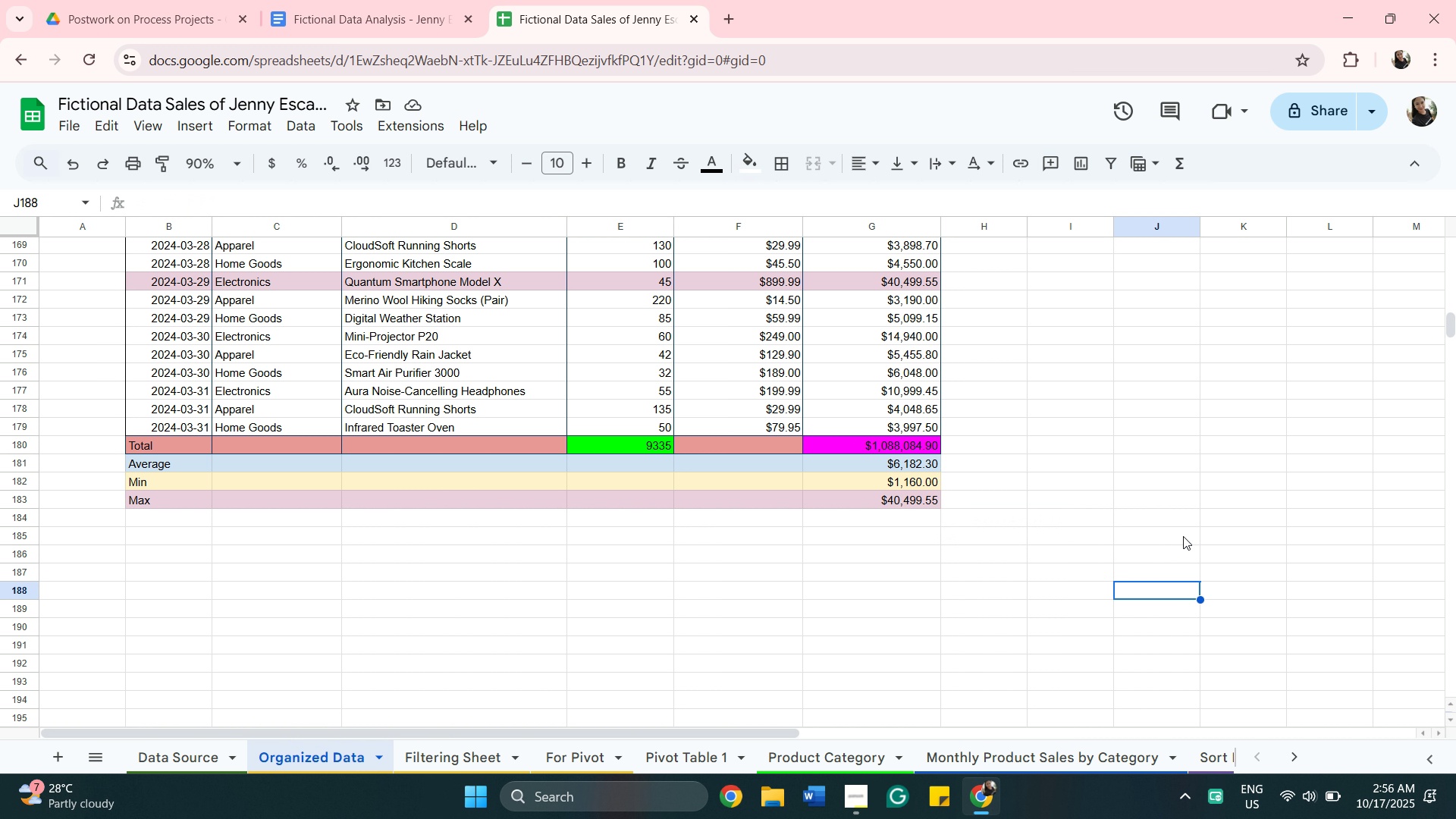 
scroll: coordinate [1171, 531], scroll_direction: up, amount: 4.0
 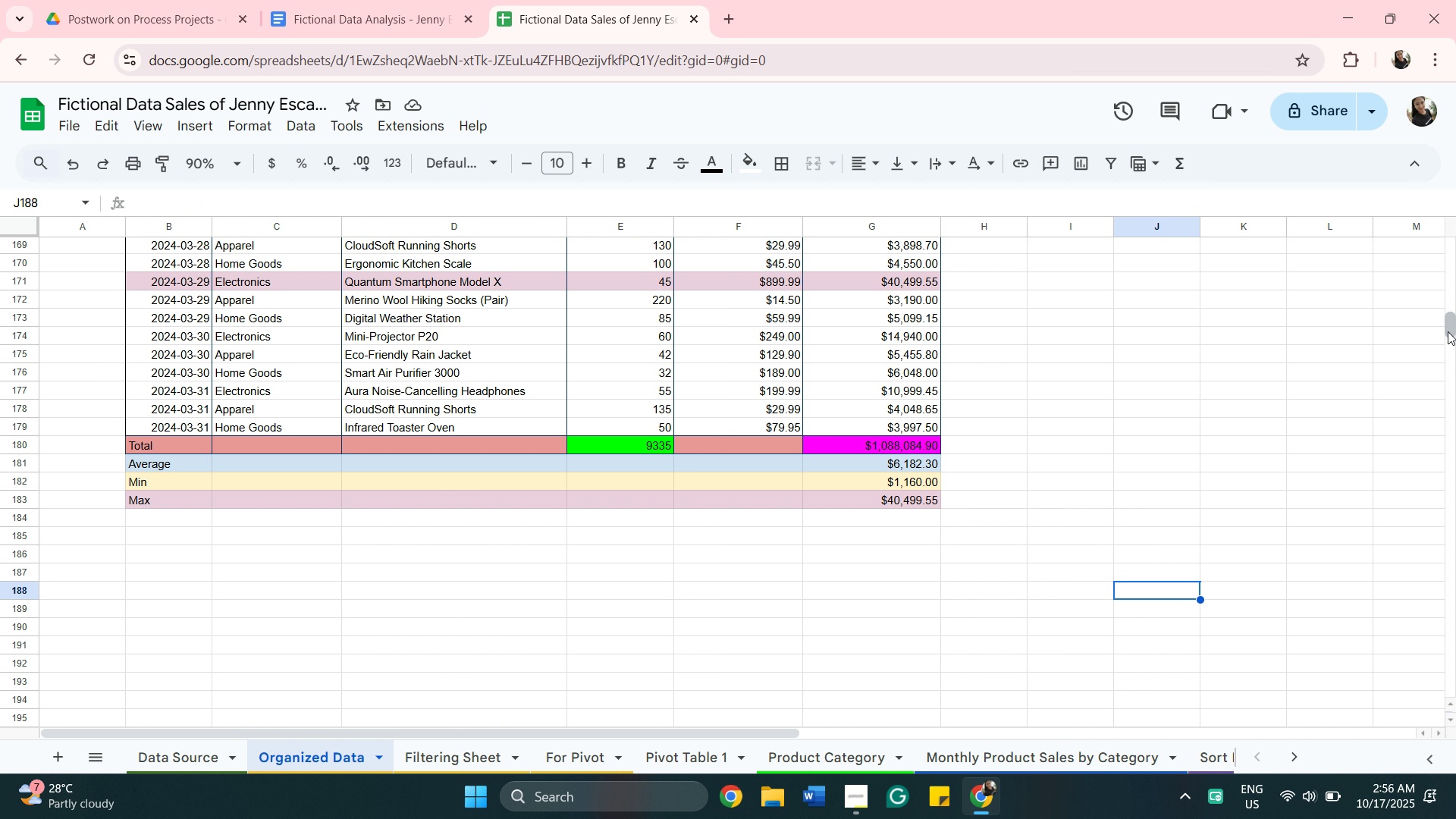 
left_click_drag(start_coordinate=[1448, 331], to_coordinate=[1455, 322])
 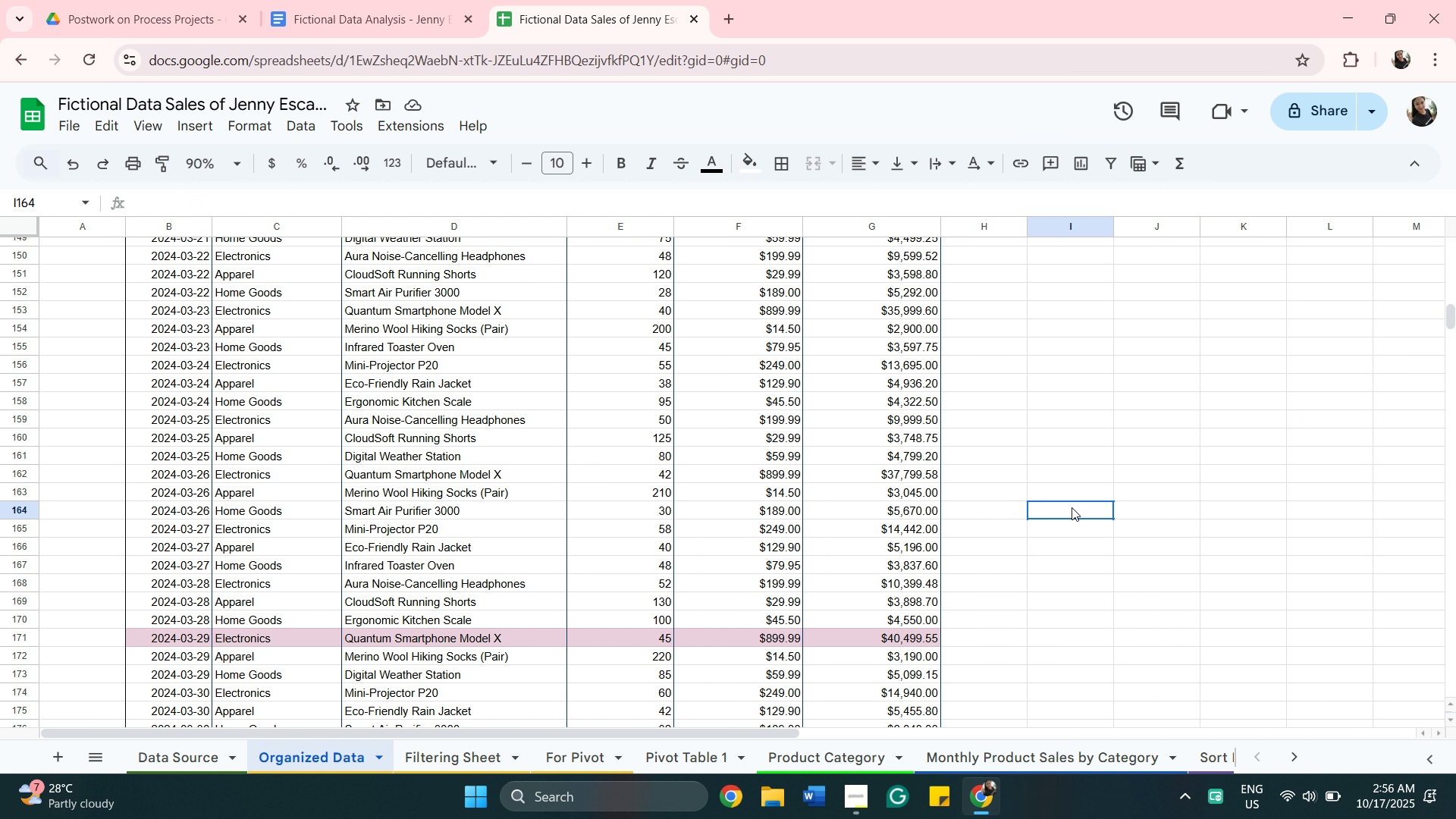 
scroll: coordinate [1072, 507], scroll_direction: up, amount: 1.0
 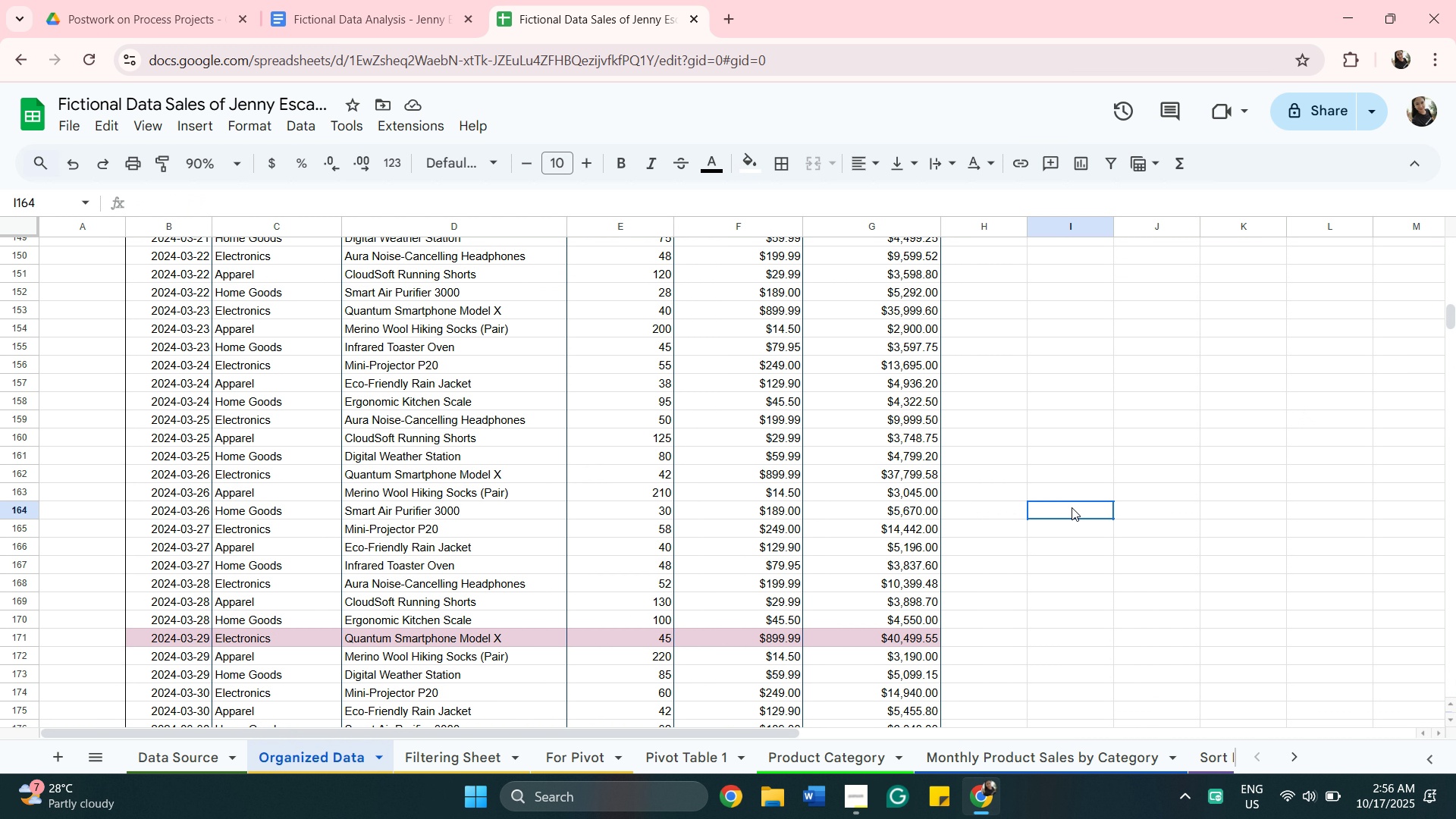 
scroll: coordinate [1072, 507], scroll_direction: none, amount: 0.0
 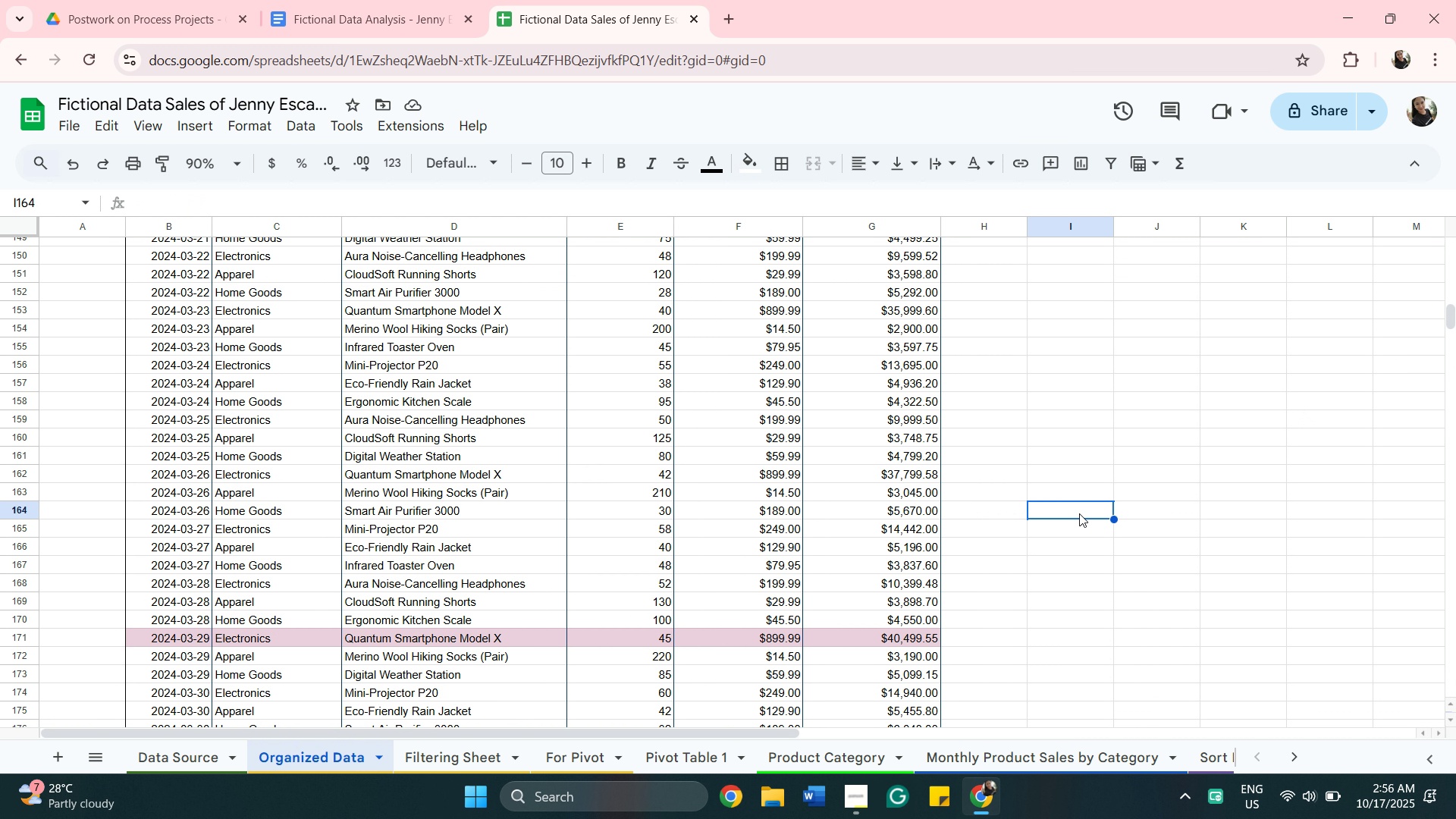 
scroll: coordinate [1128, 500], scroll_direction: up, amount: 6.0
 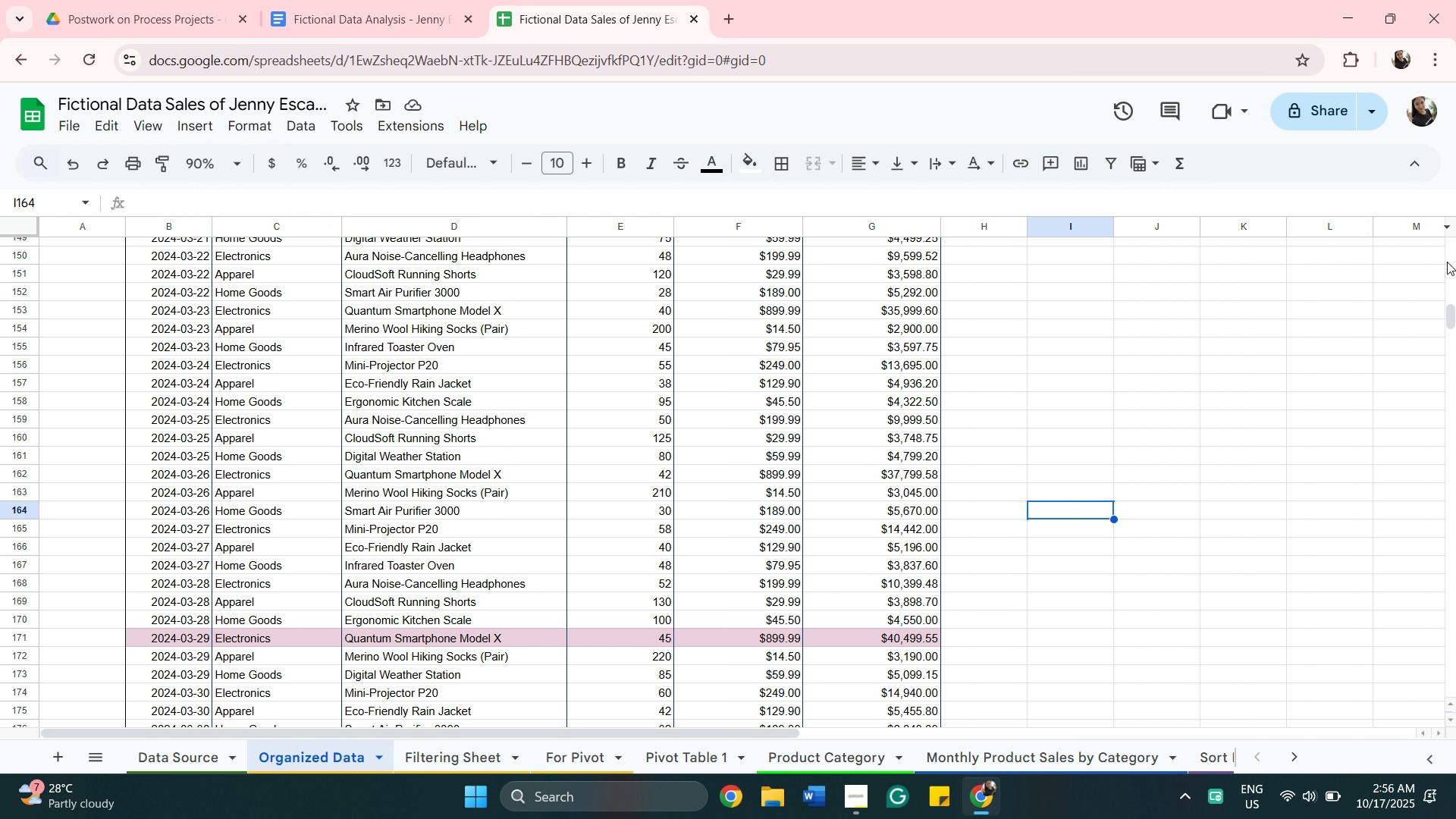 
wait(6.3)
 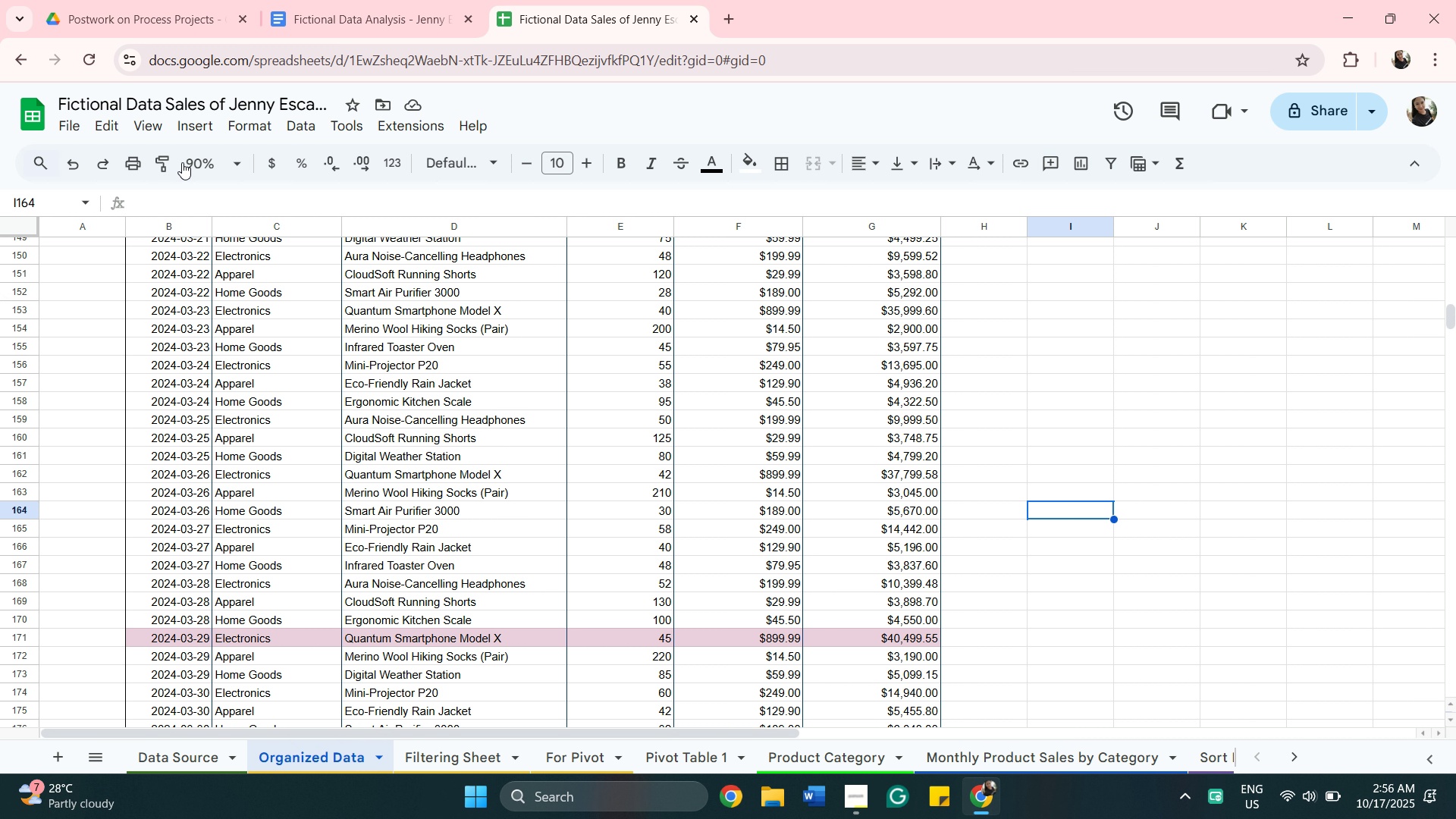 
left_click_drag(start_coordinate=[1451, 311], to_coordinate=[1455, 253])
 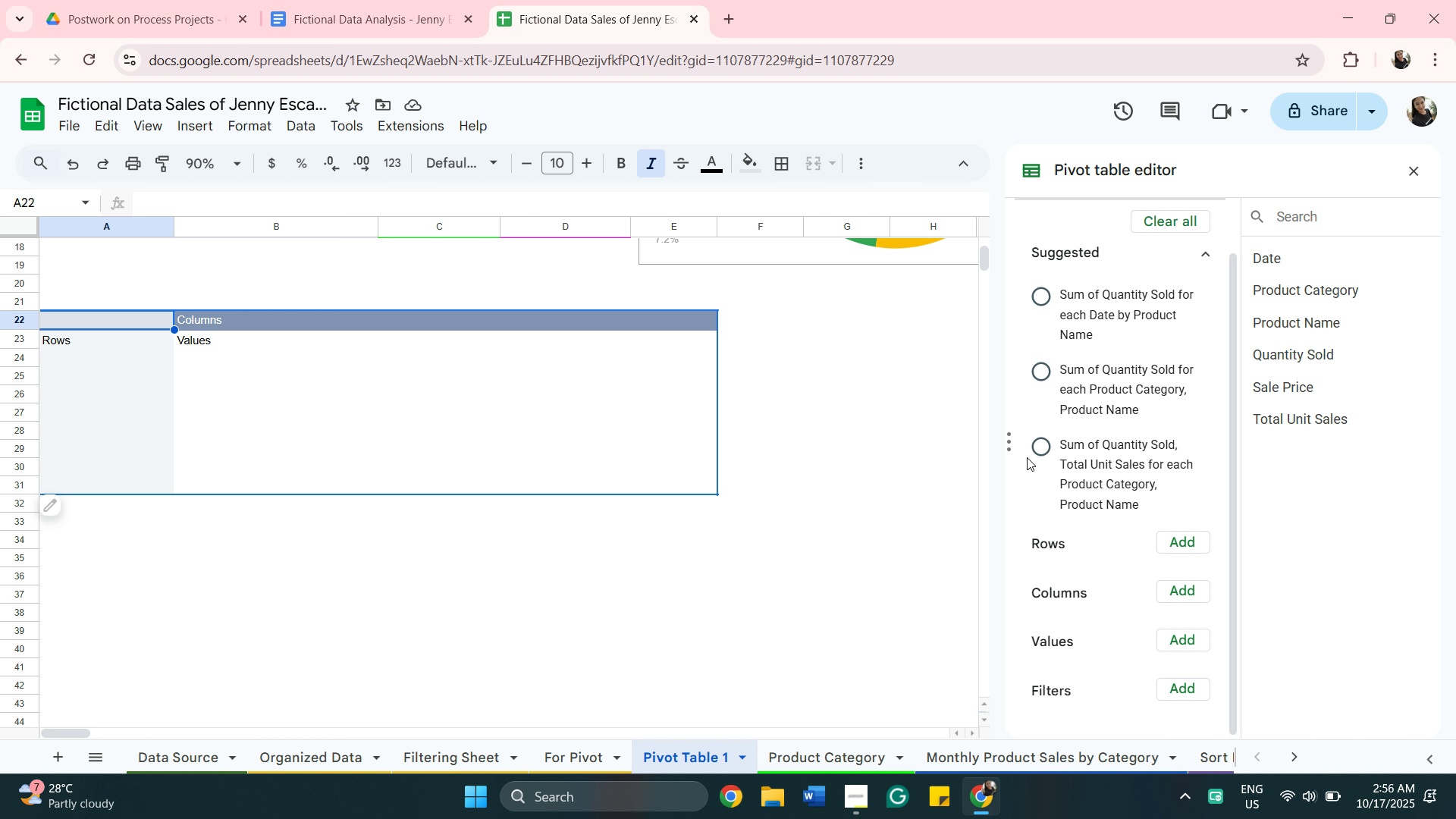 
wait(6.98)
 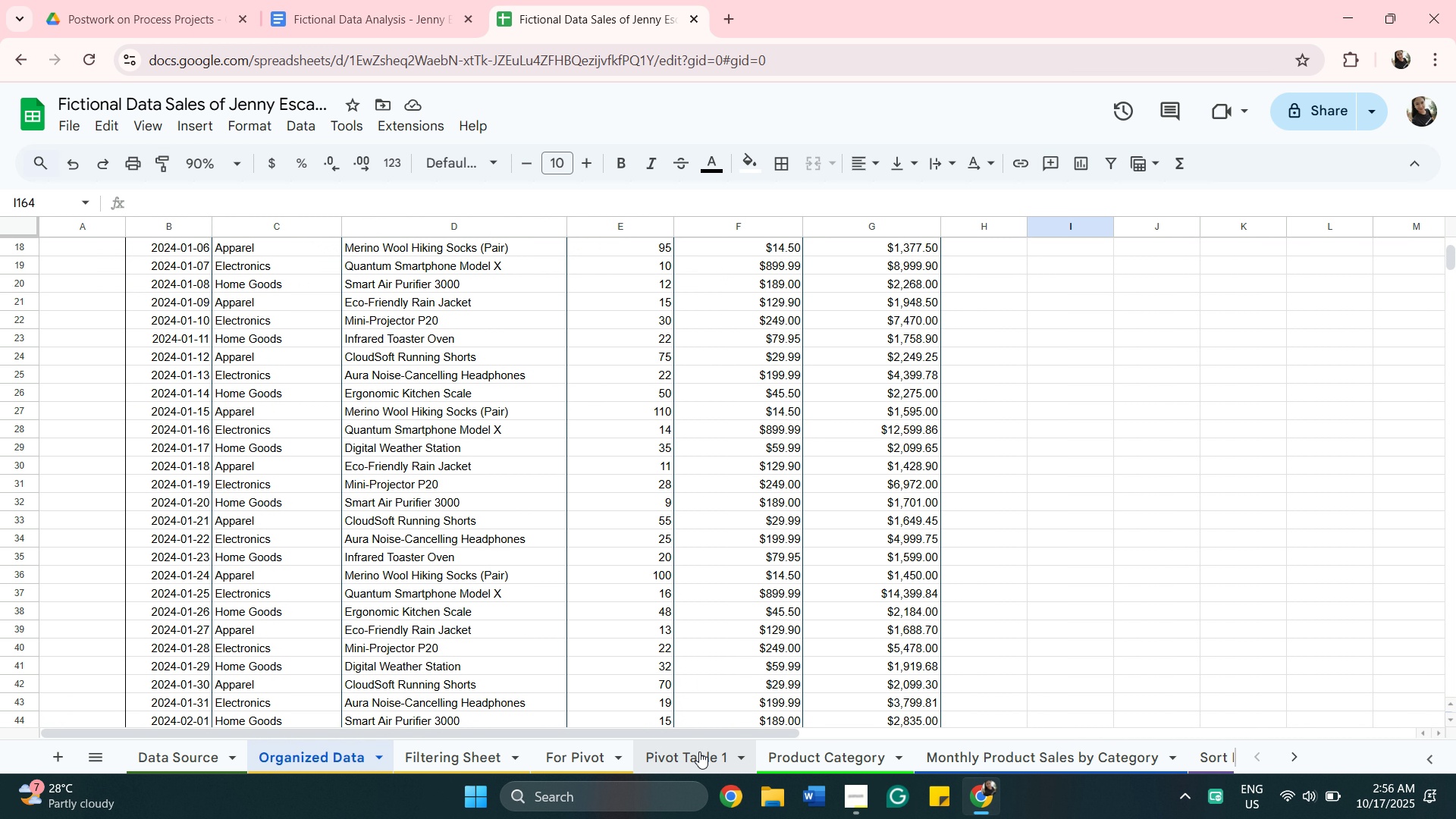 
left_click([1042, 370])
 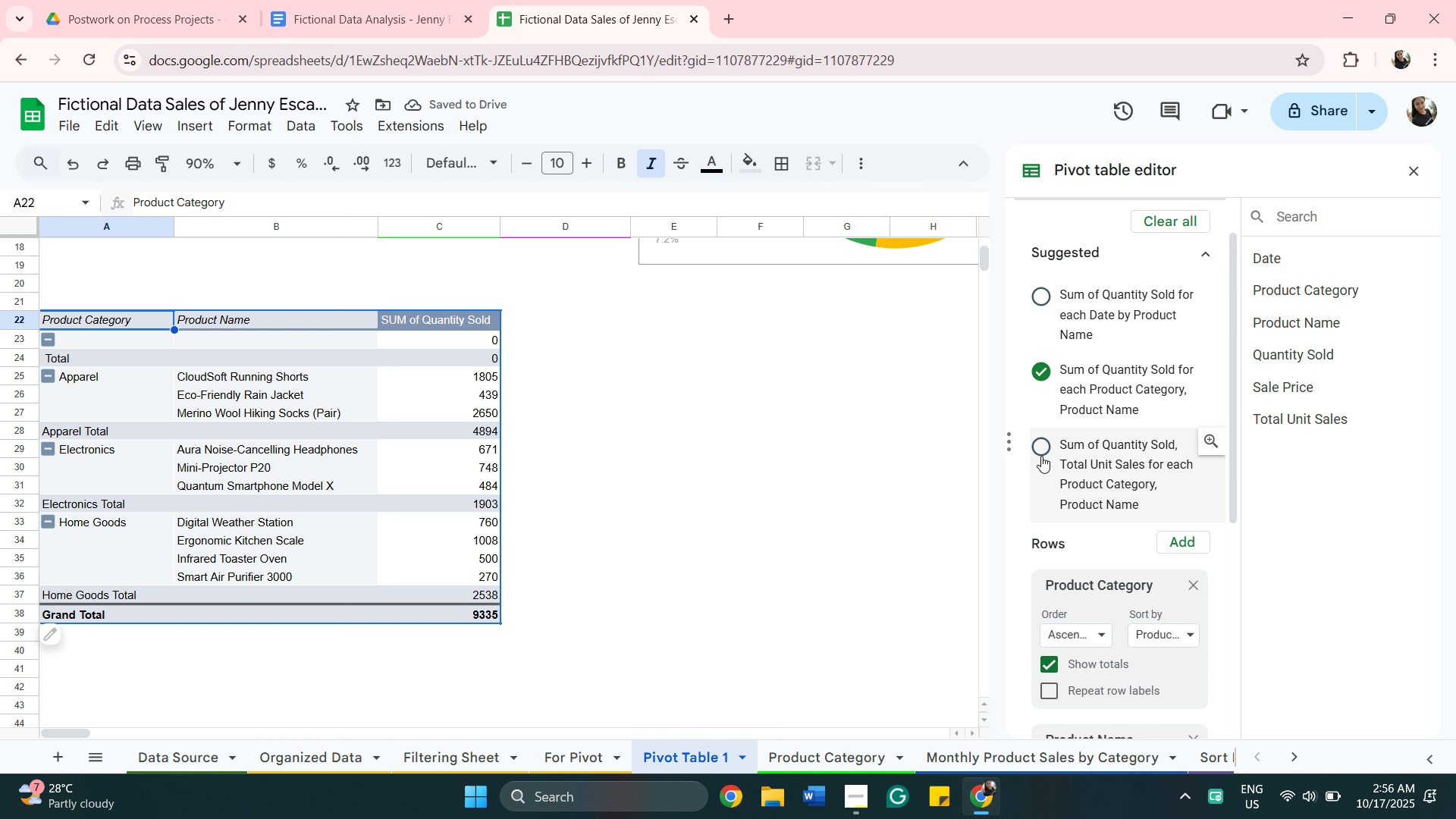 
left_click([1045, 448])
 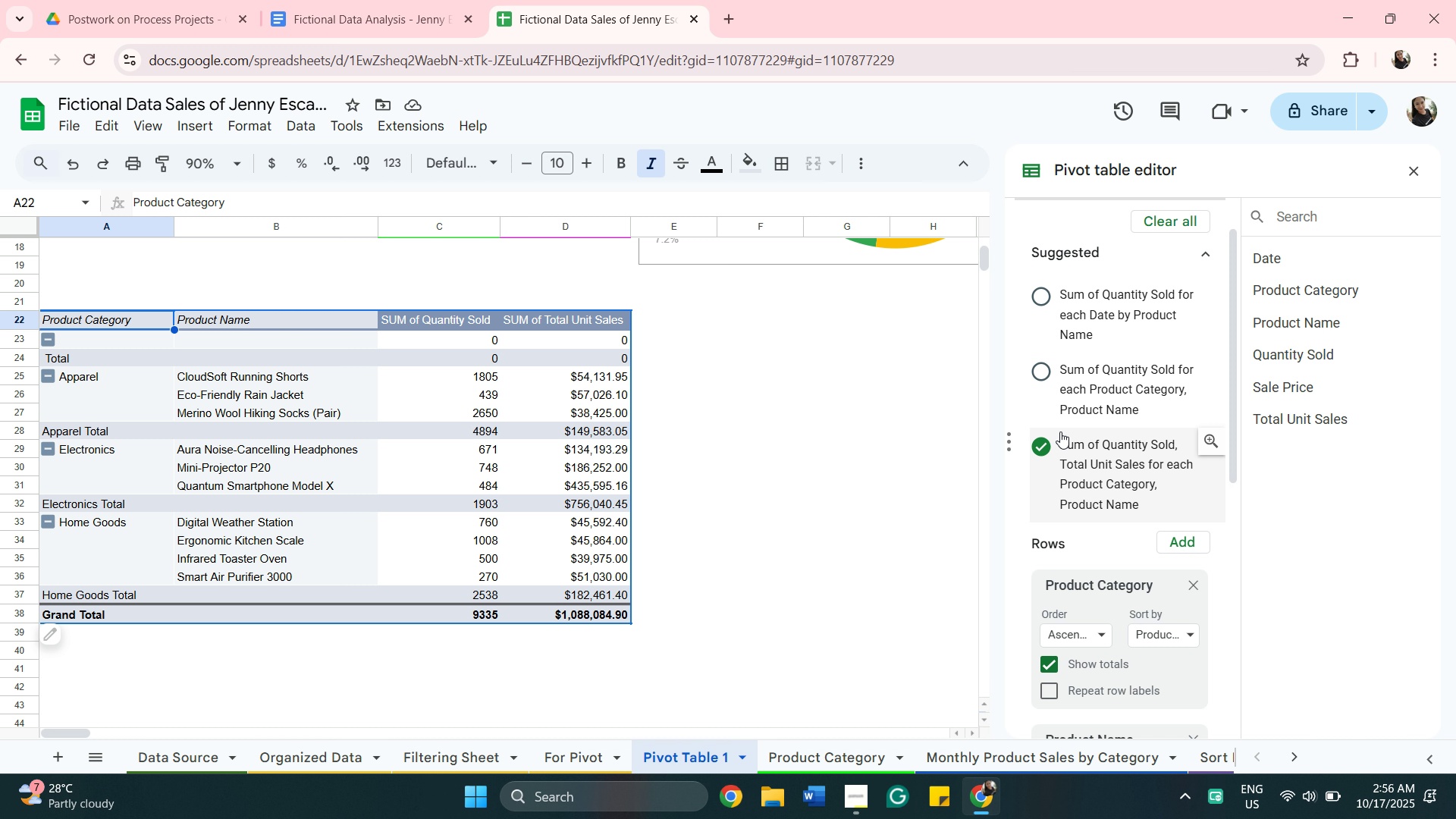 
wait(11.33)
 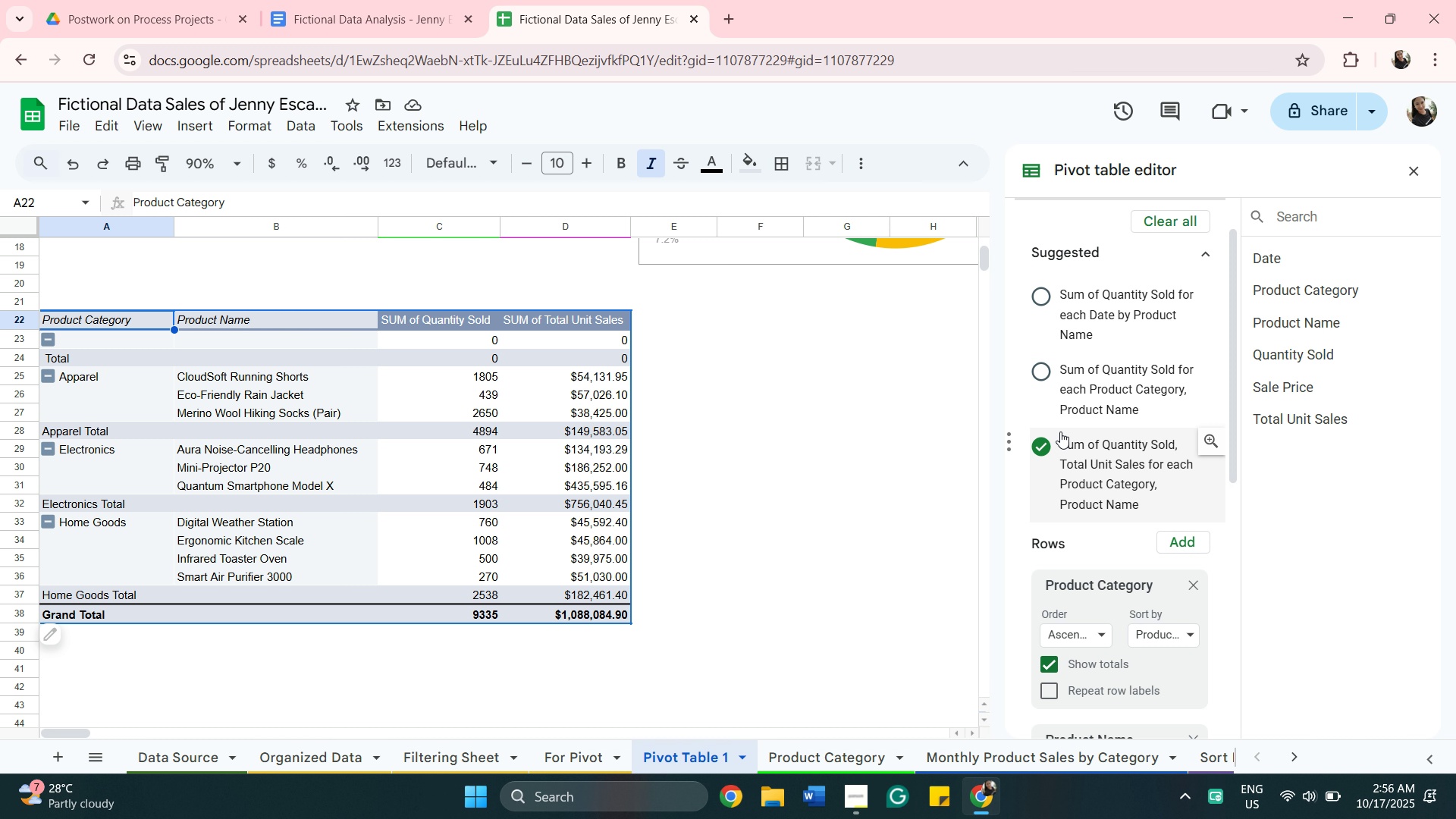 
left_click([1046, 297])
 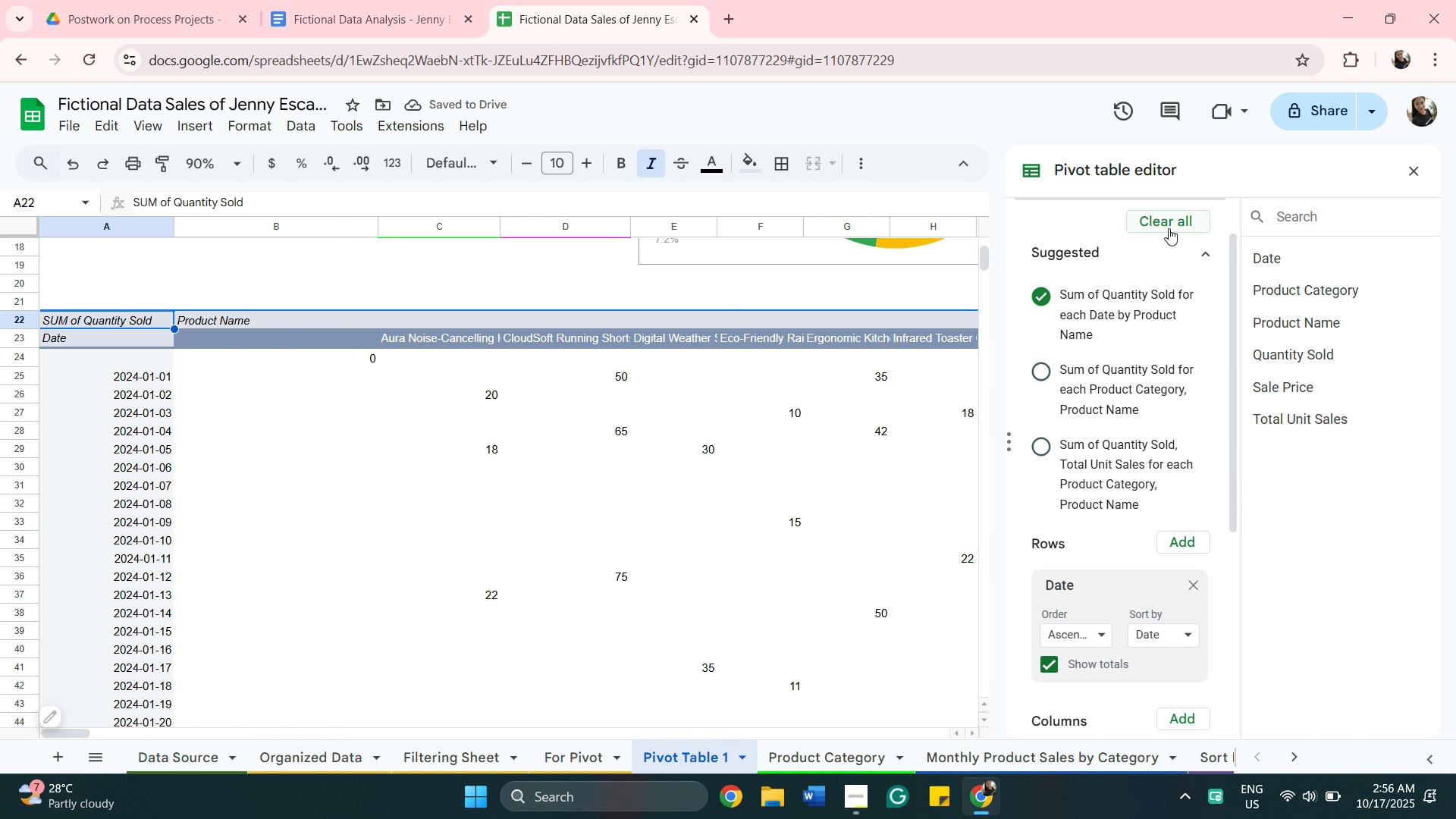 
left_click([1173, 228])
 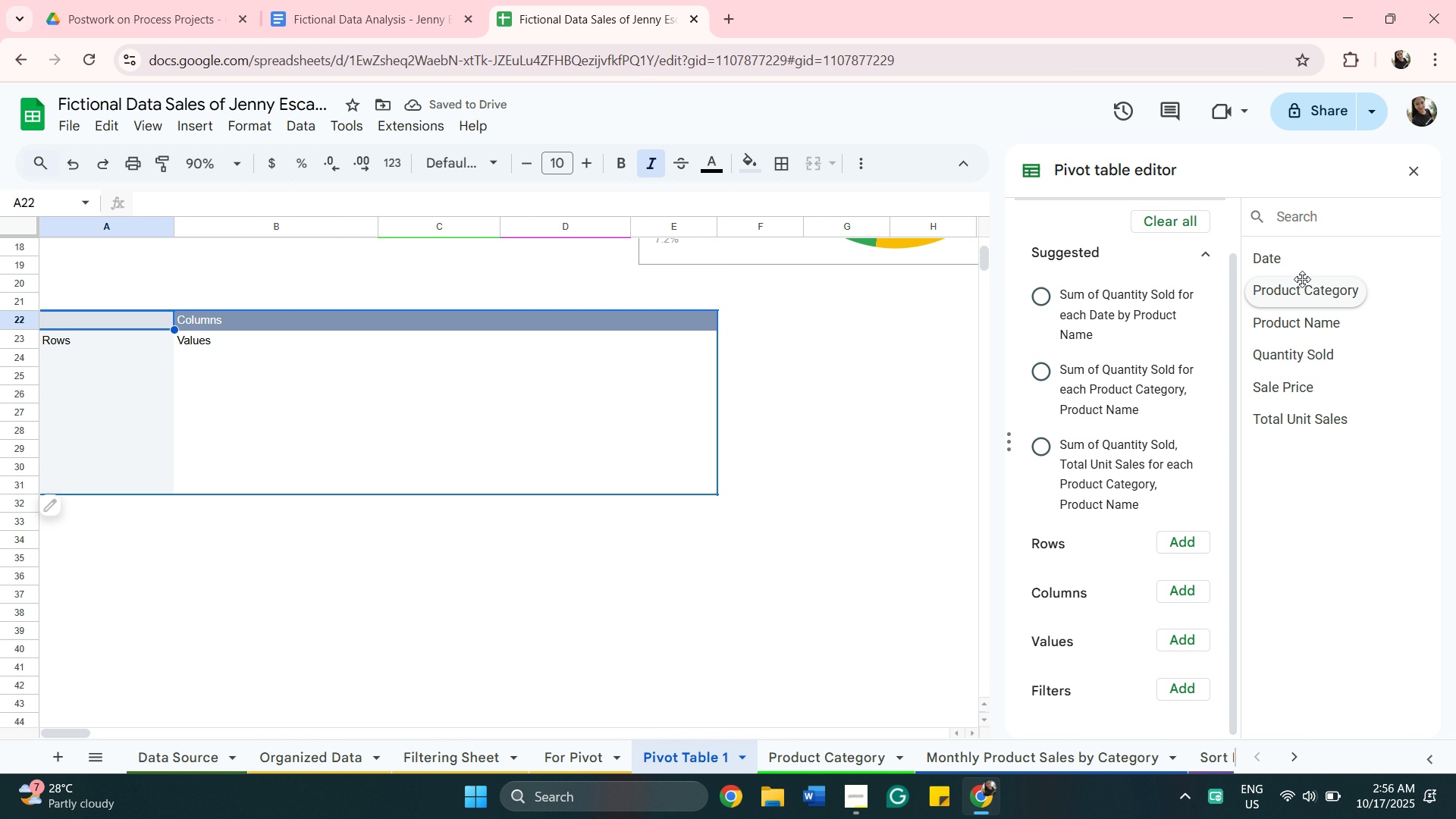 
mouse_move([1337, 334])
 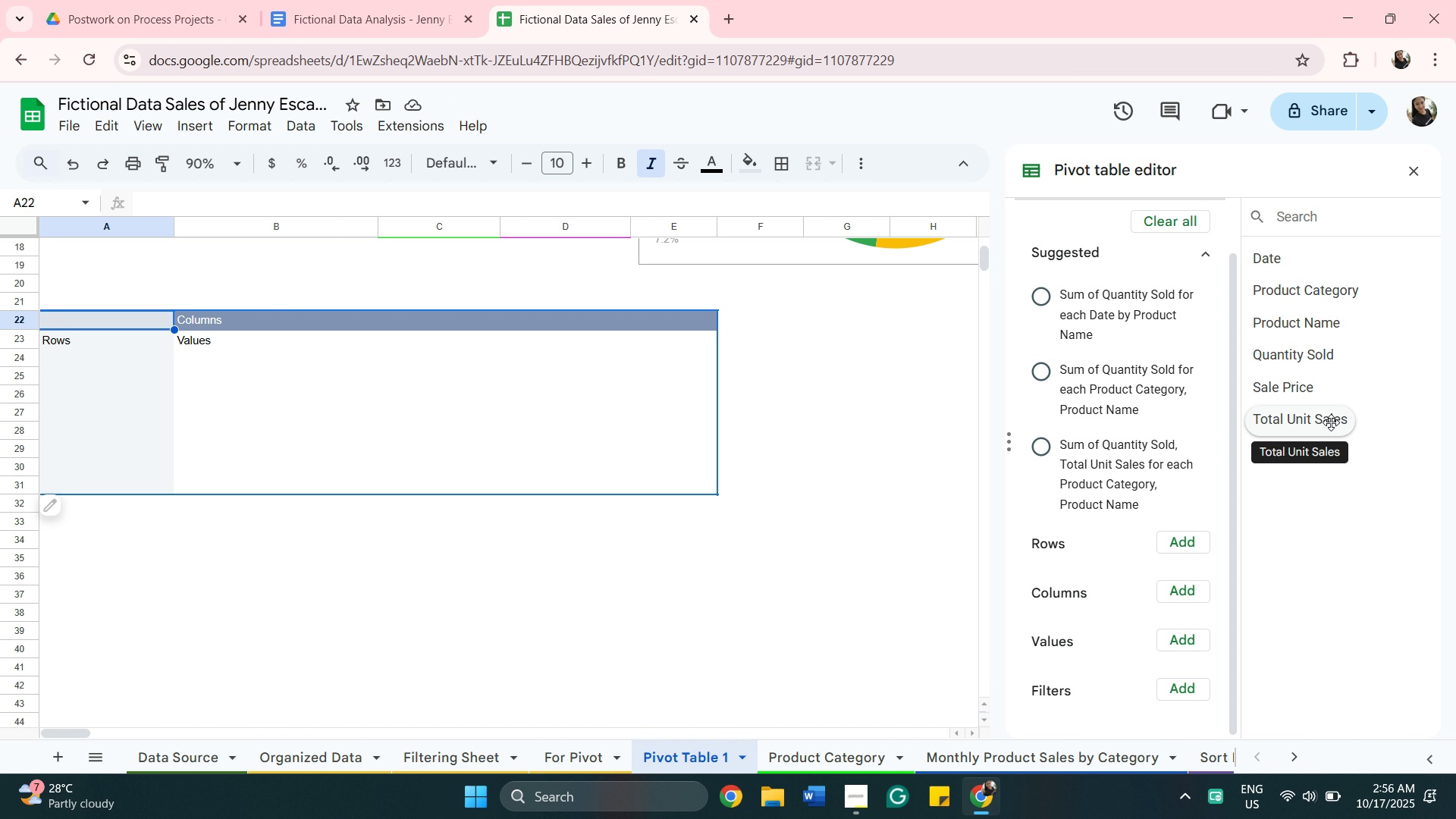 
left_click([1331, 422])
 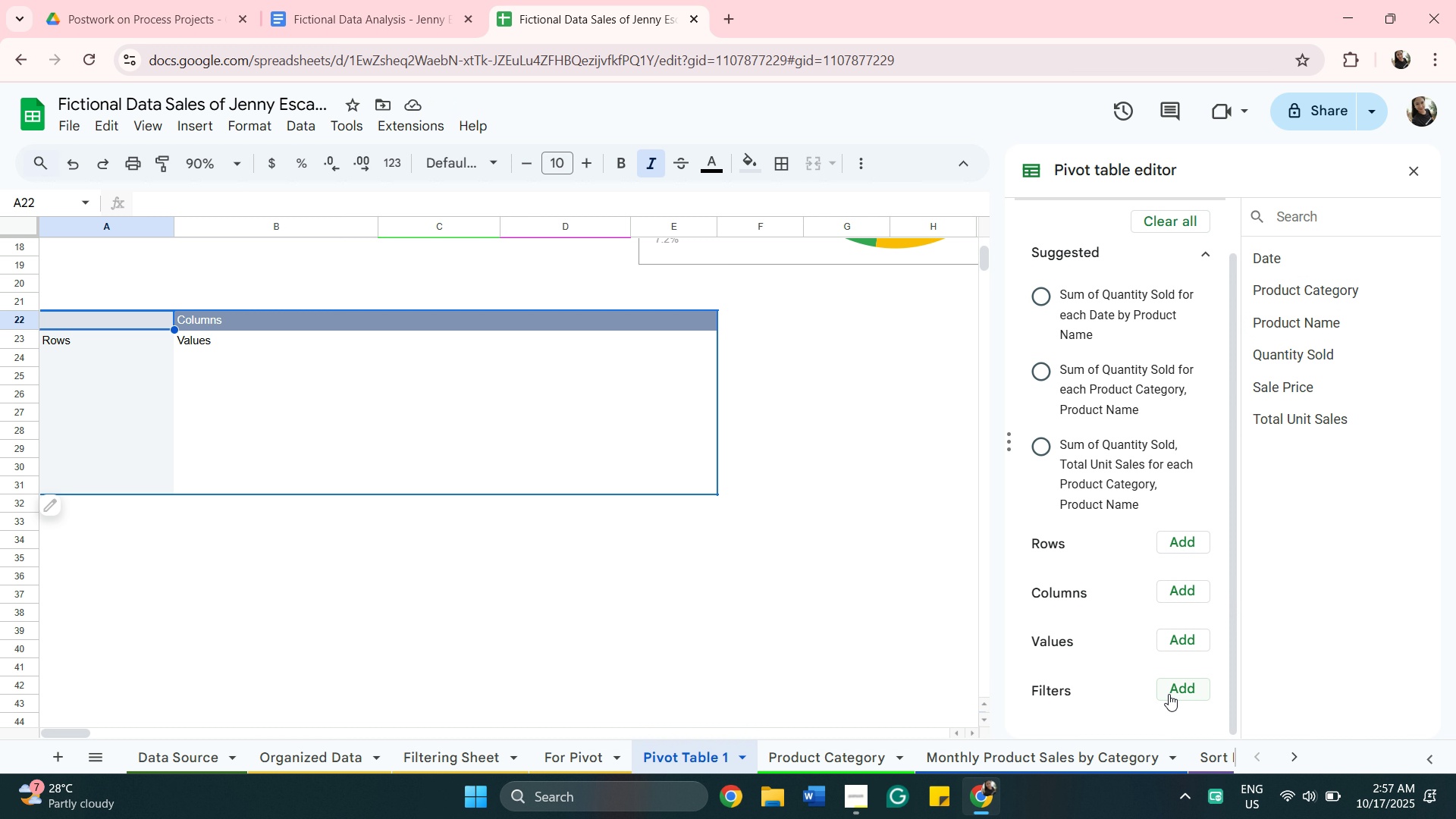 
scroll: coordinate [1143, 635], scroll_direction: down, amount: 2.0
 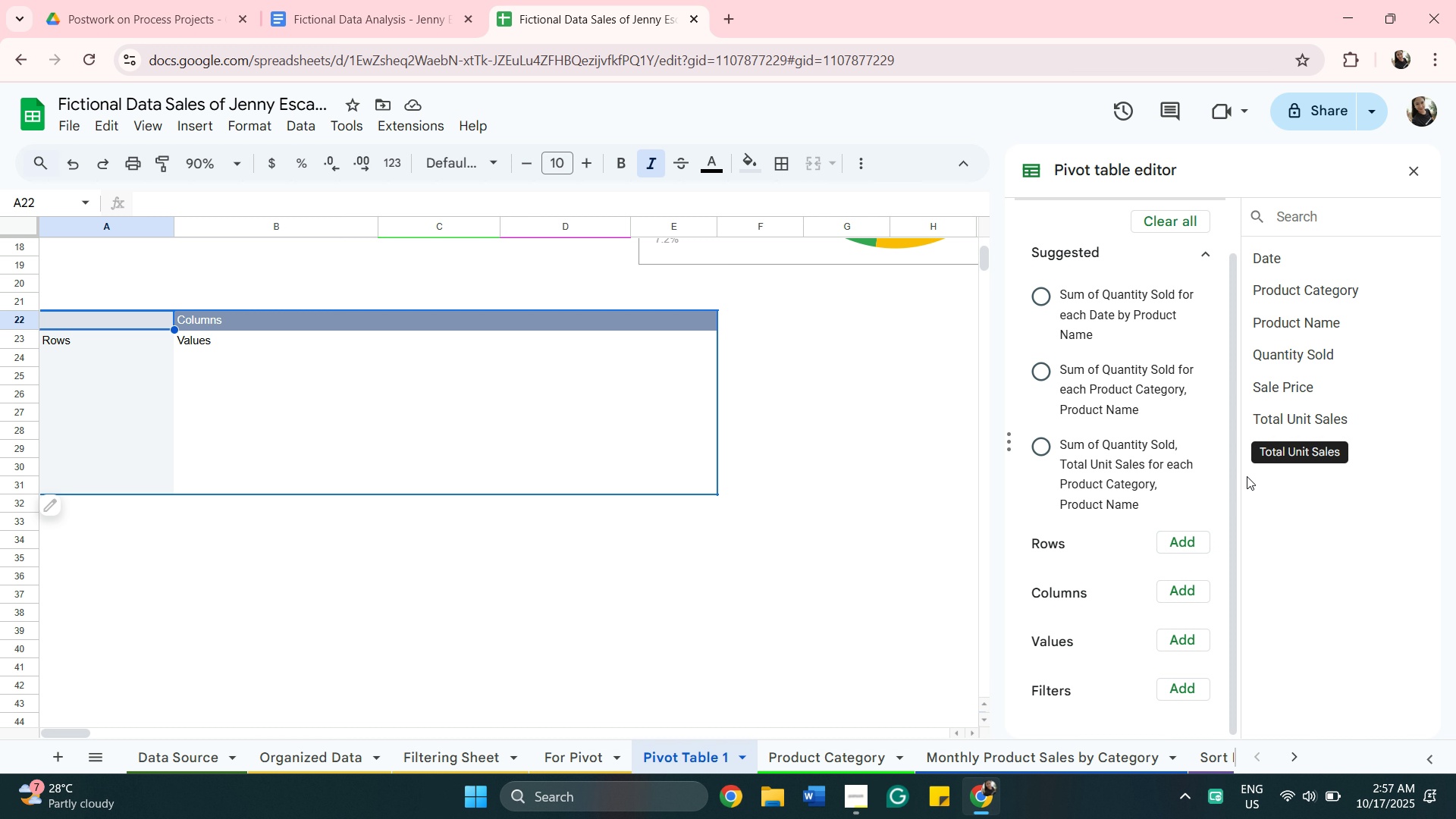 
wait(5.55)
 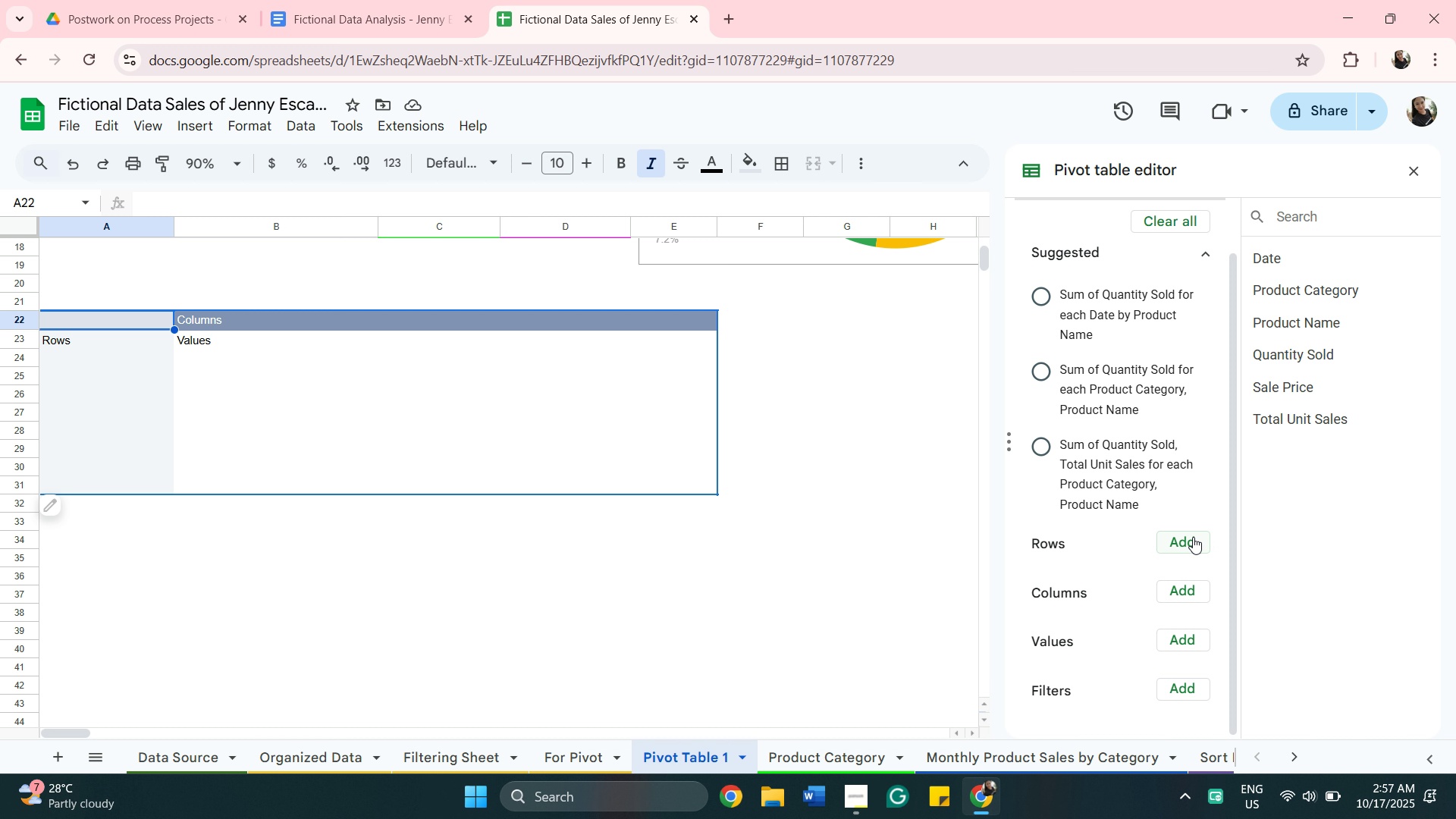 
left_click([1182, 546])
 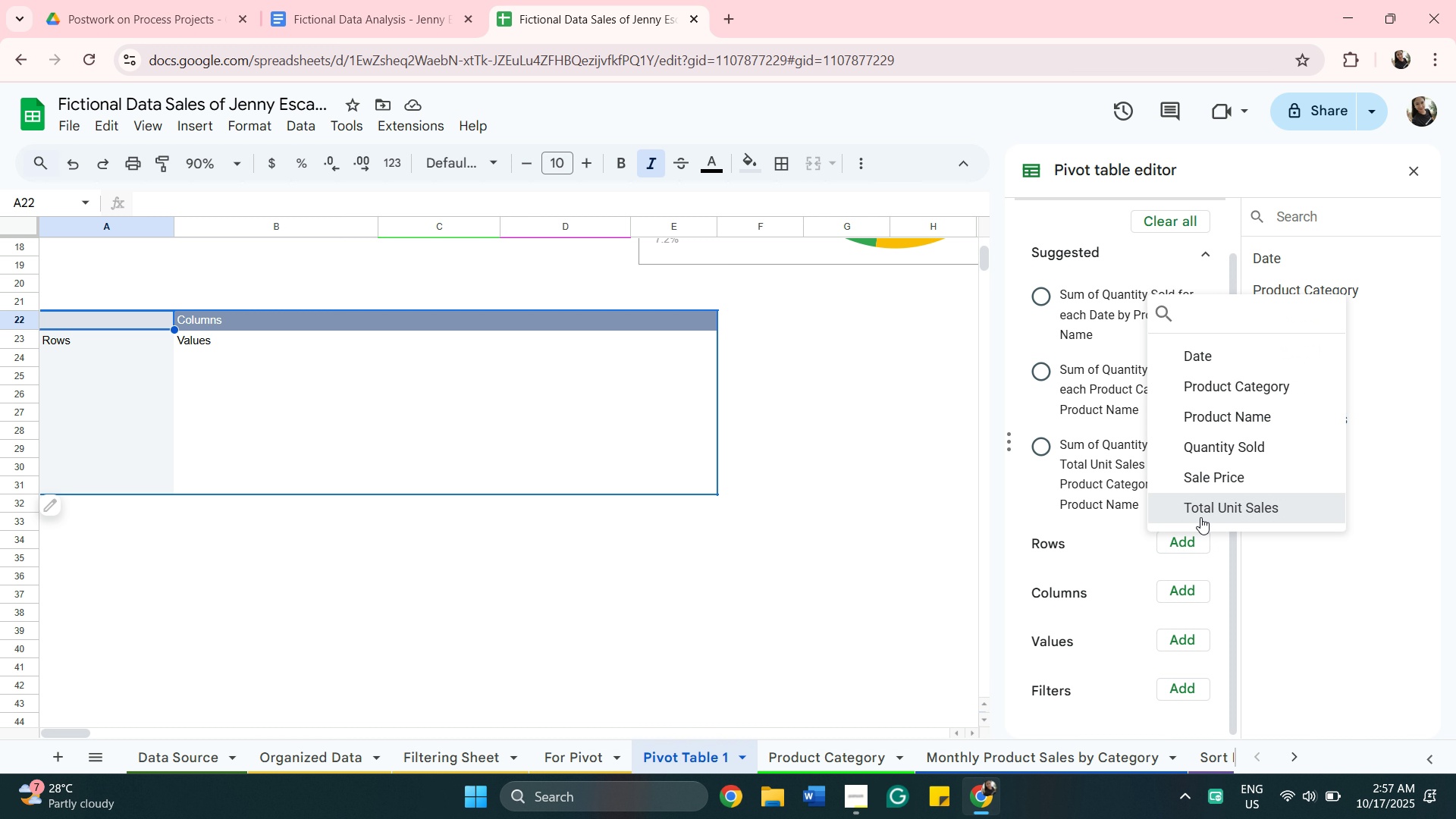 
left_click([1200, 517])
 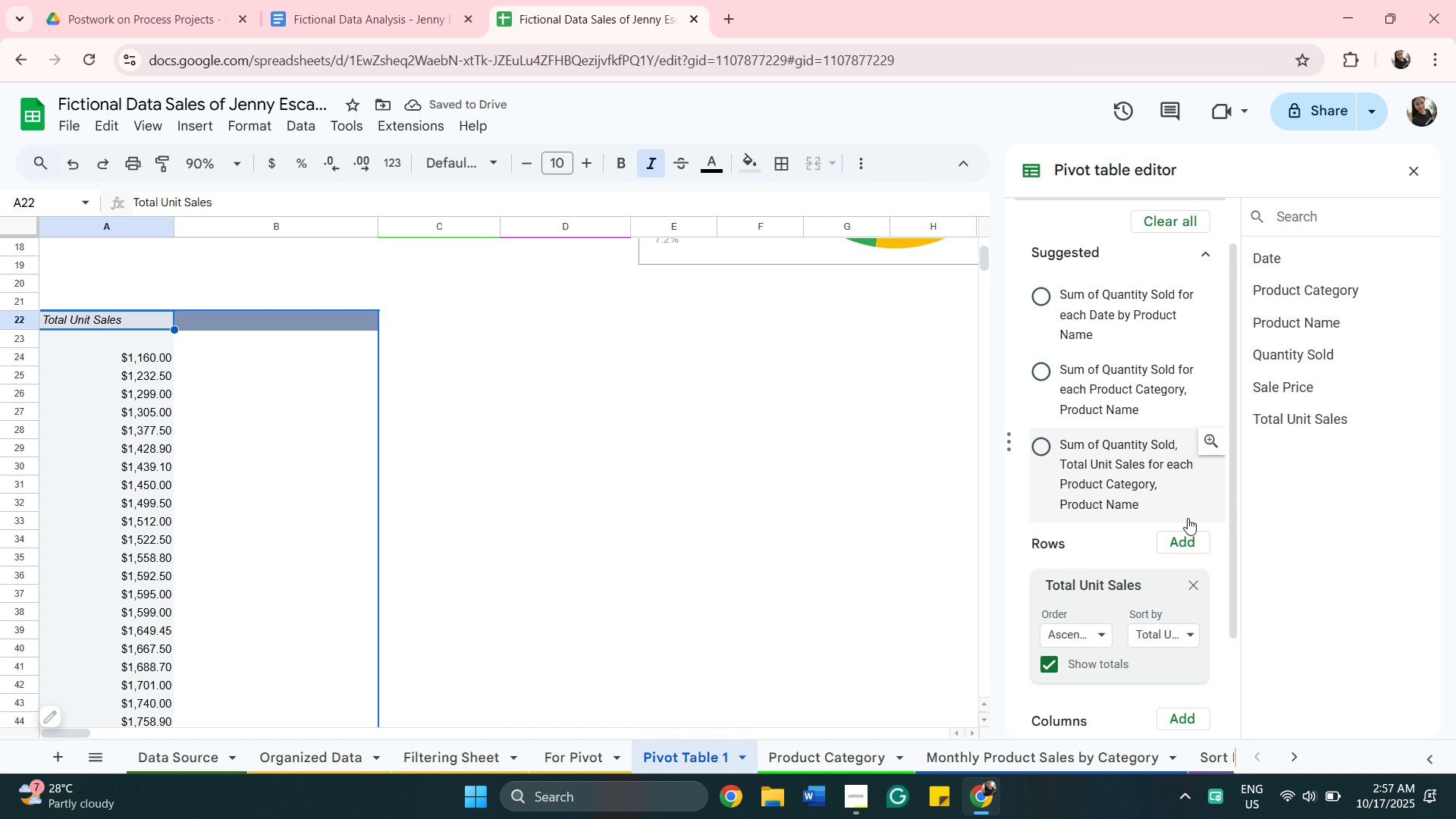 
scroll: coordinate [695, 501], scroll_direction: up, amount: 3.0
 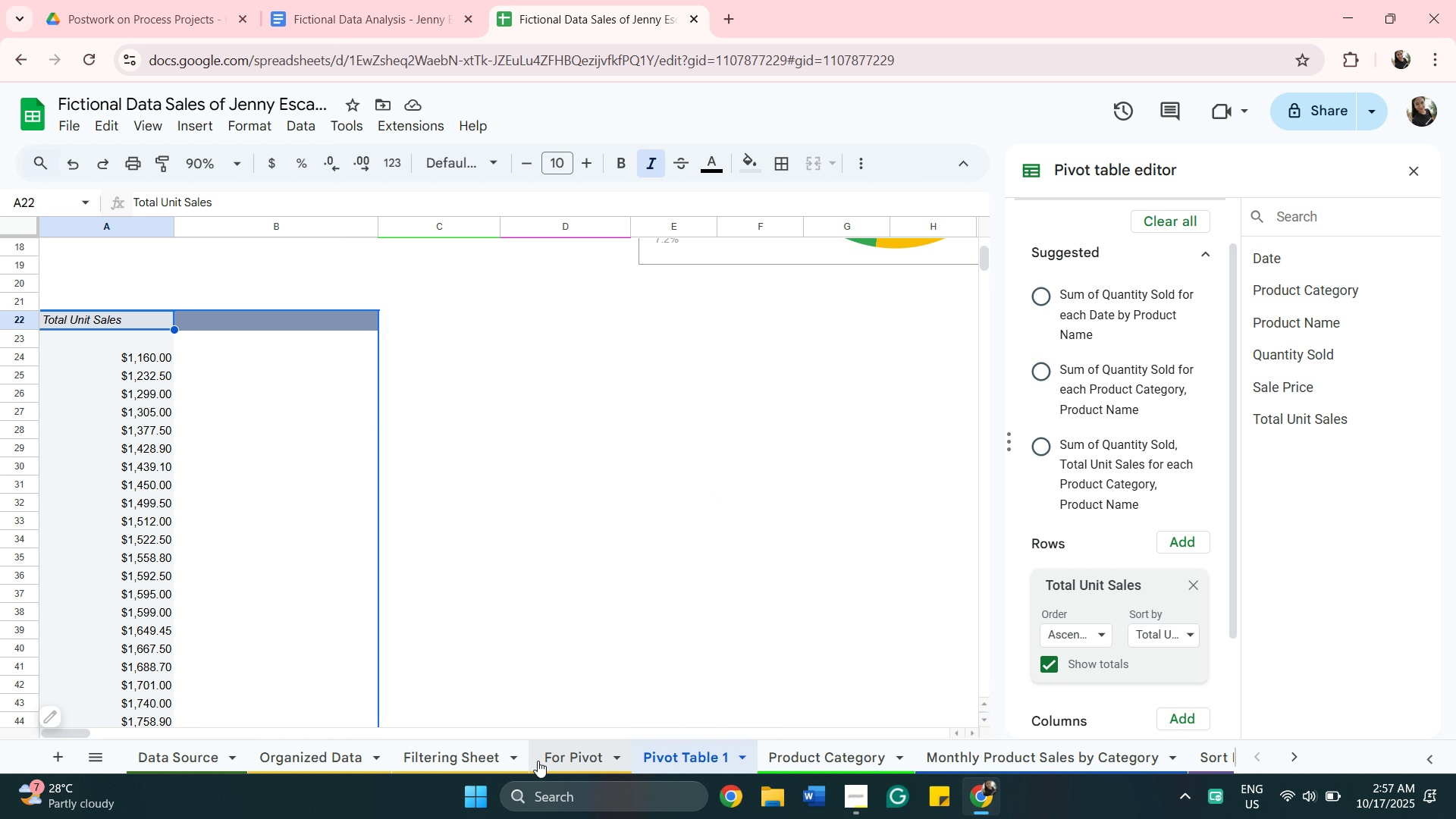 
wait(7.04)
 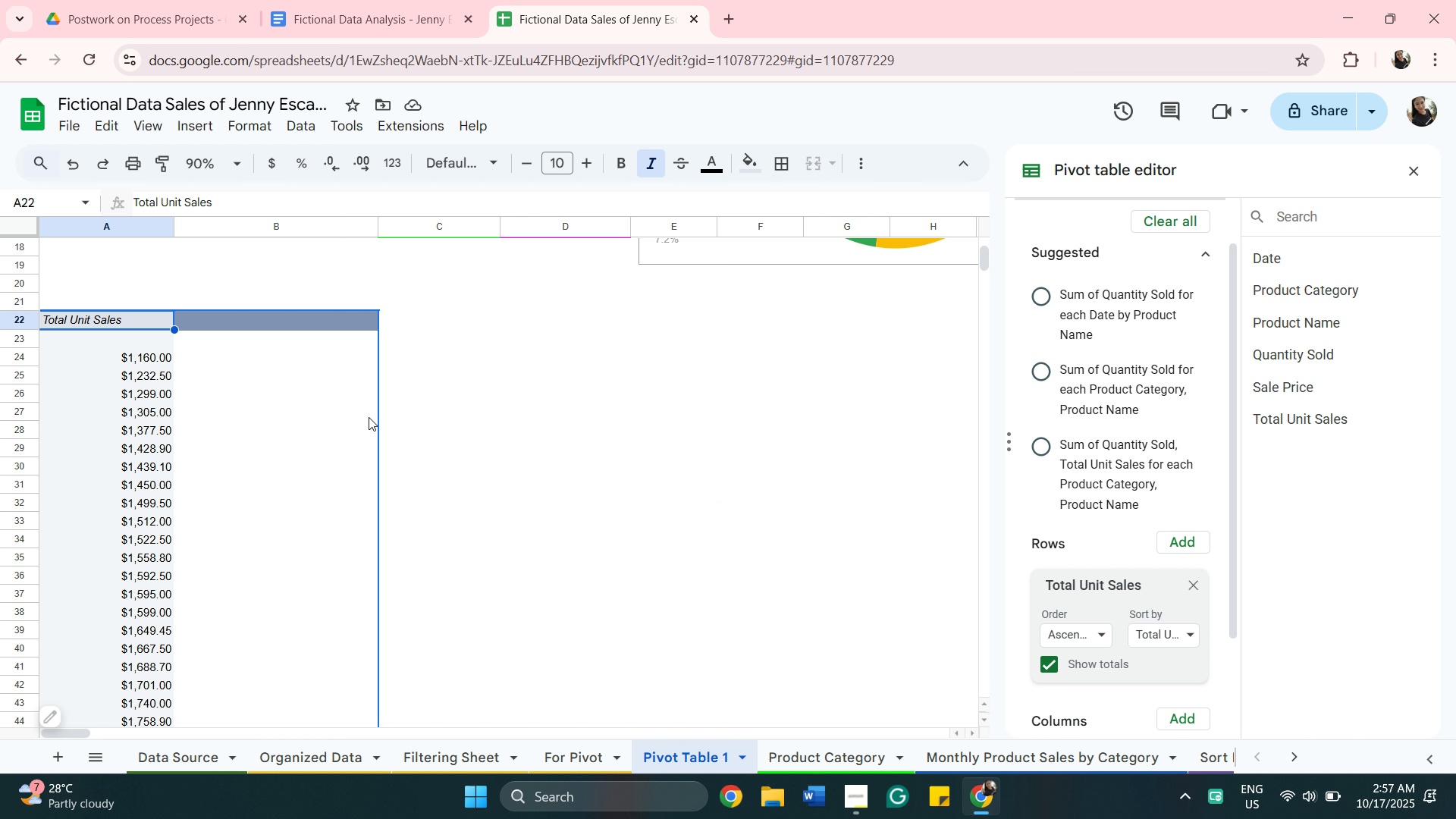 
left_click([314, 757])
 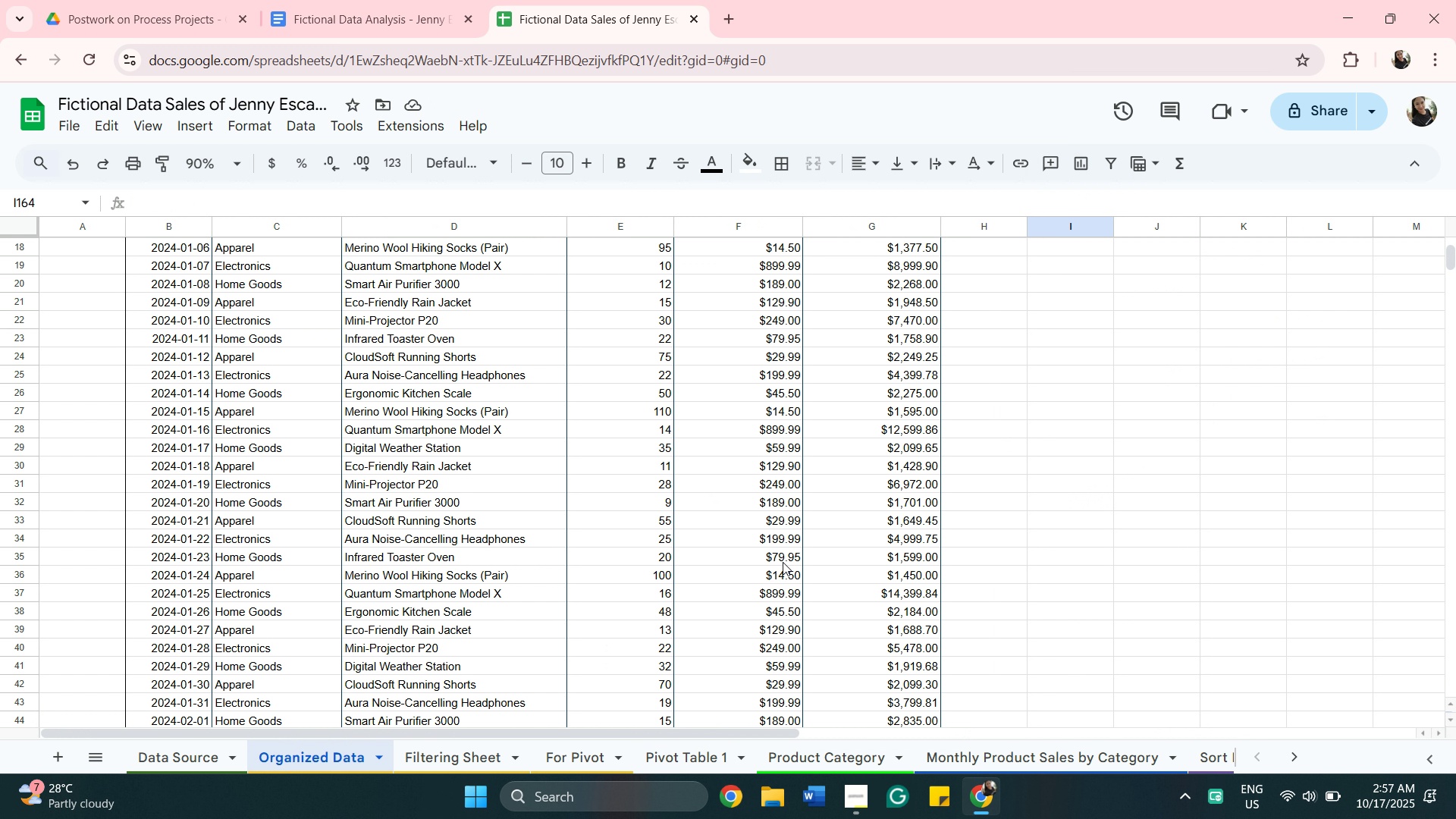 
scroll: coordinate [1455, 419], scroll_direction: up, amount: 3.0
 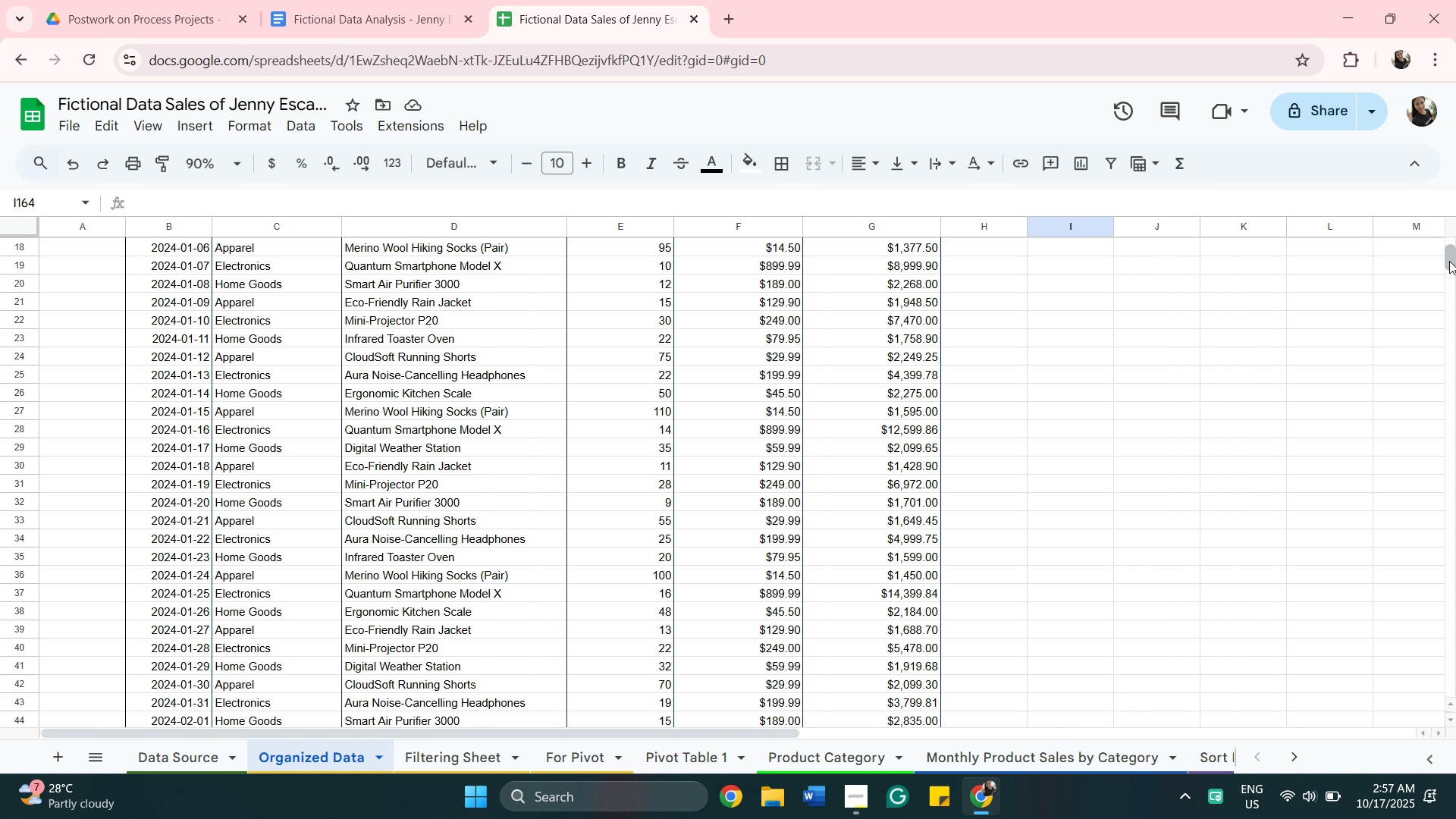 
left_click_drag(start_coordinate=[1451, 261], to_coordinate=[1455, 247])
 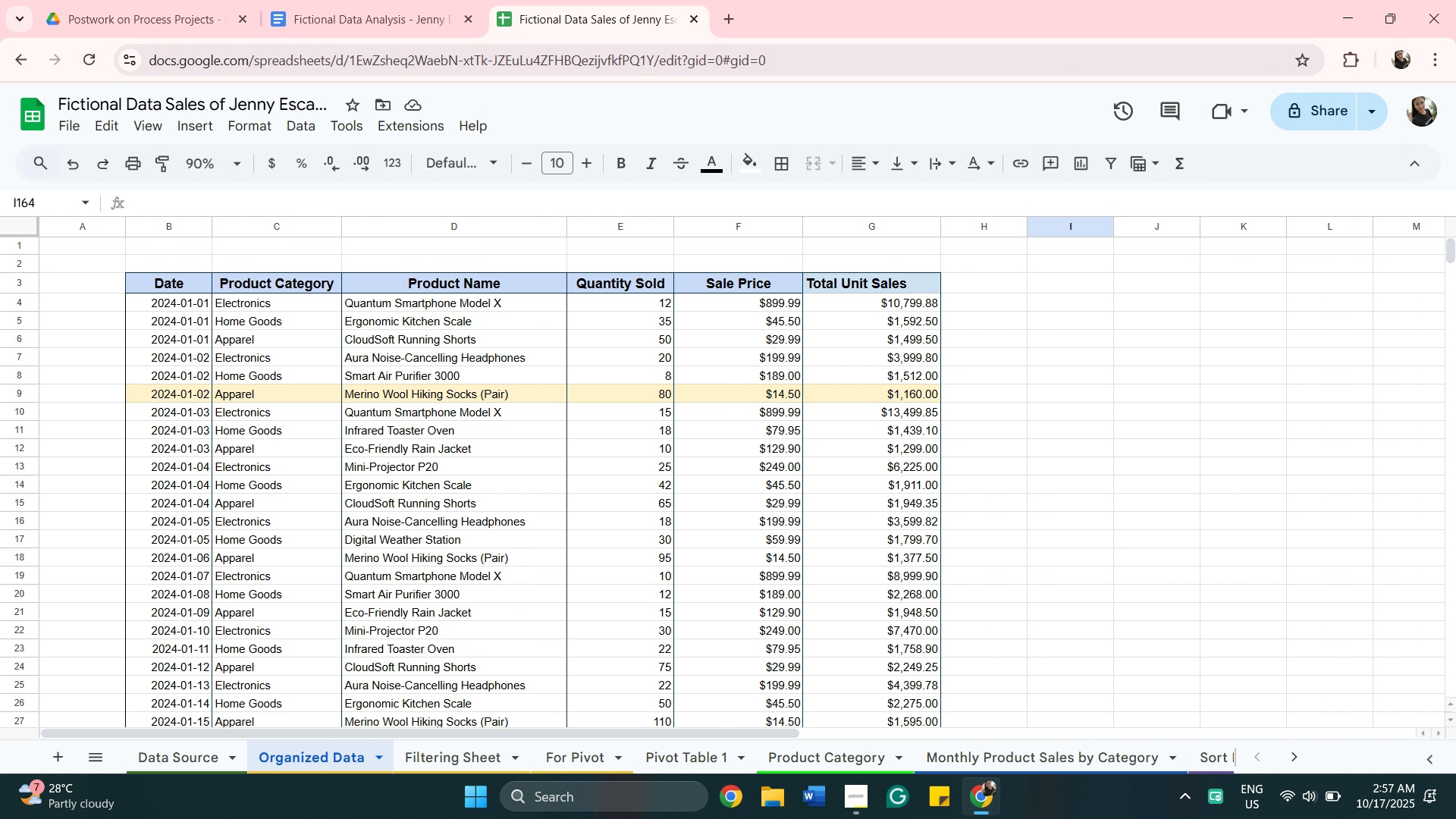 
wait(5.24)
 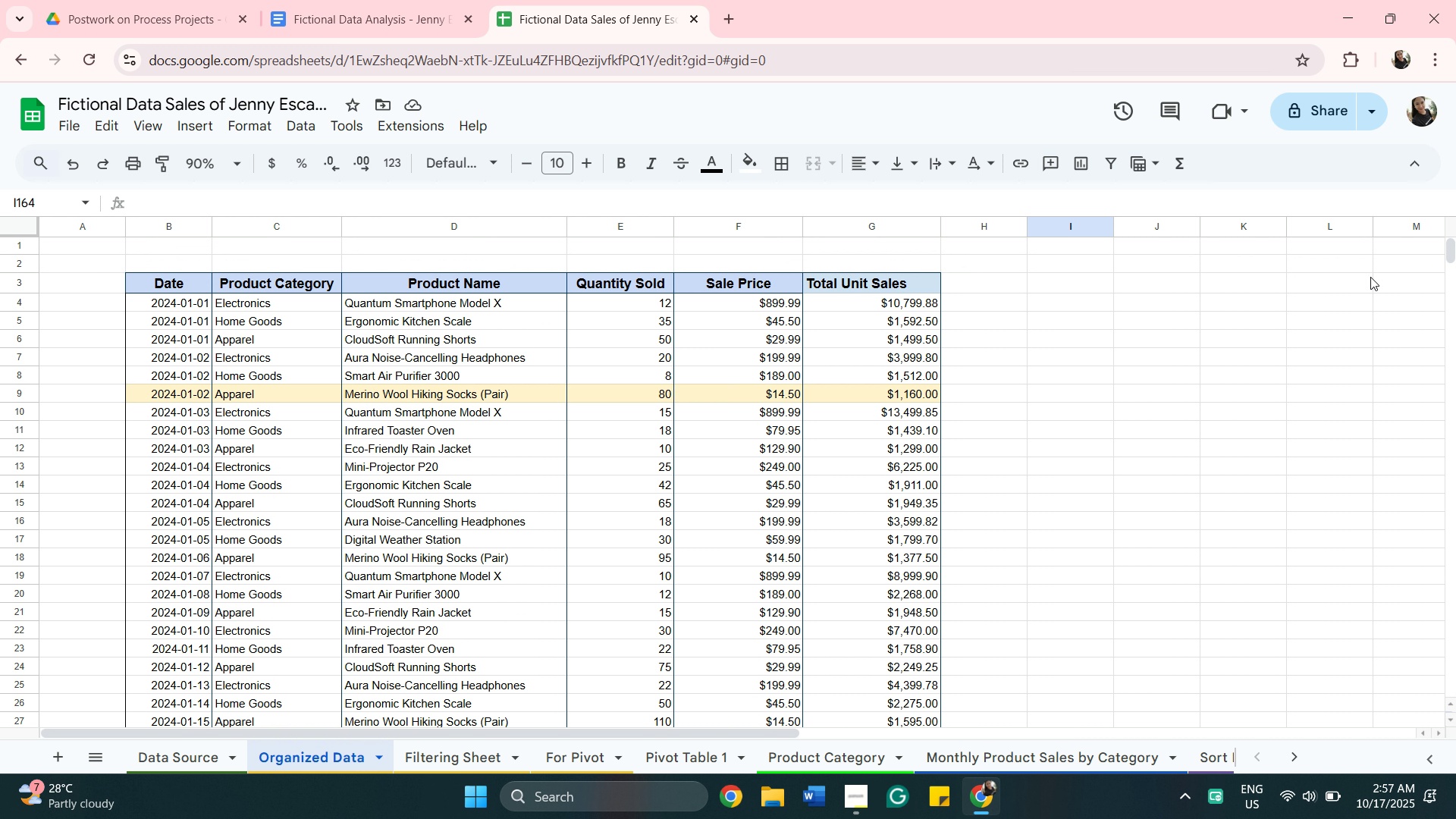 
left_click([565, 755])
 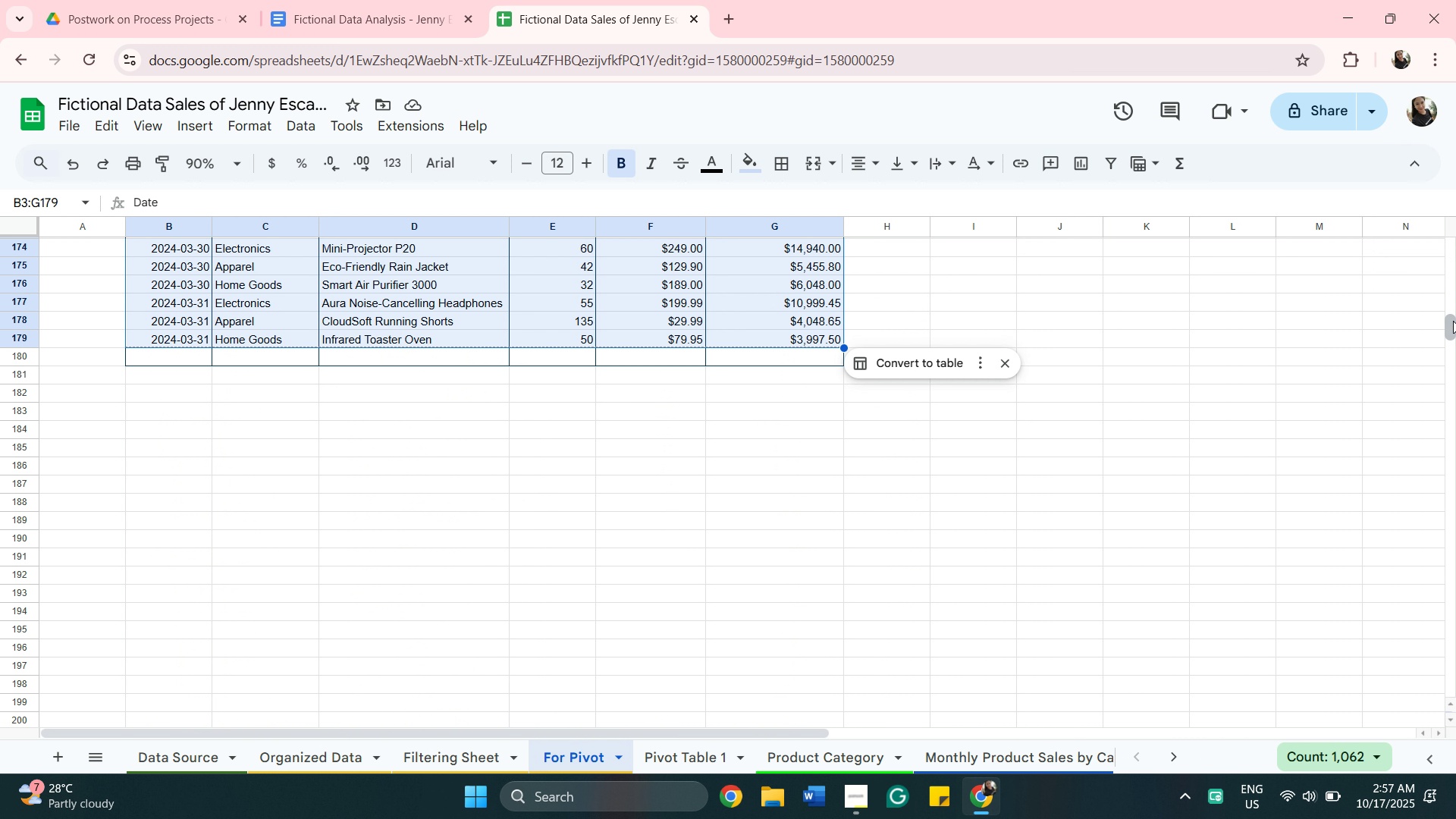 
left_click_drag(start_coordinate=[1450, 326], to_coordinate=[1455, 231])
 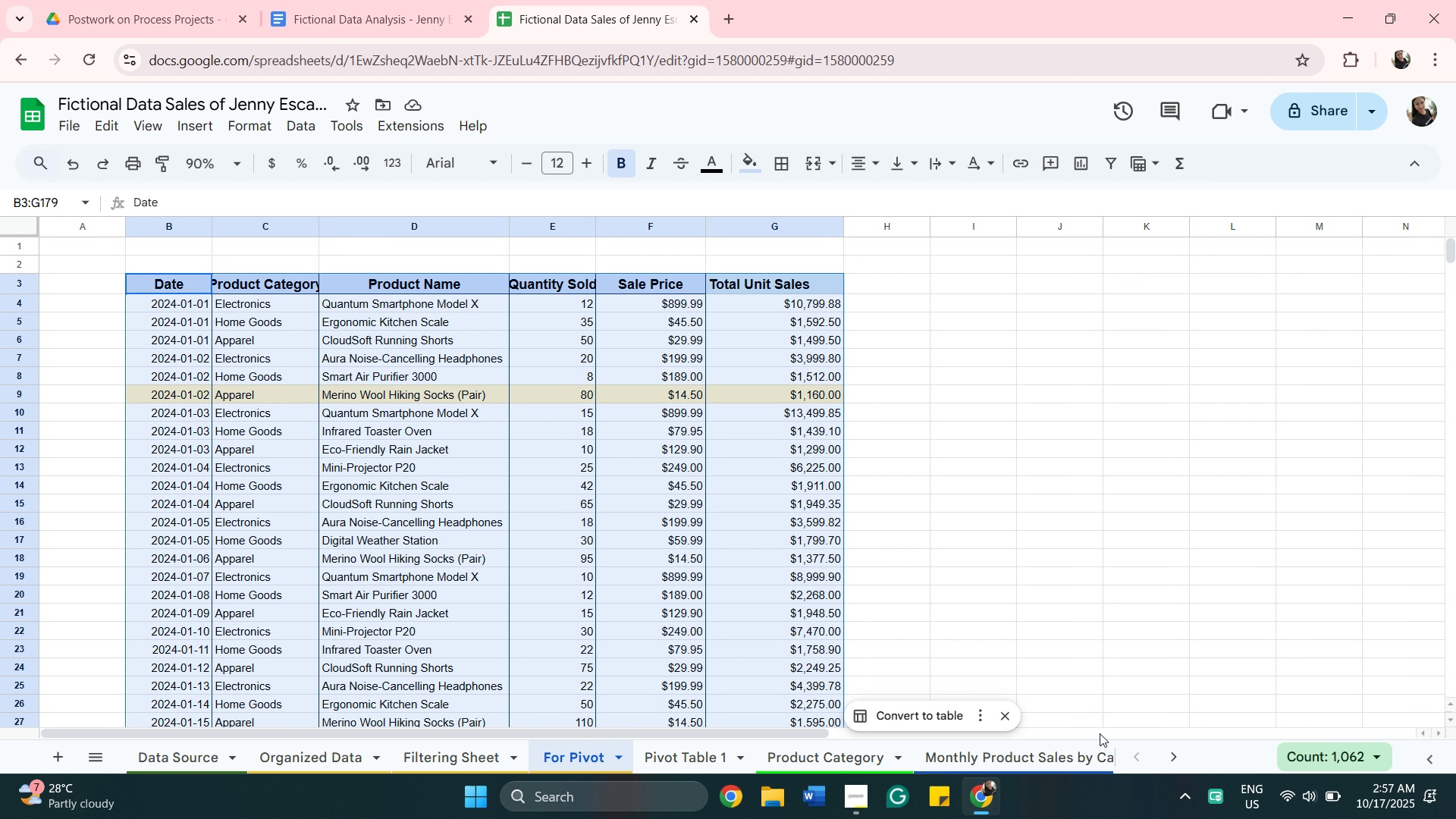 
wait(10.67)
 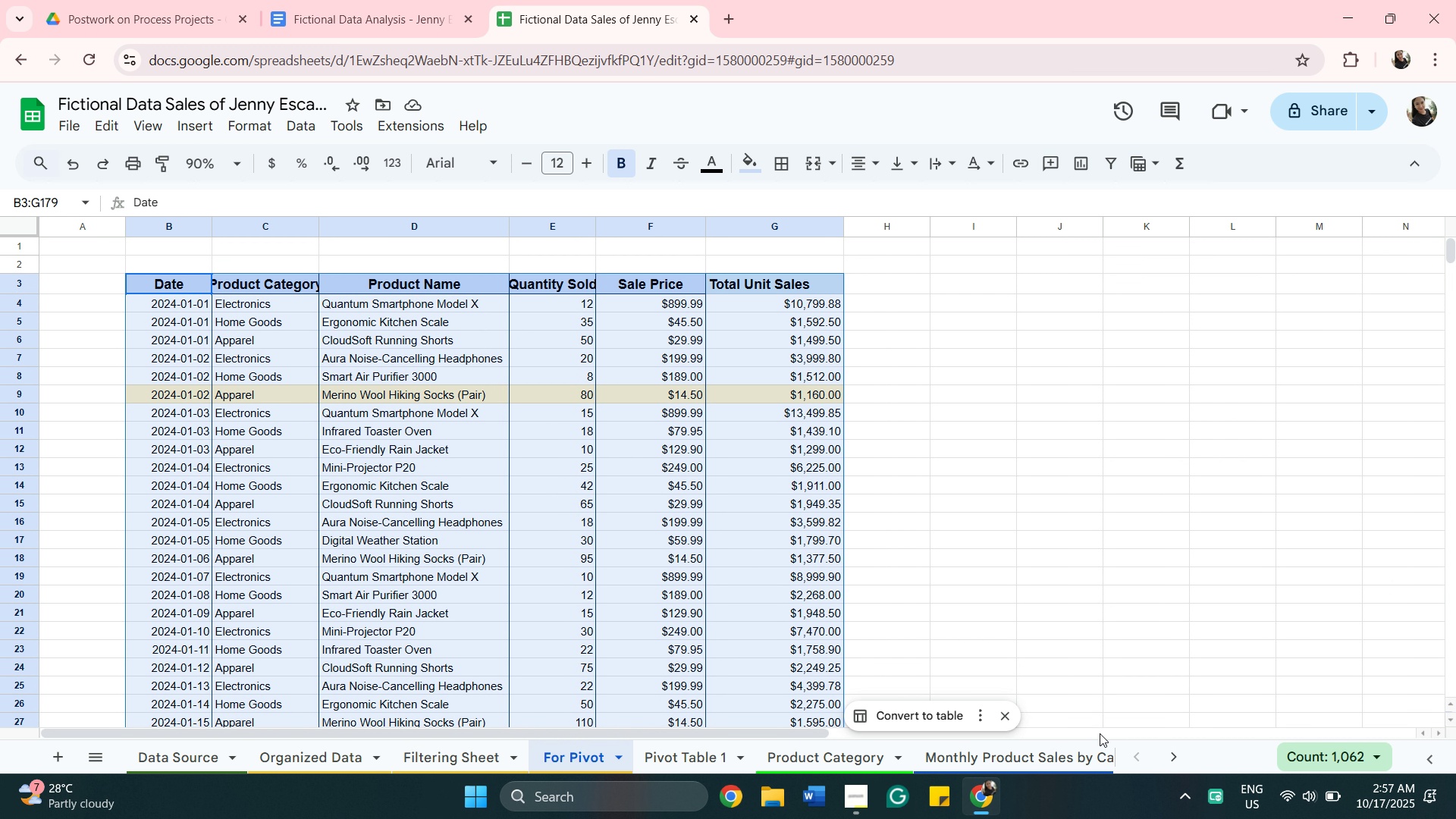 
left_click([701, 759])
 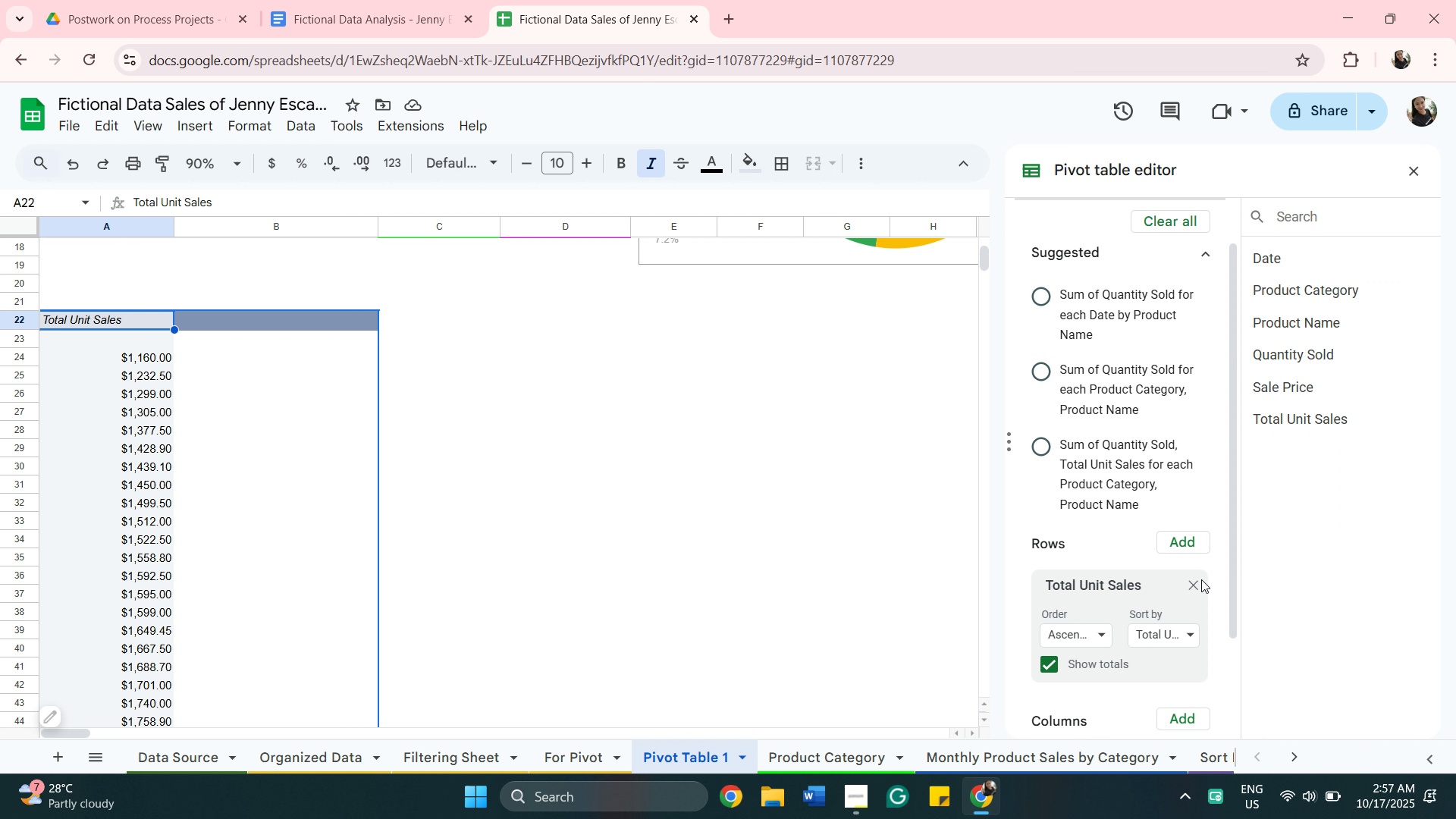 
mouse_move([1170, 643])
 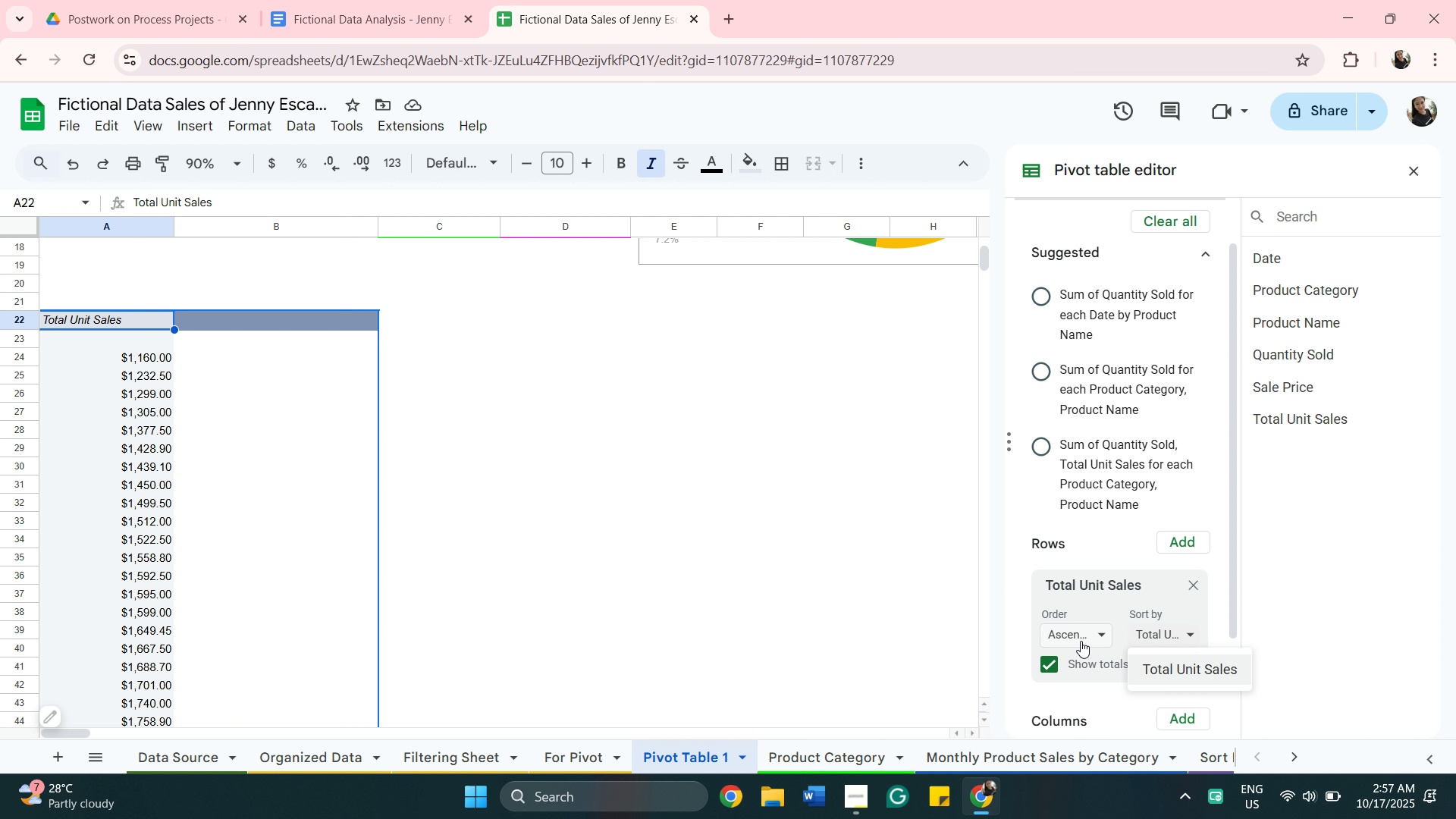 
left_click([1096, 642])
 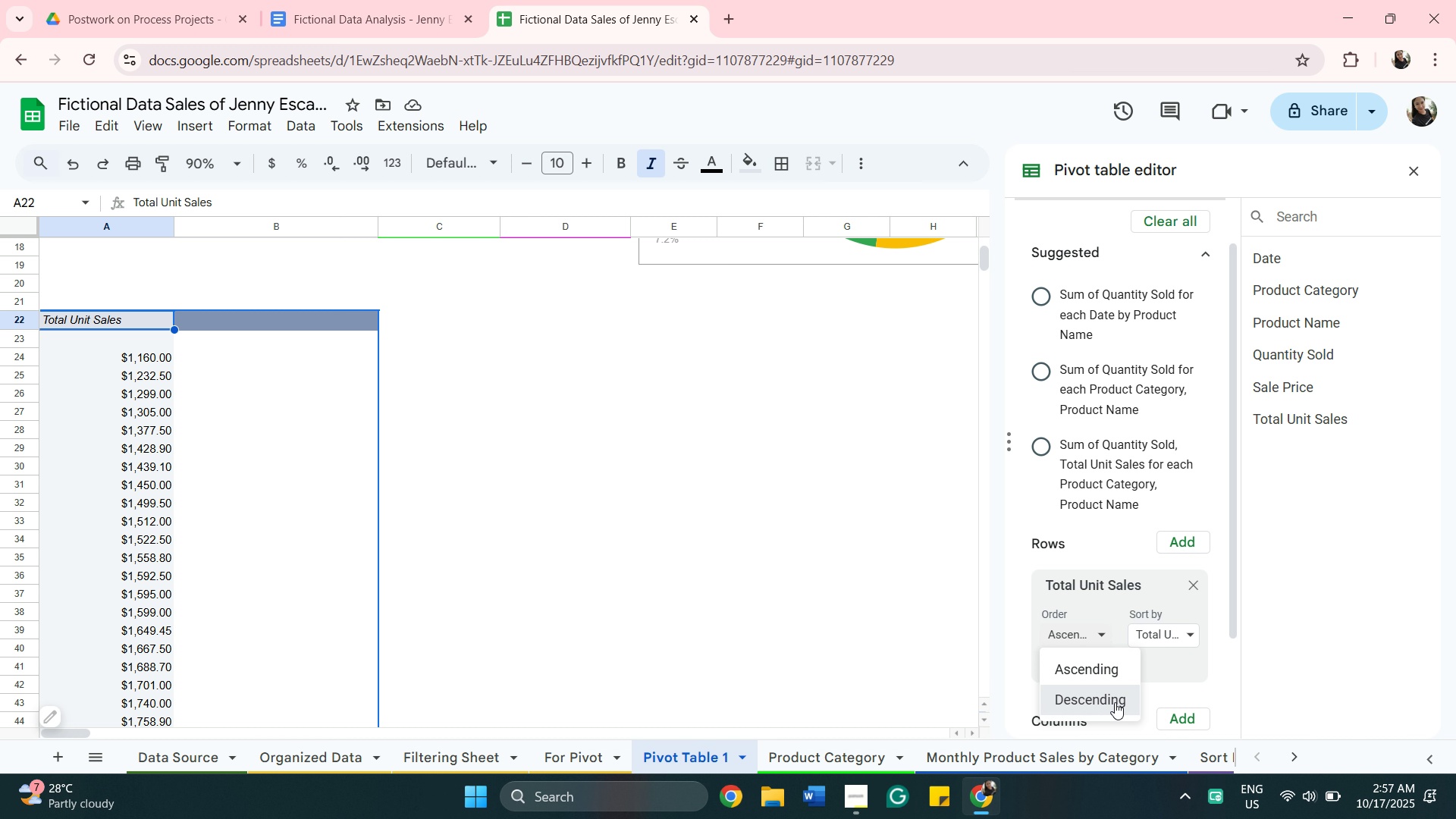 
left_click([1115, 702])
 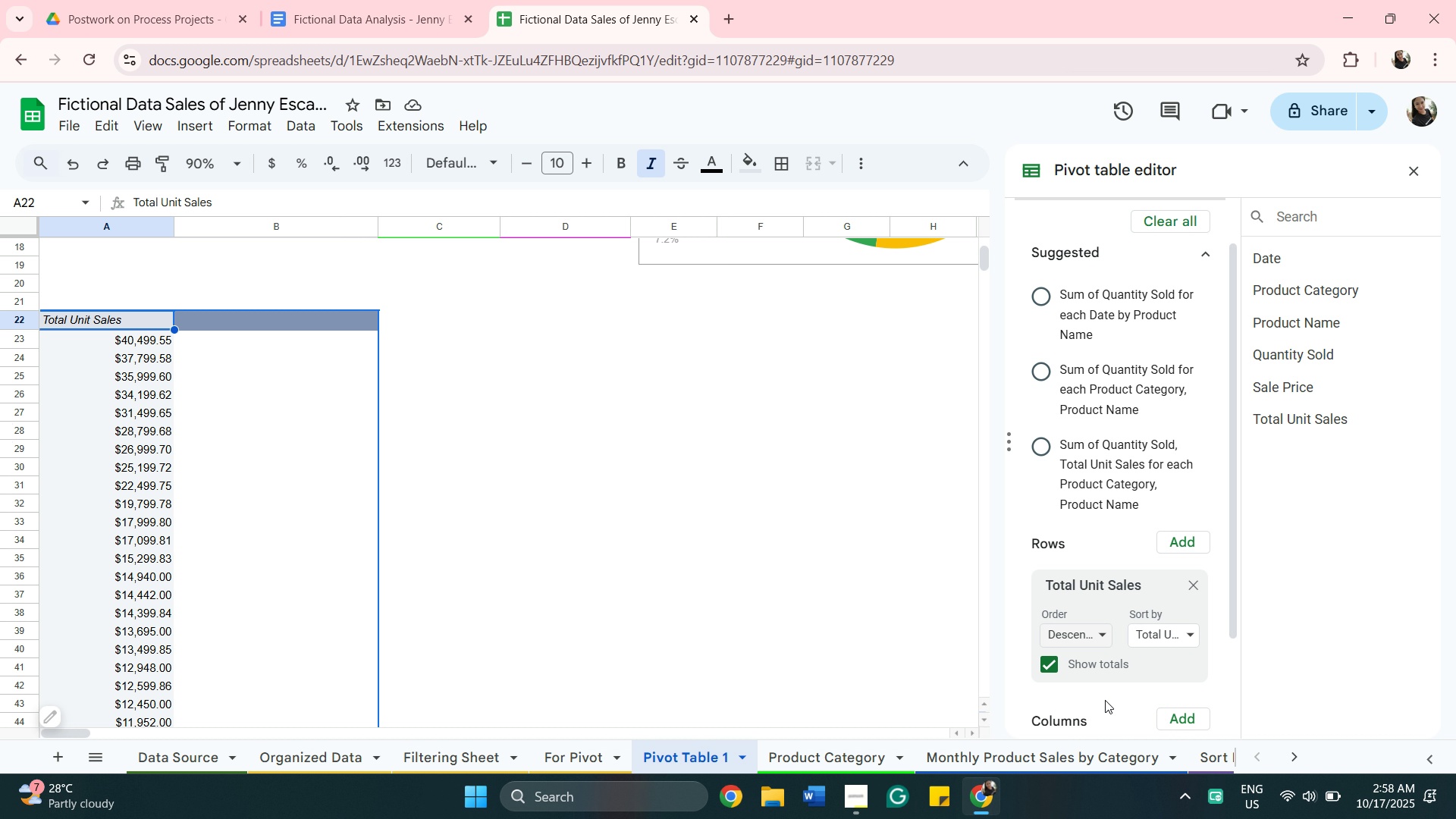 
wait(15.96)
 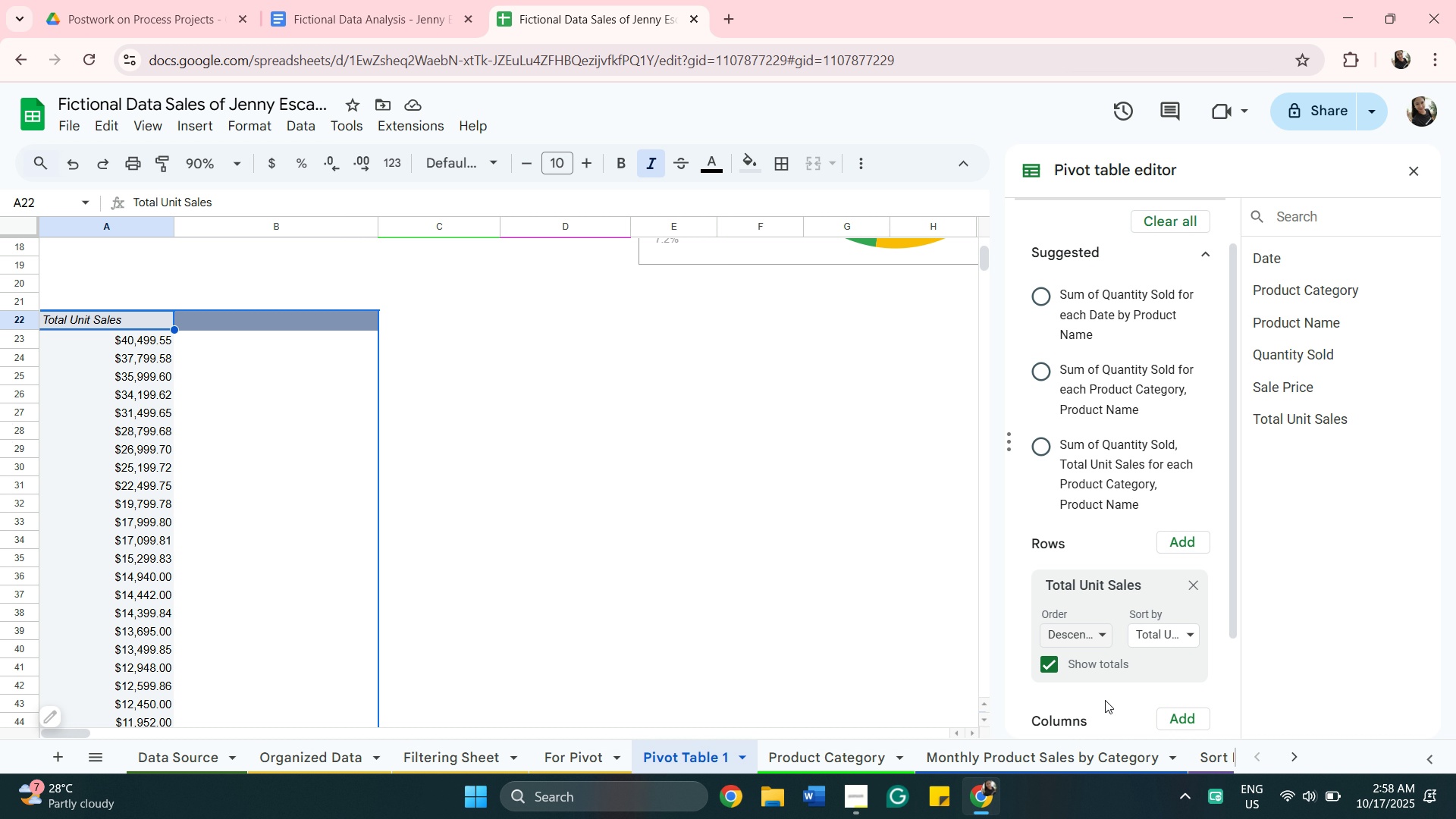 
left_click([1193, 588])
 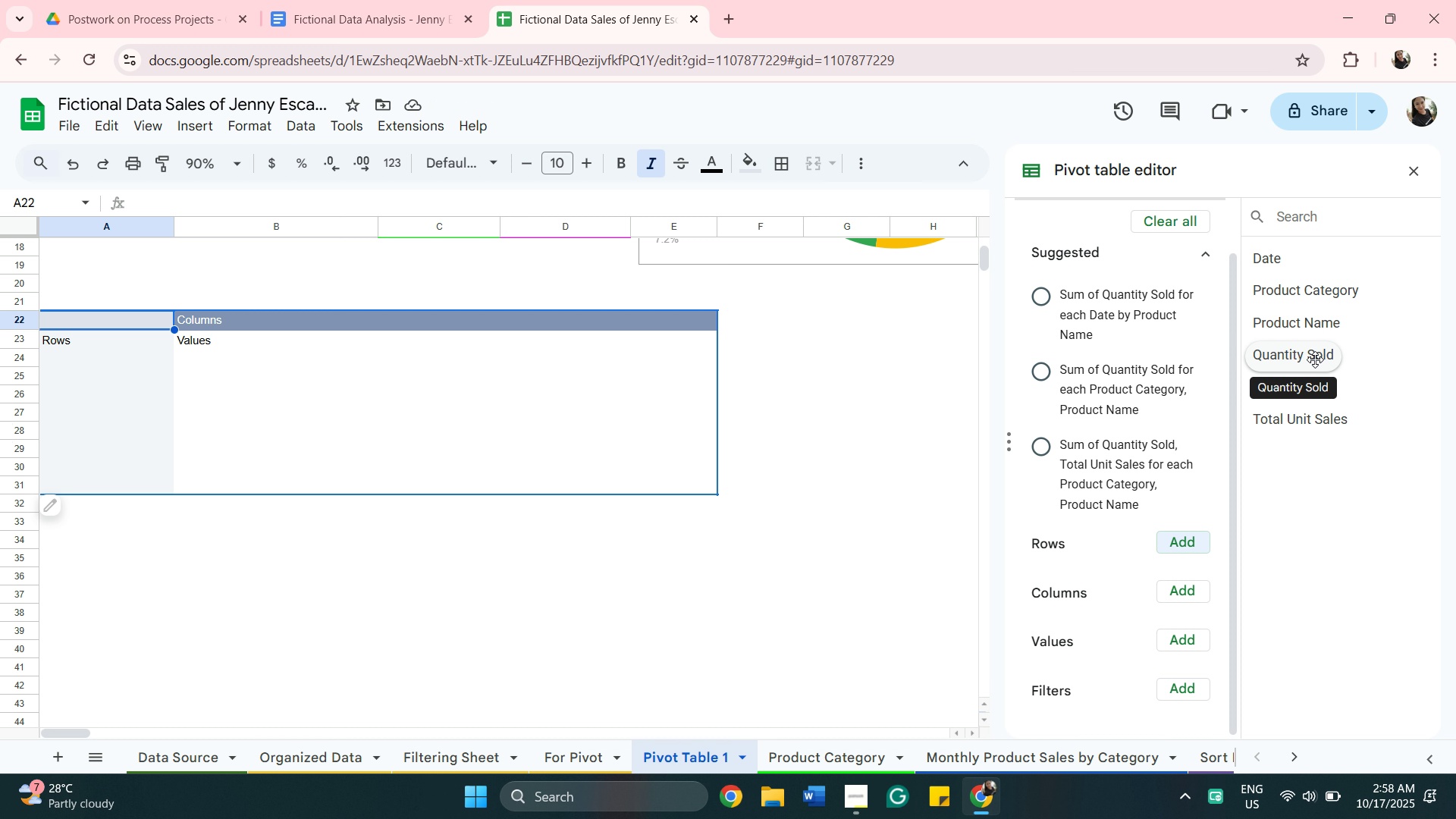 
wait(6.14)
 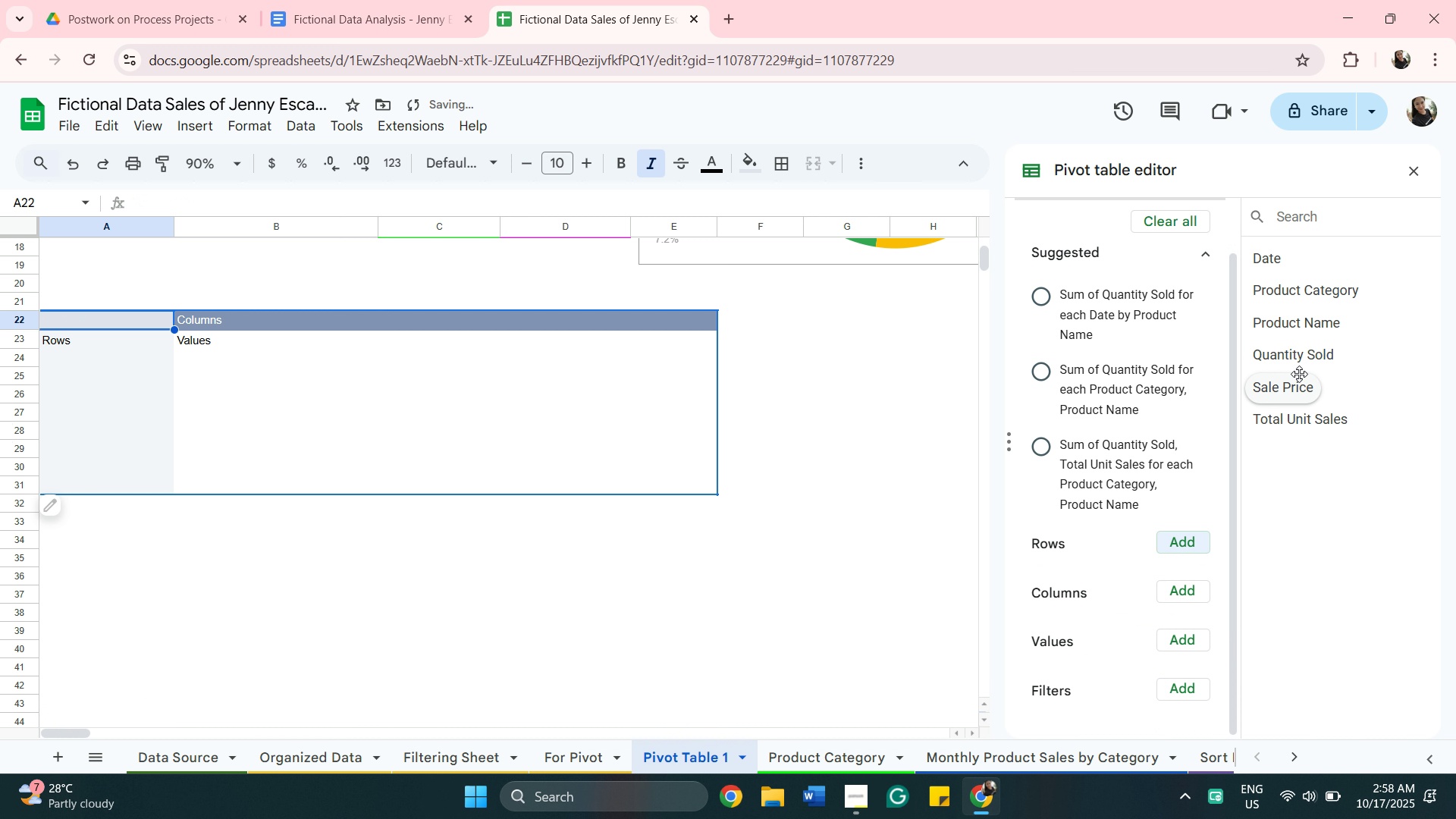 
left_click([1315, 359])
 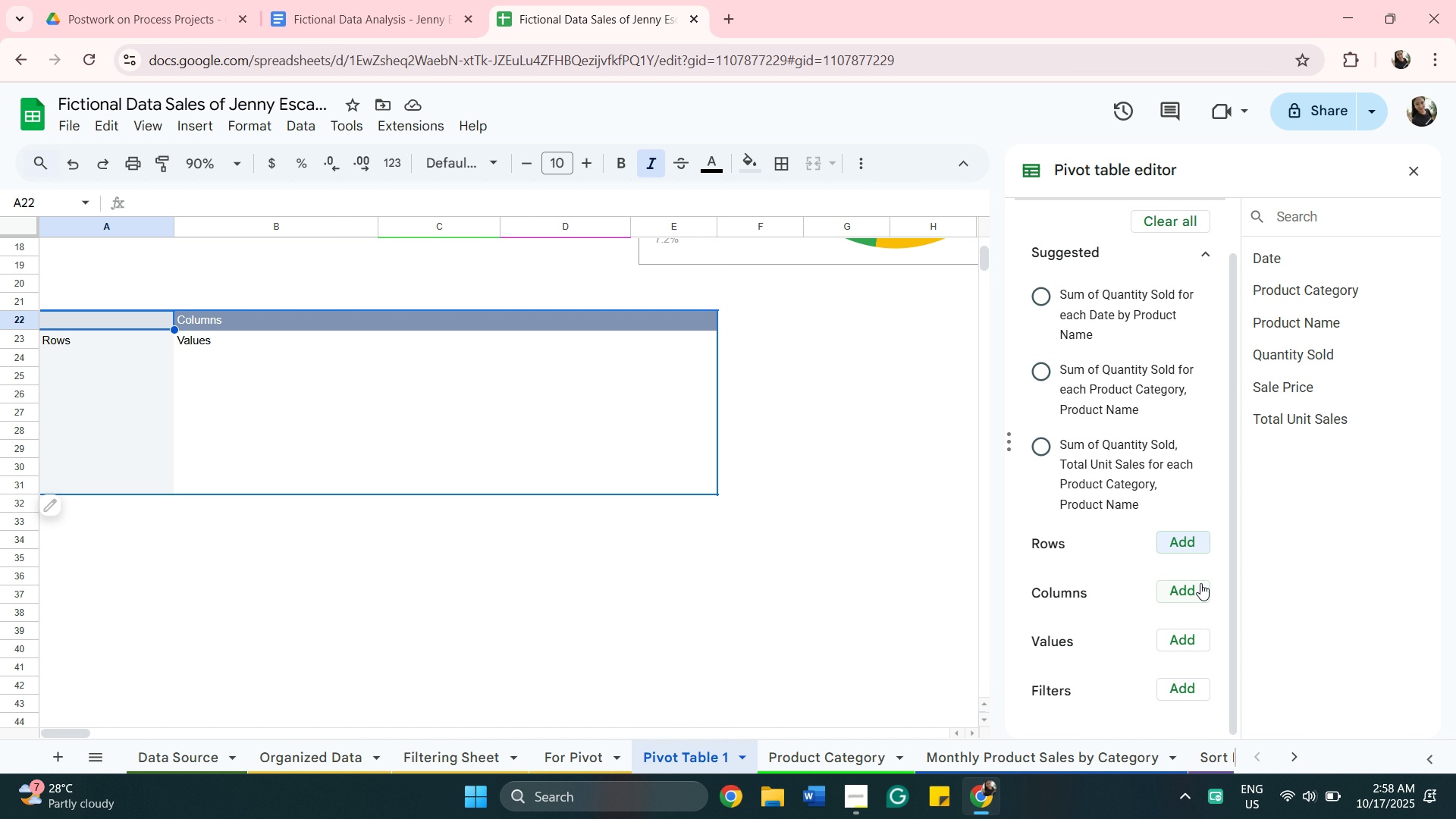 
left_click([1194, 585])
 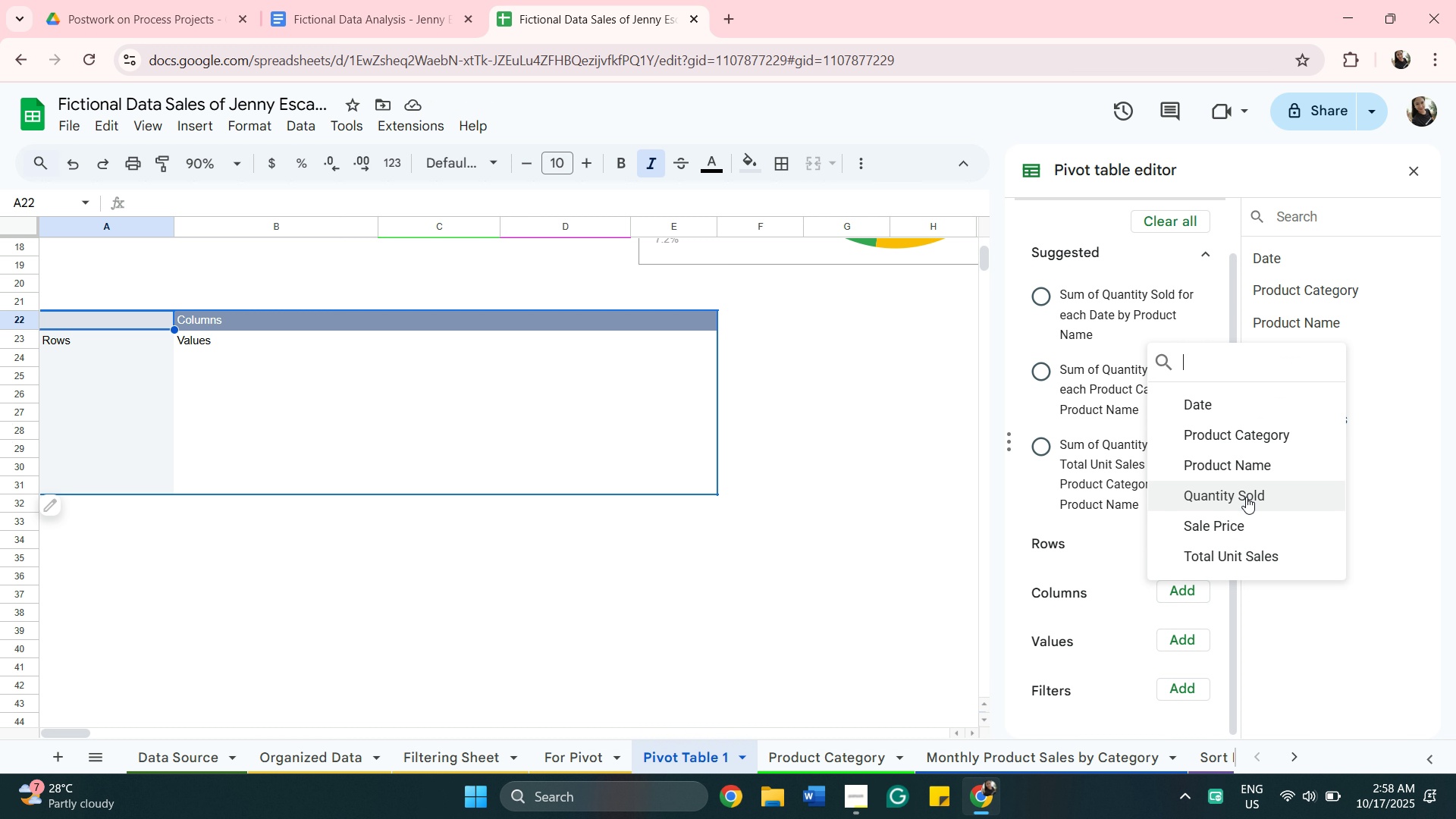 
left_click([1246, 497])
 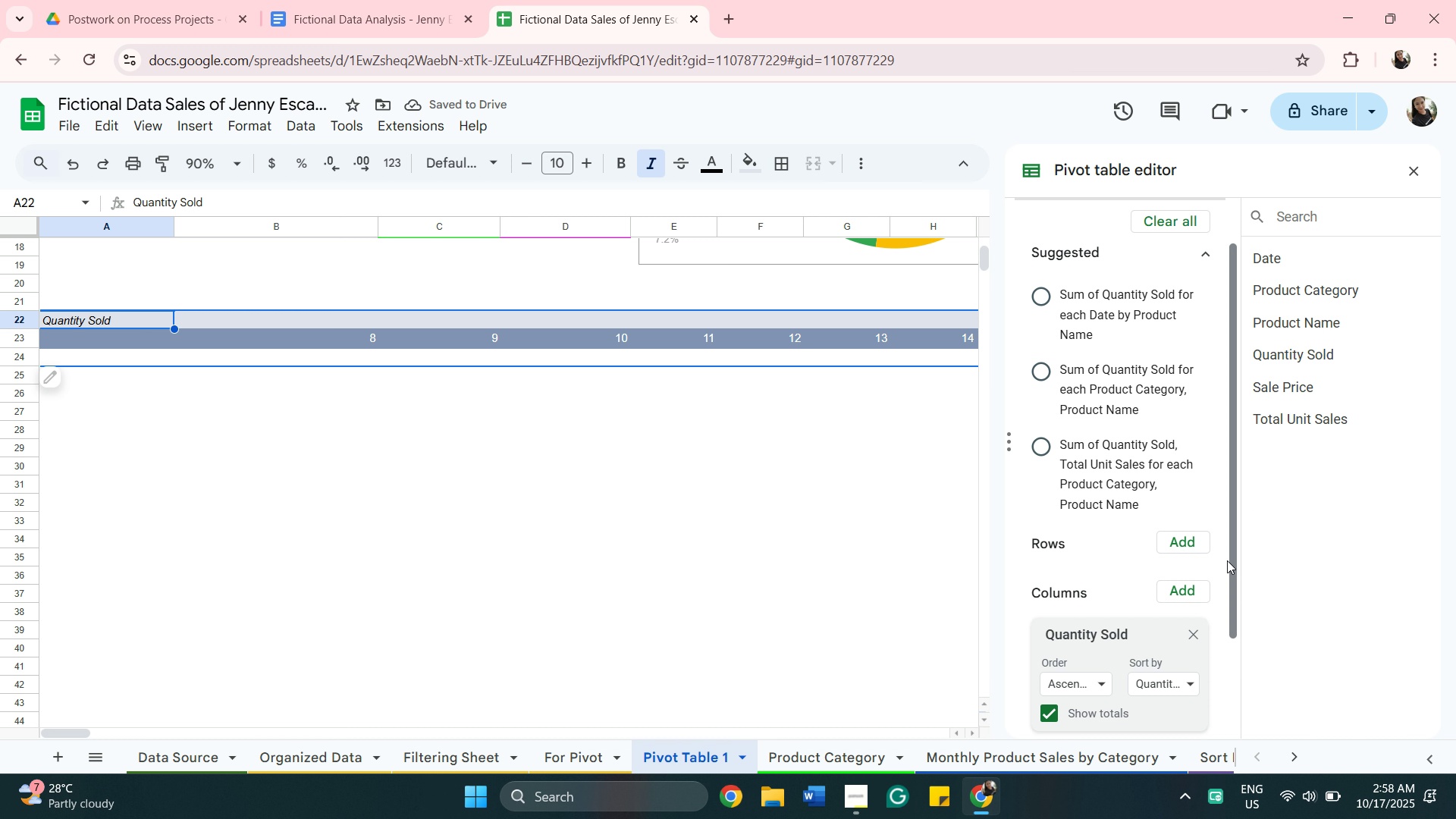 
left_click([1192, 639])
 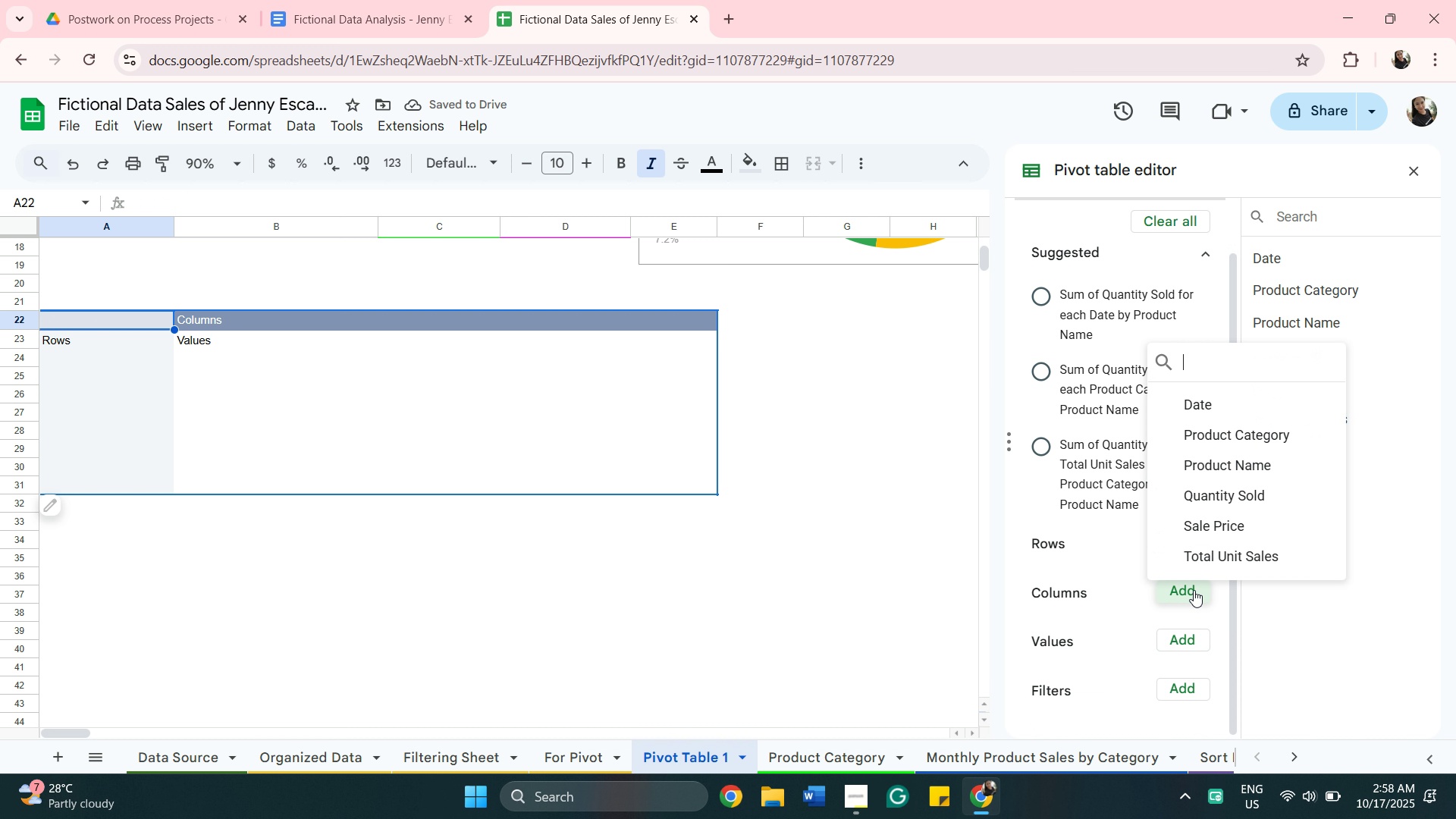 
left_click([1194, 590])
 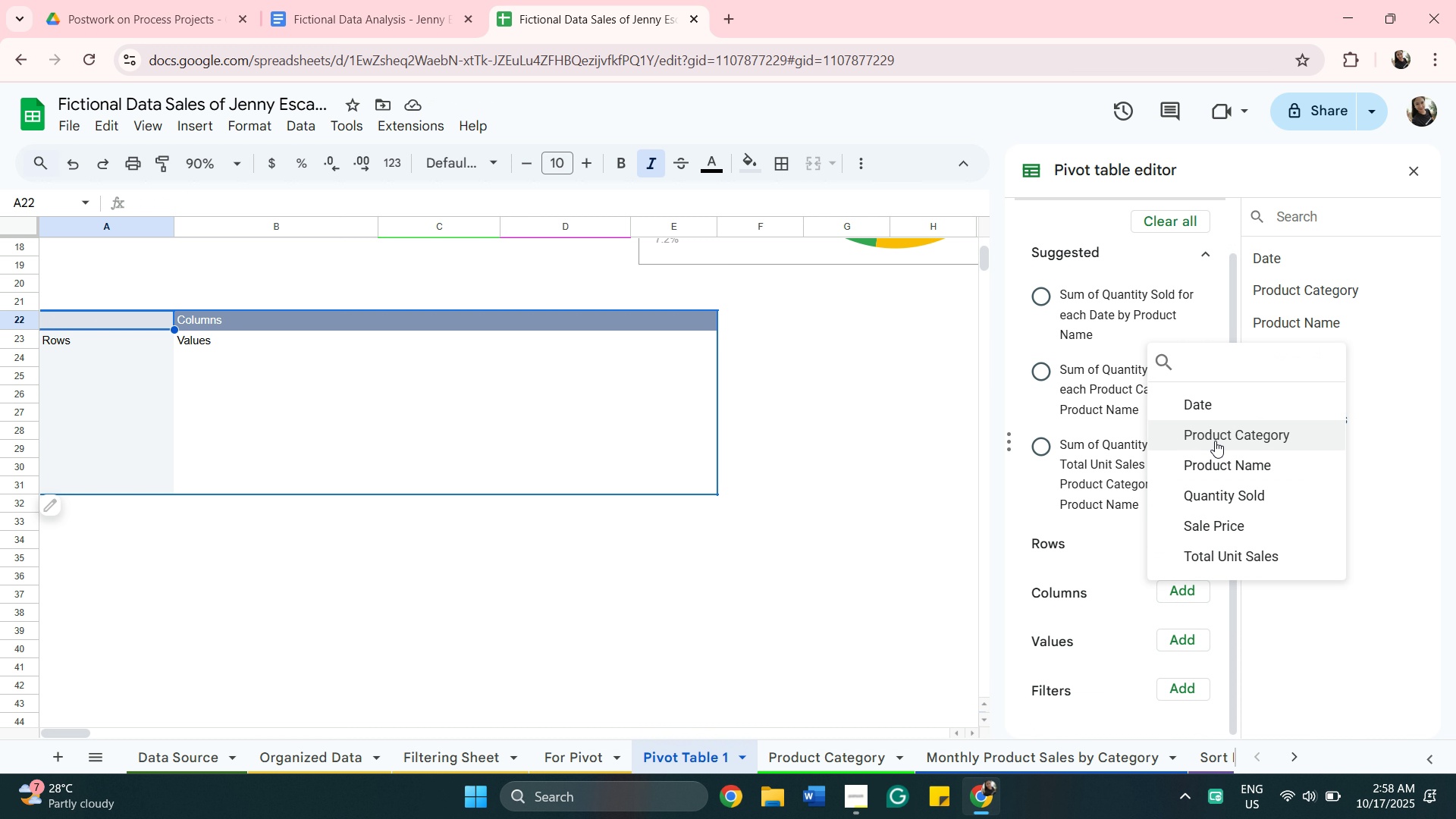 
left_click([1215, 441])
 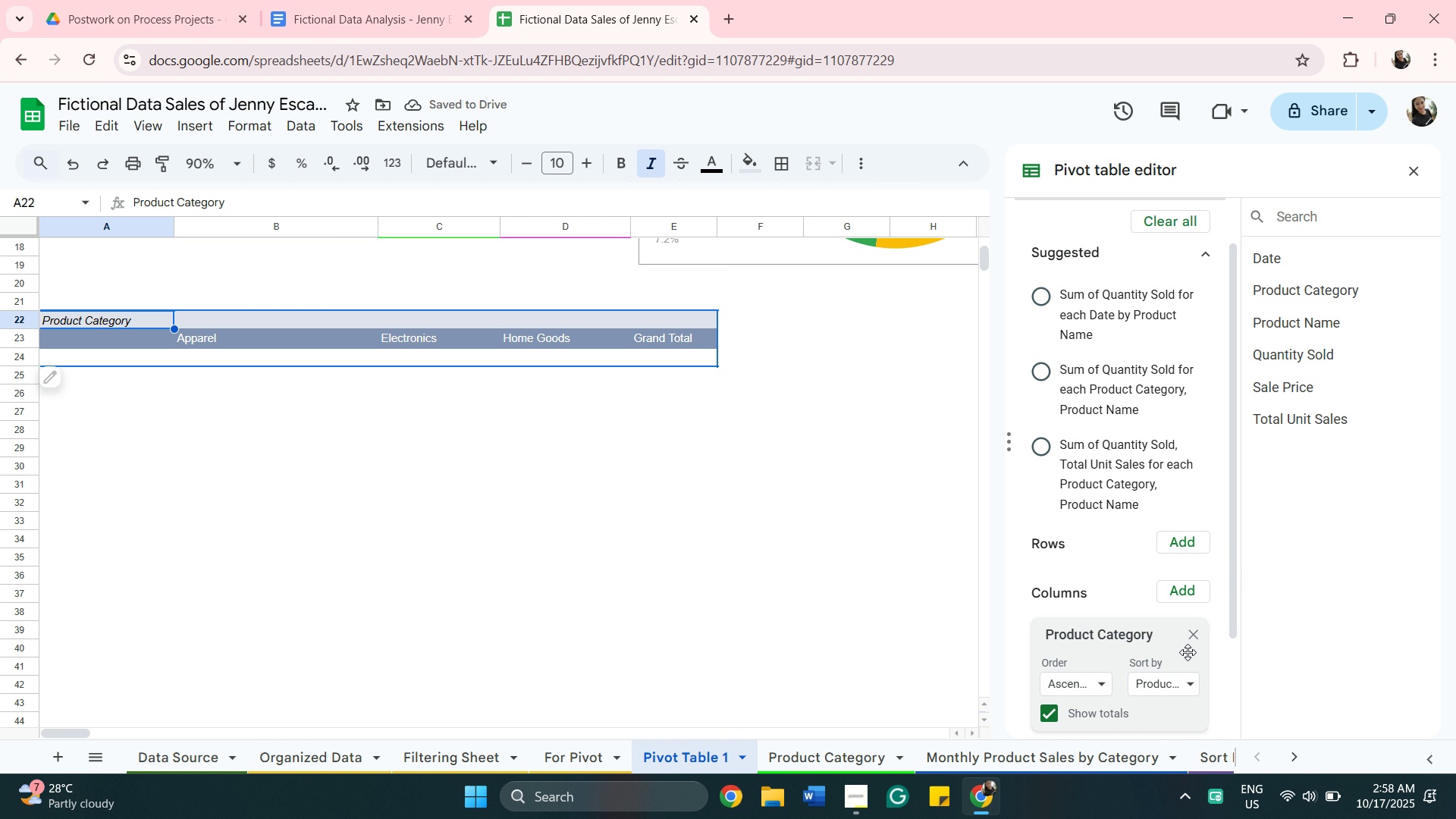 
wait(6.42)
 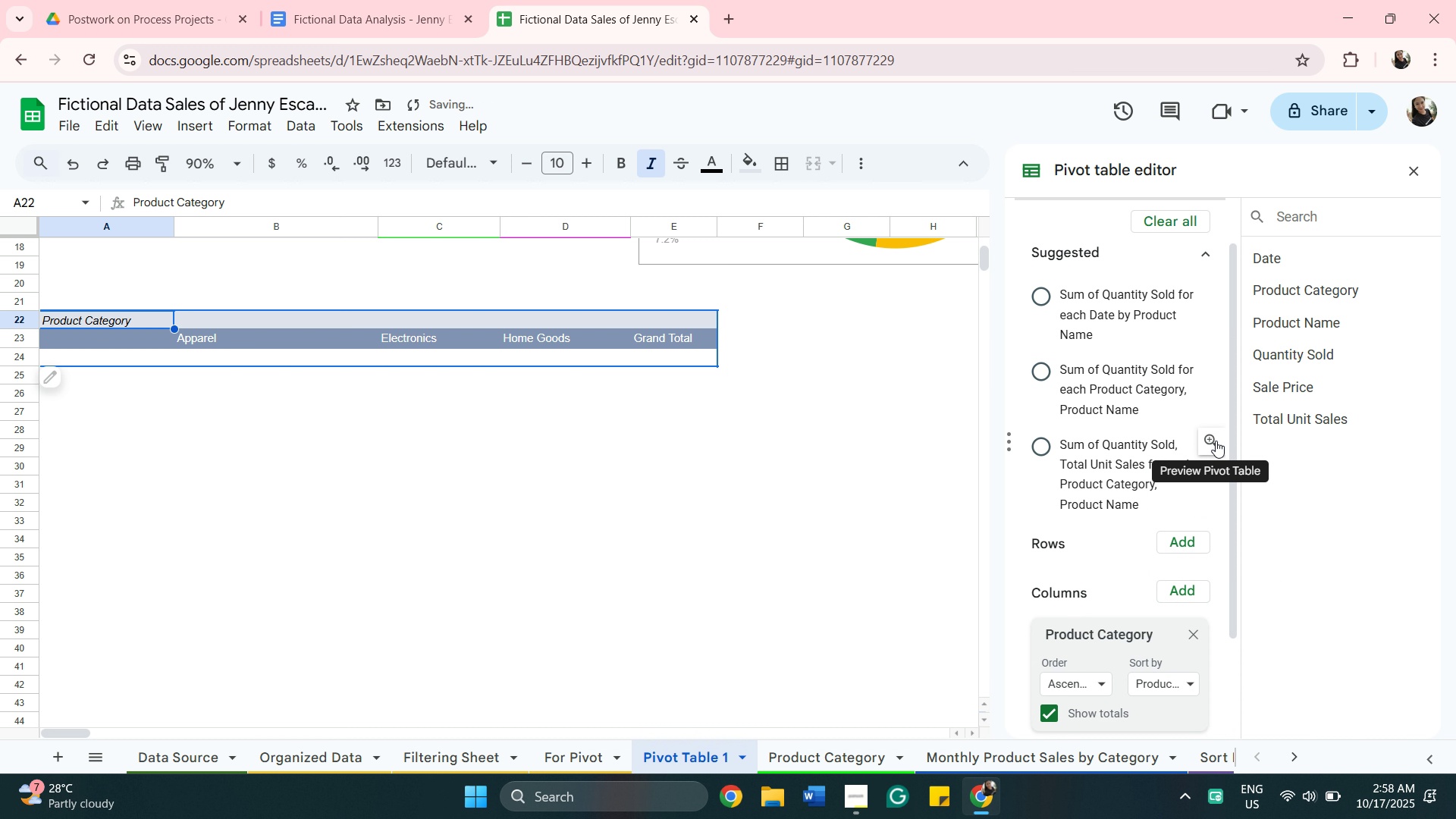 
left_click([1194, 592])
 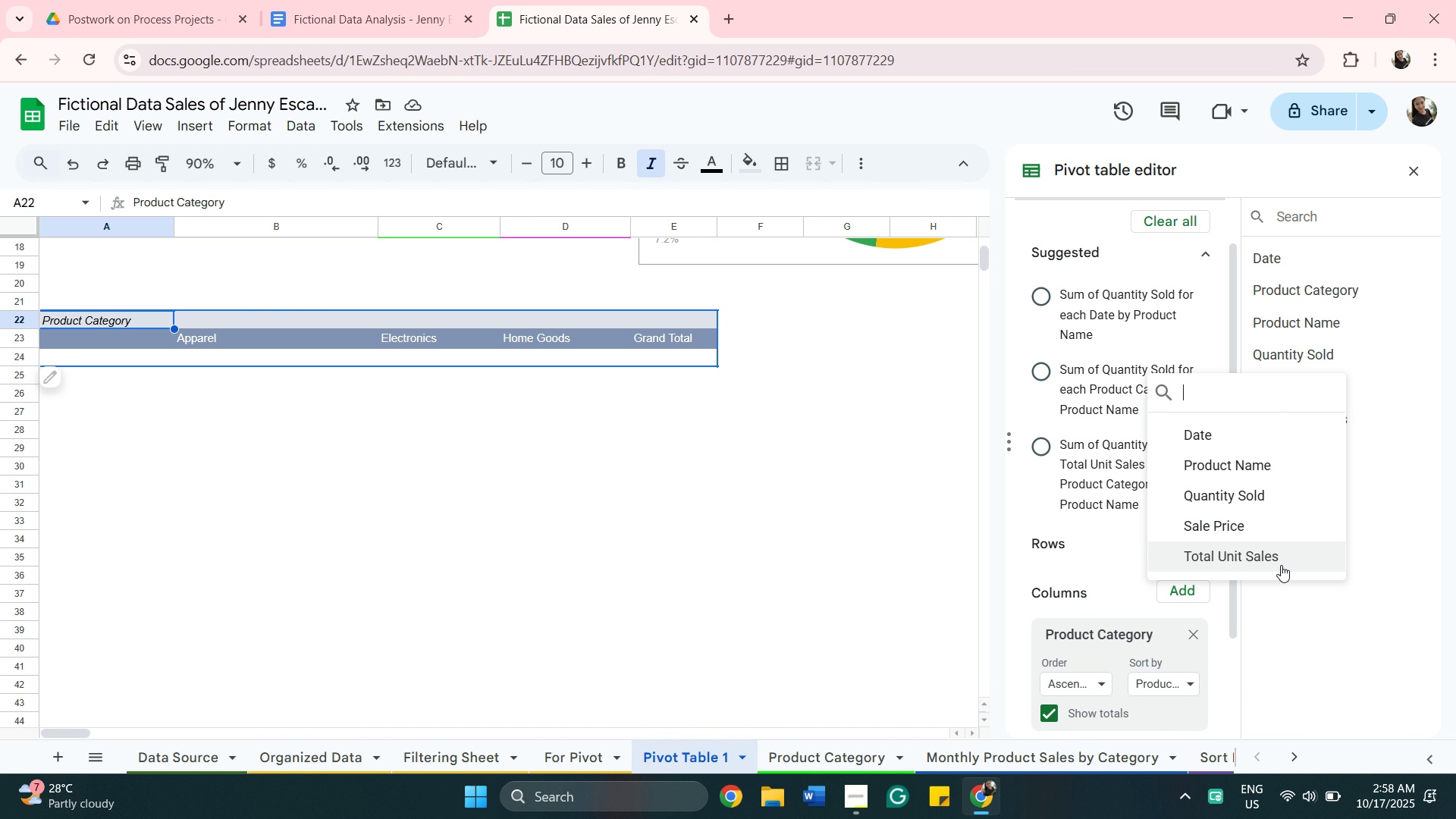 
left_click([1281, 565])
 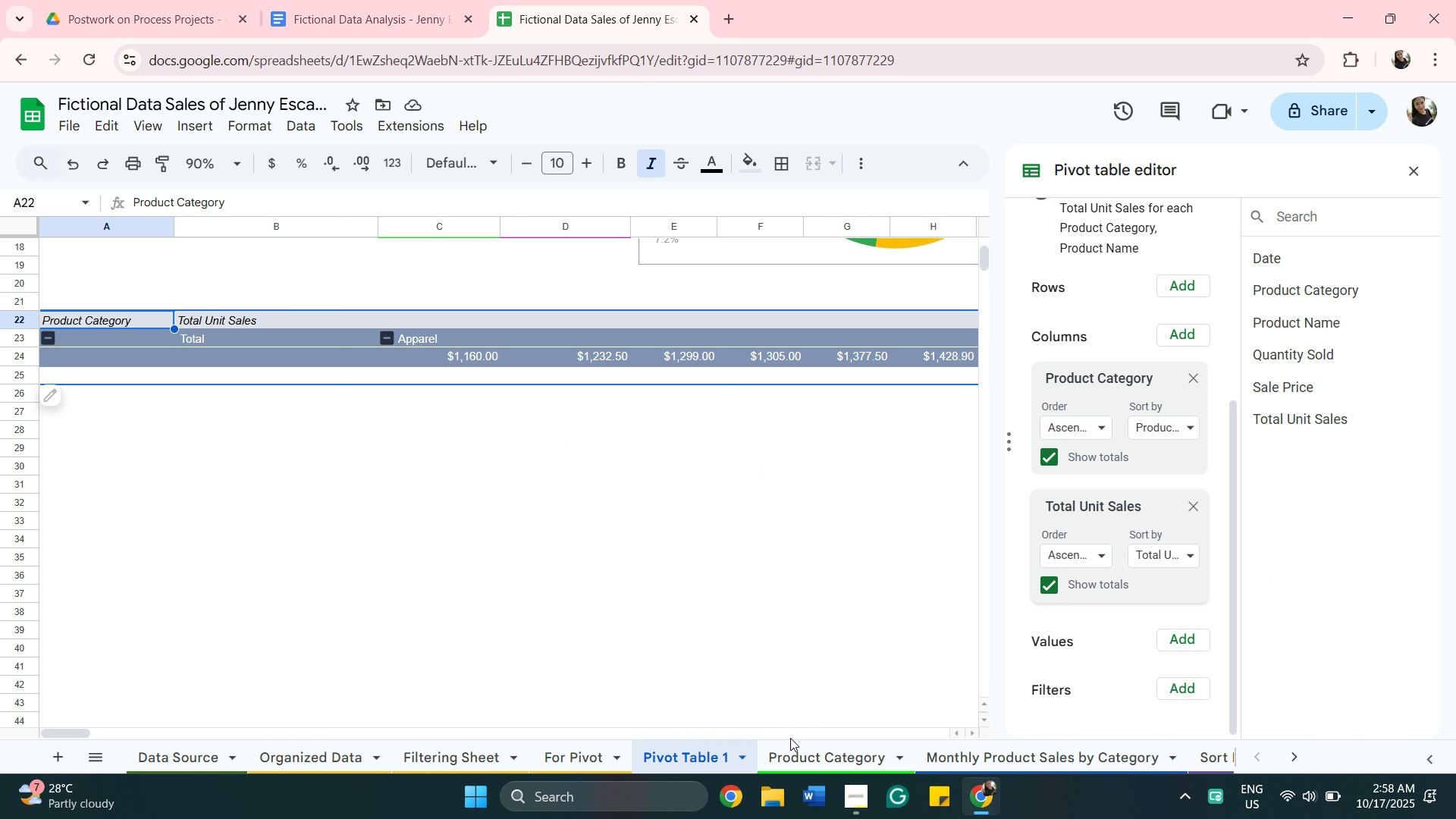 
wait(7.5)
 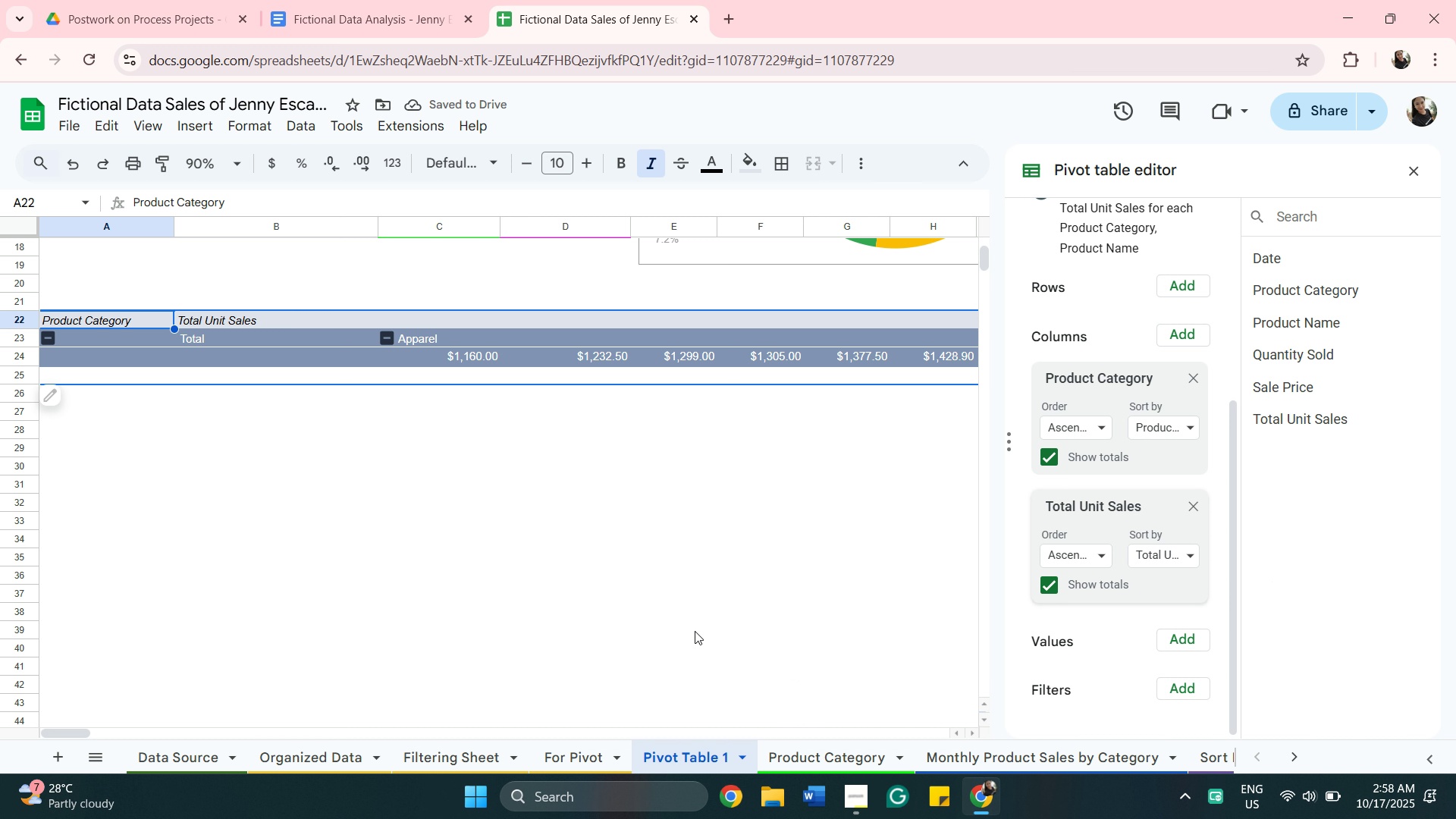 
left_click_drag(start_coordinate=[82, 733], to_coordinate=[0, 769])
 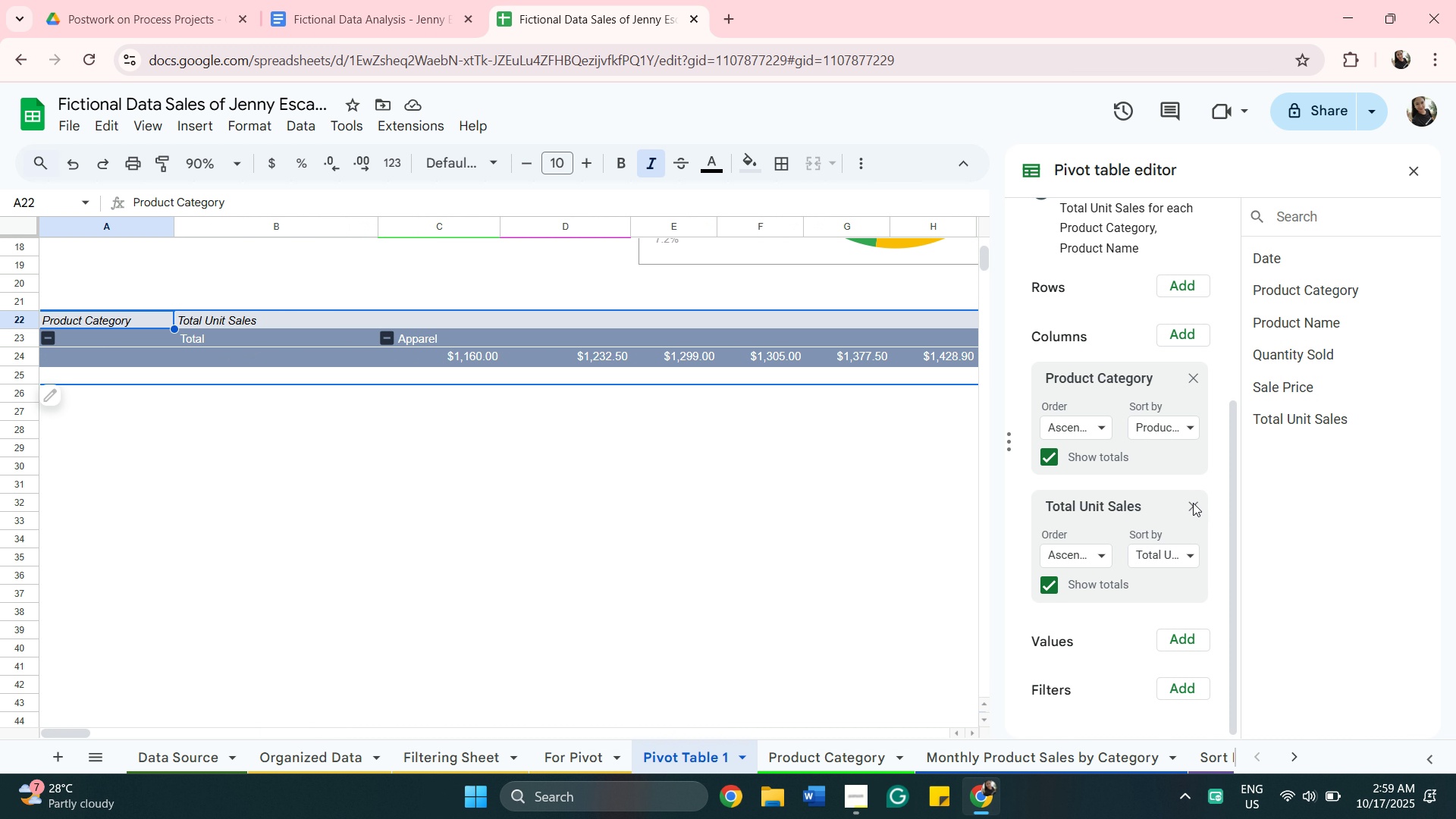 
wait(5.25)
 